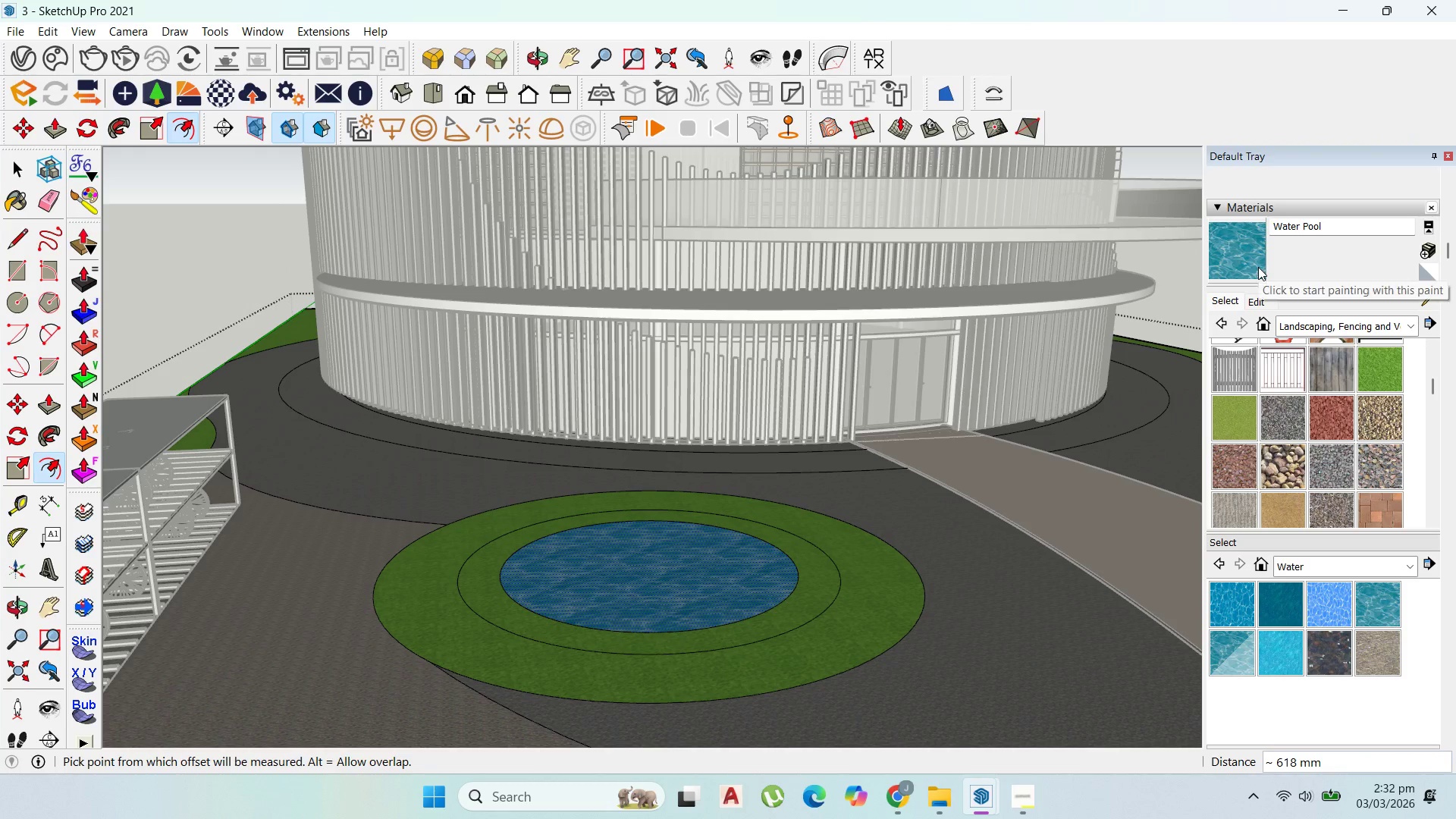 
left_click([1254, 259])
 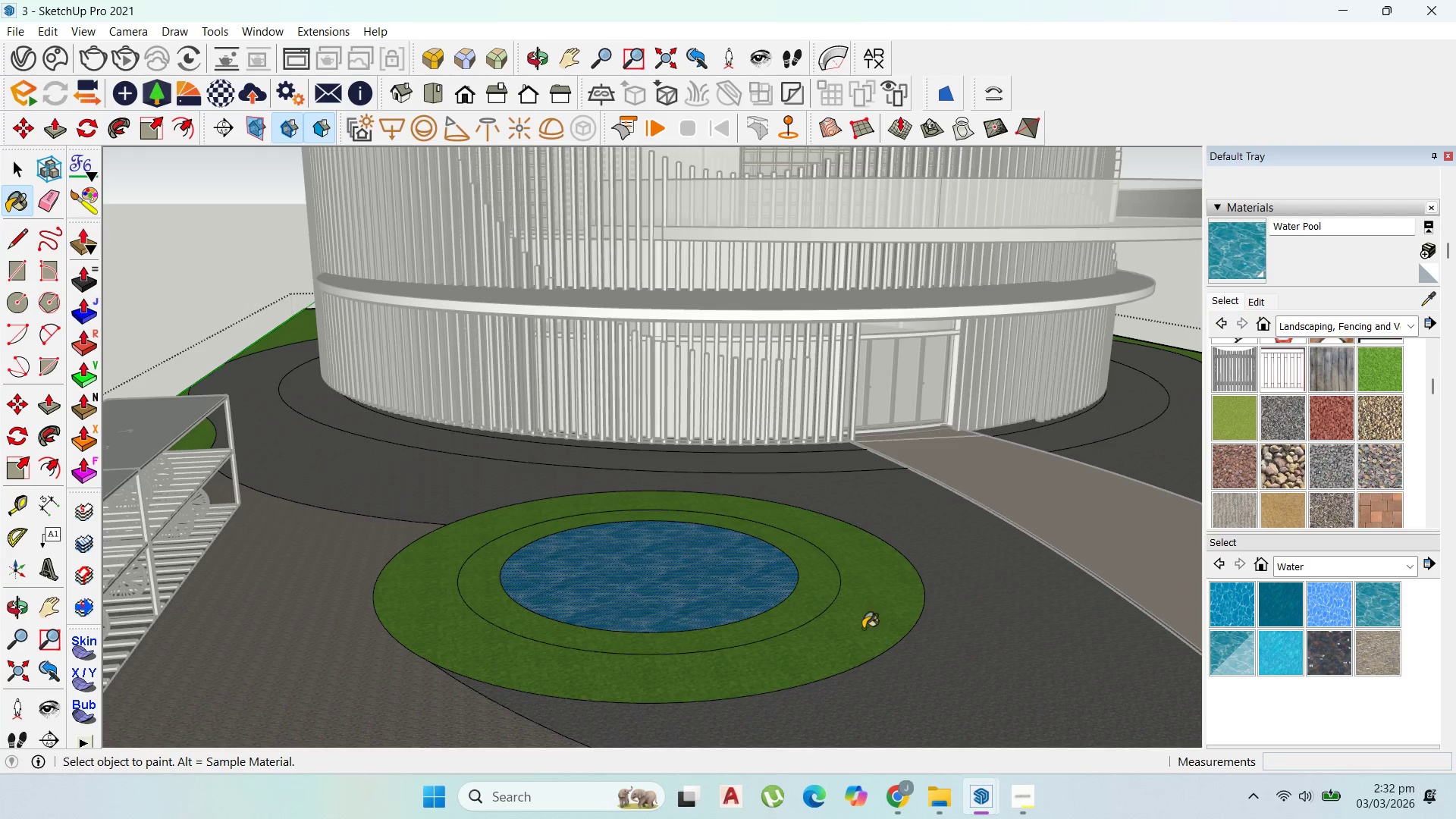 
left_click([791, 586])
 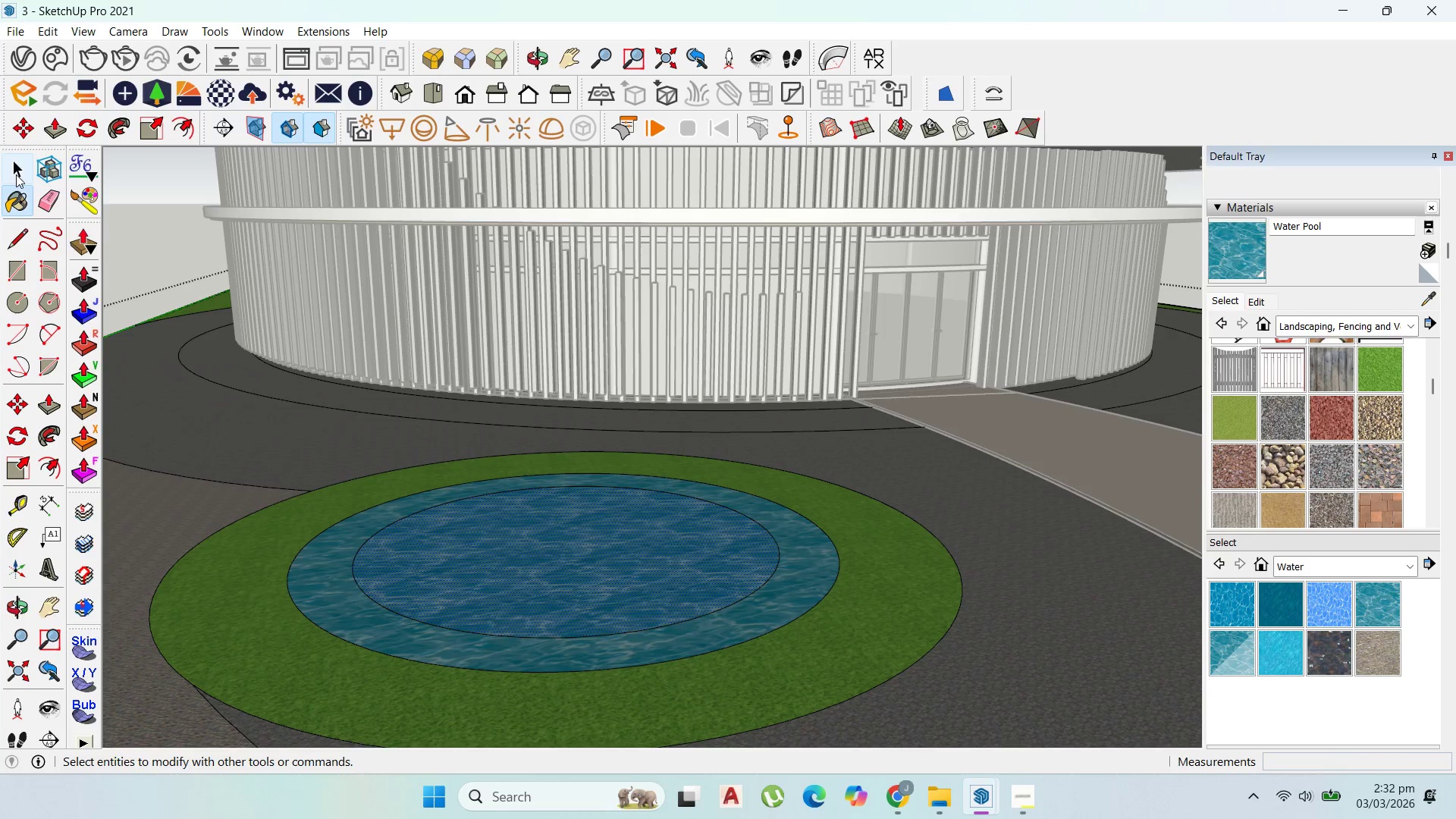 
scroll: coordinate [808, 615], scroll_direction: up, amount: 4.0
 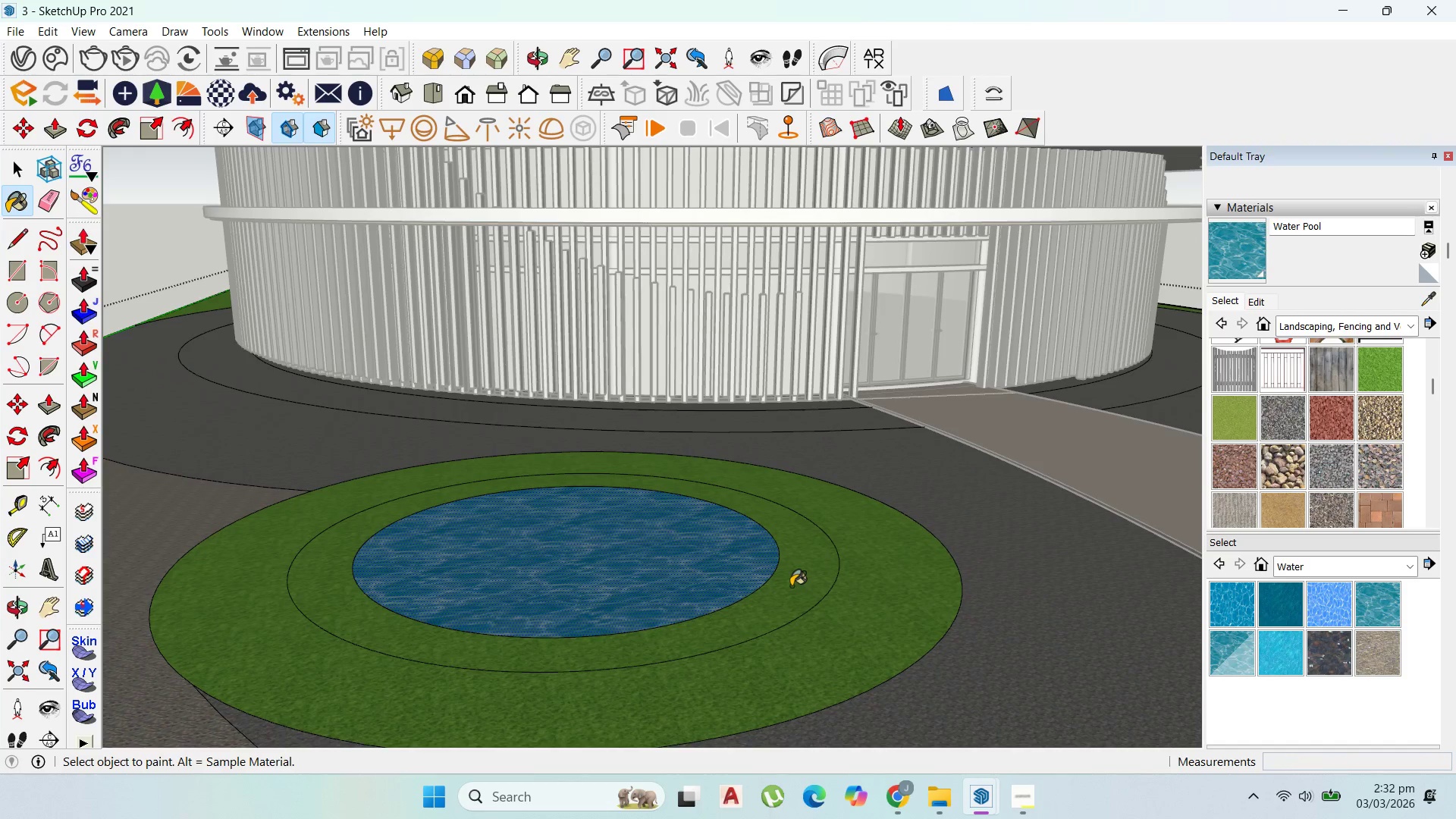 
double_click([127, 246])
 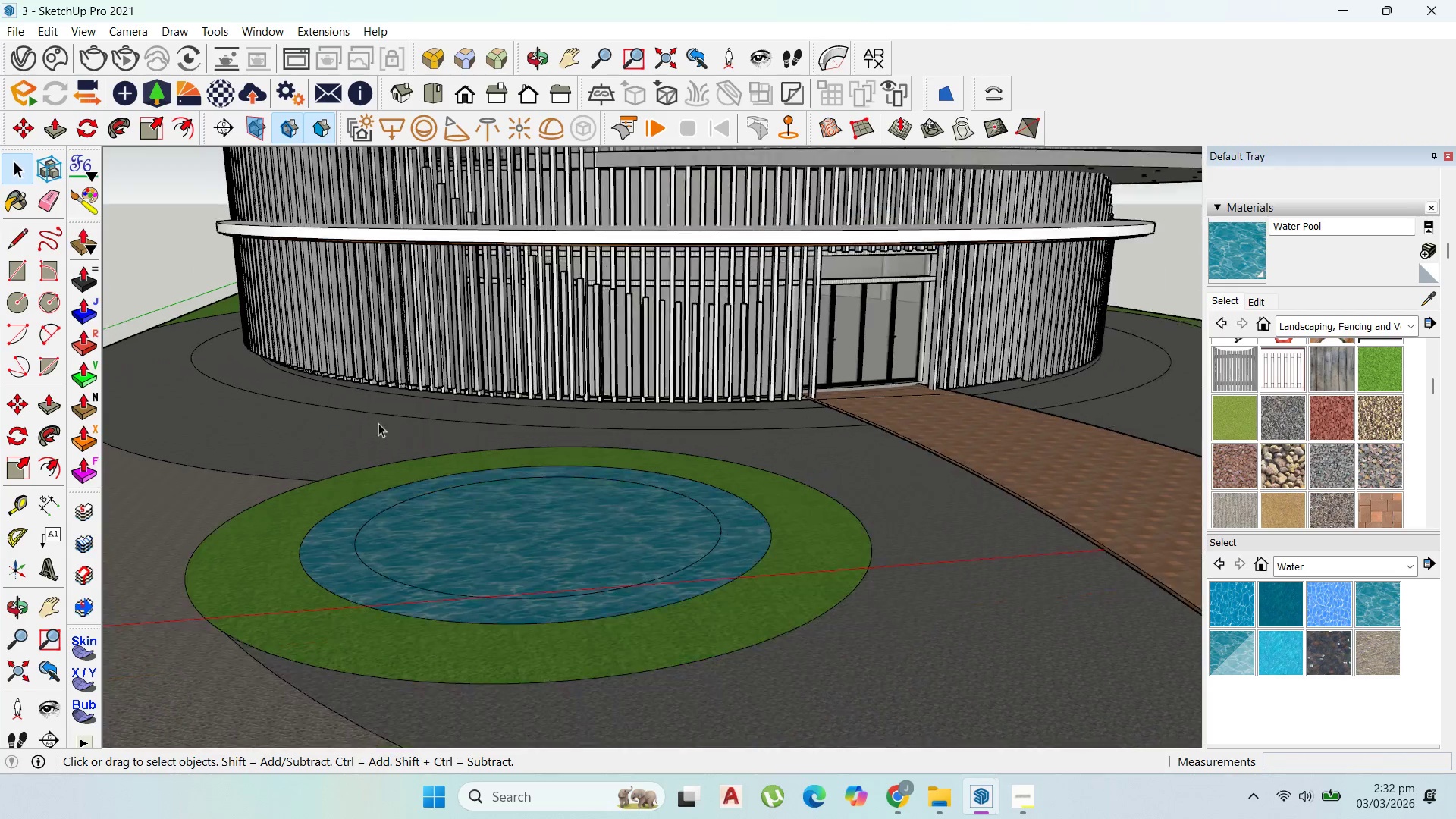 
scroll: coordinate [375, 418], scroll_direction: down, amount: 3.0
 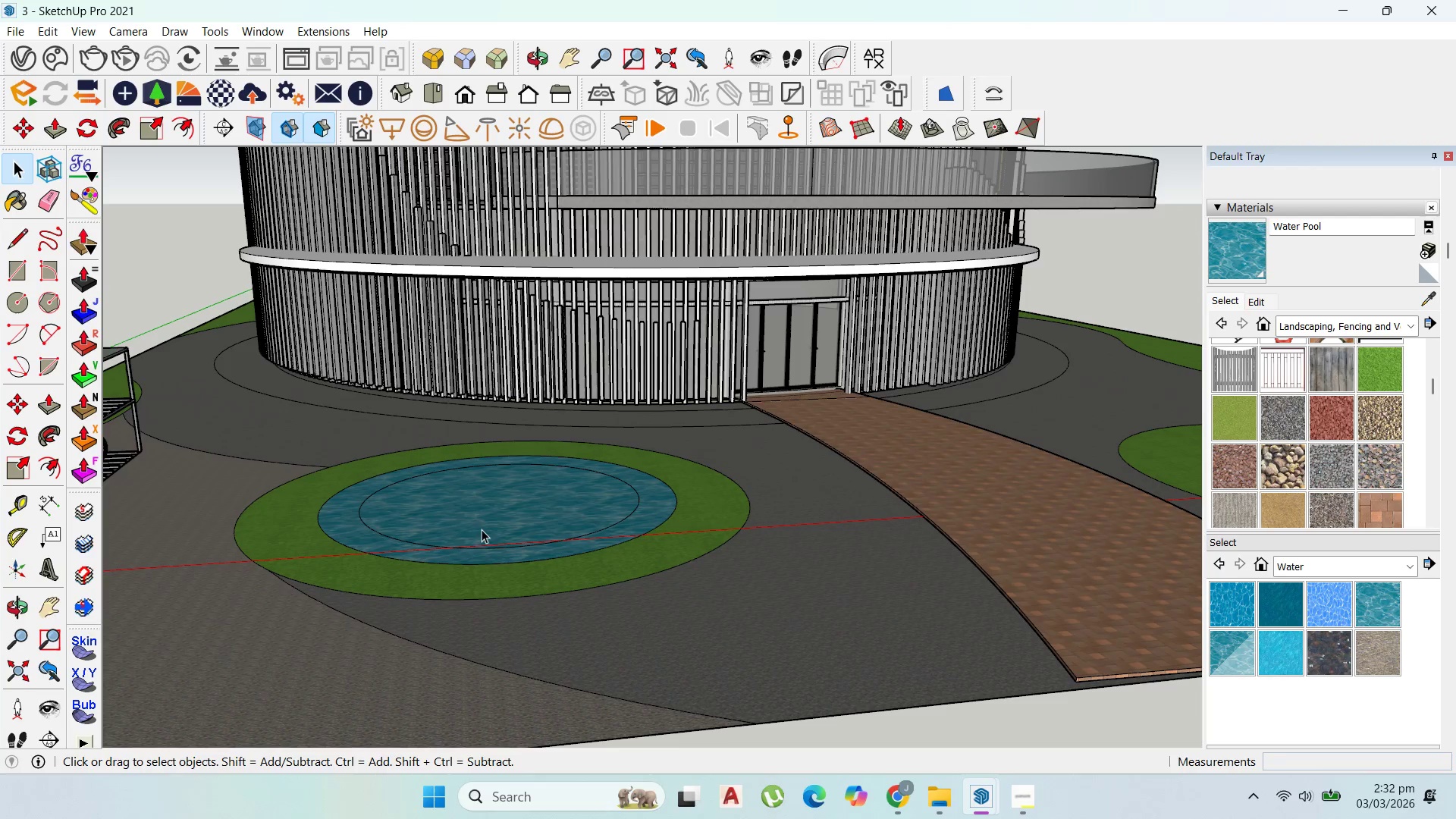 
scroll: coordinate [576, 539], scroll_direction: up, amount: 9.0
 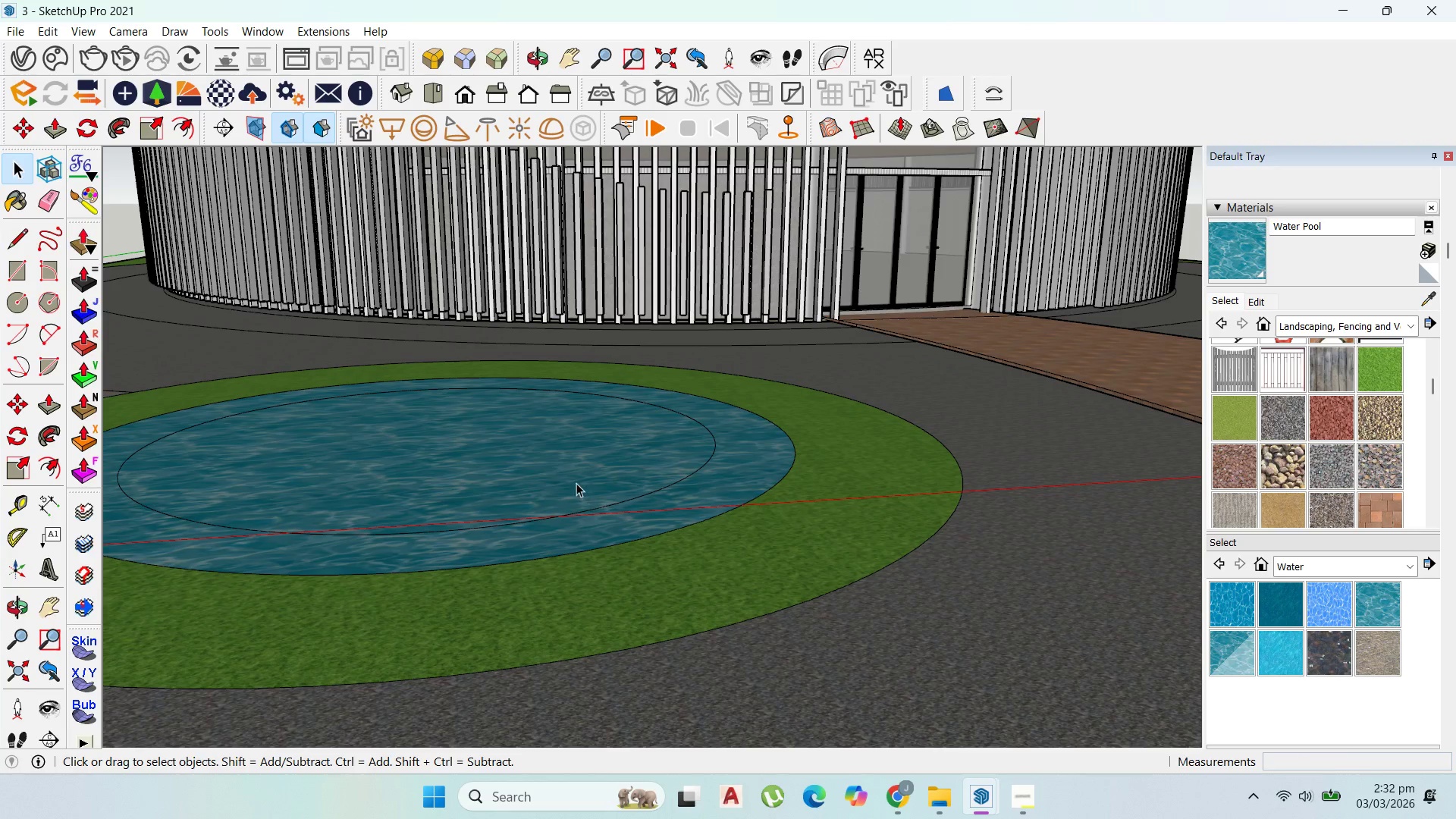 
double_click([576, 483])
 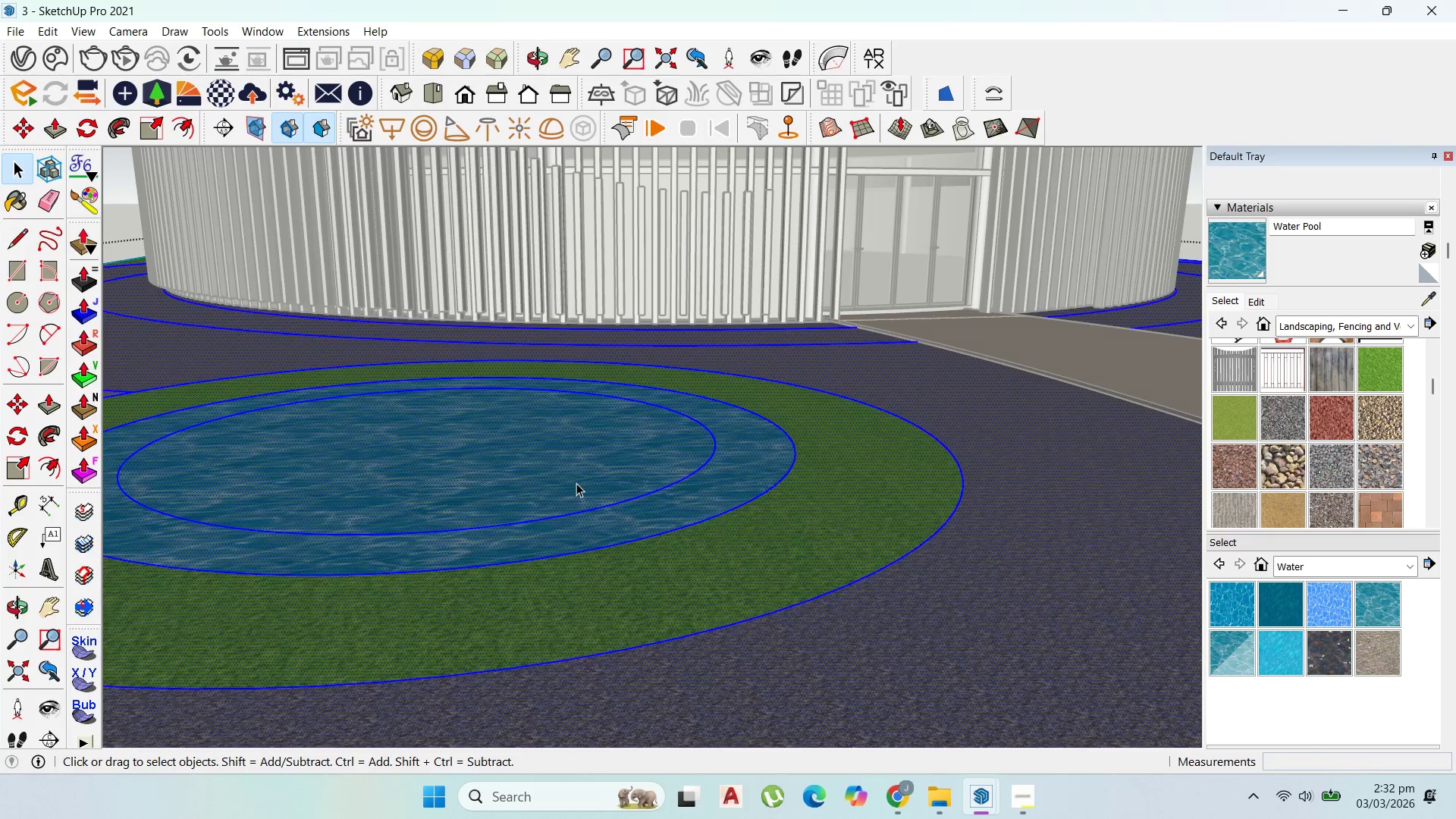 
triple_click([576, 483])
 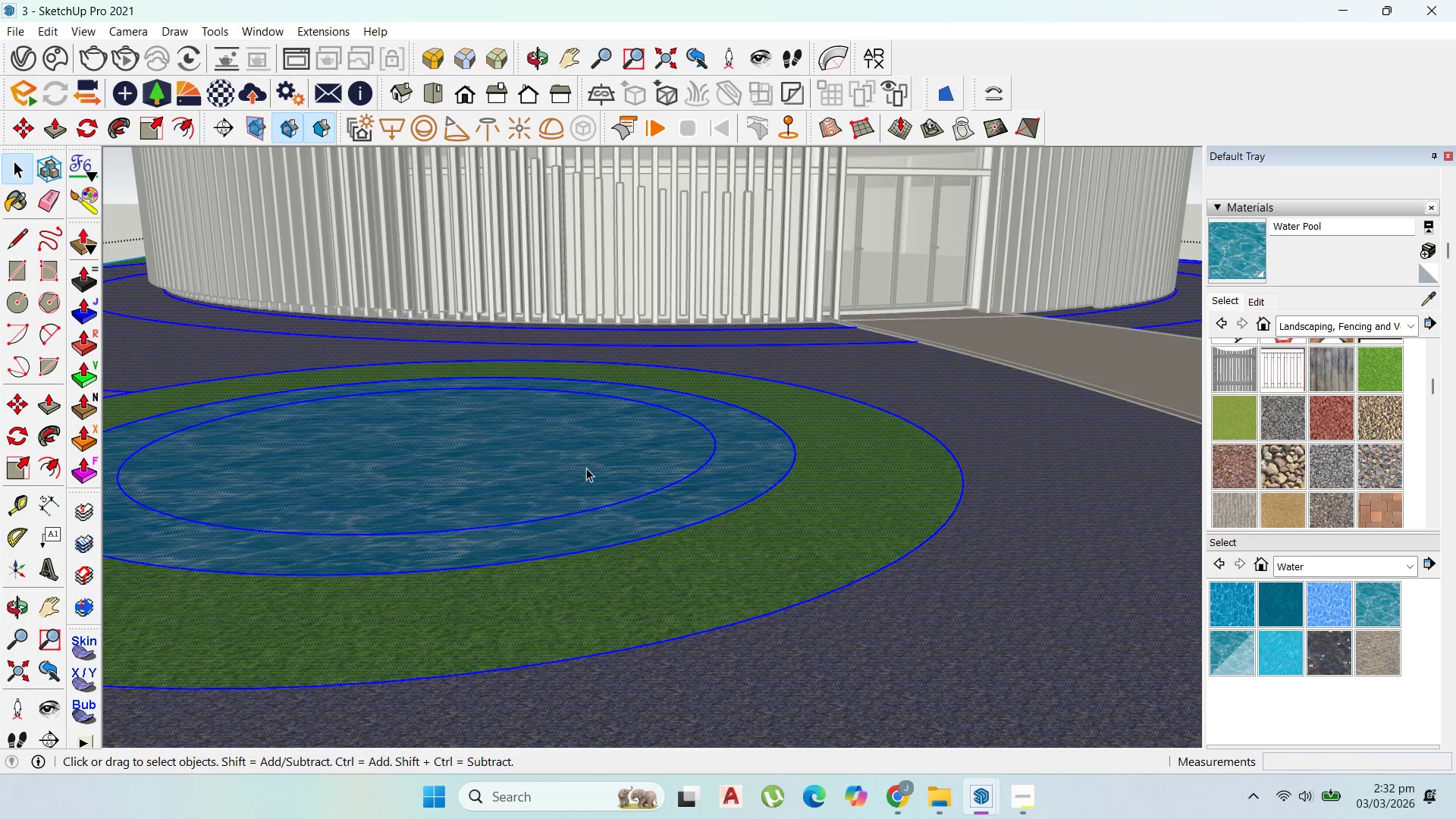 
triple_click([586, 467])
 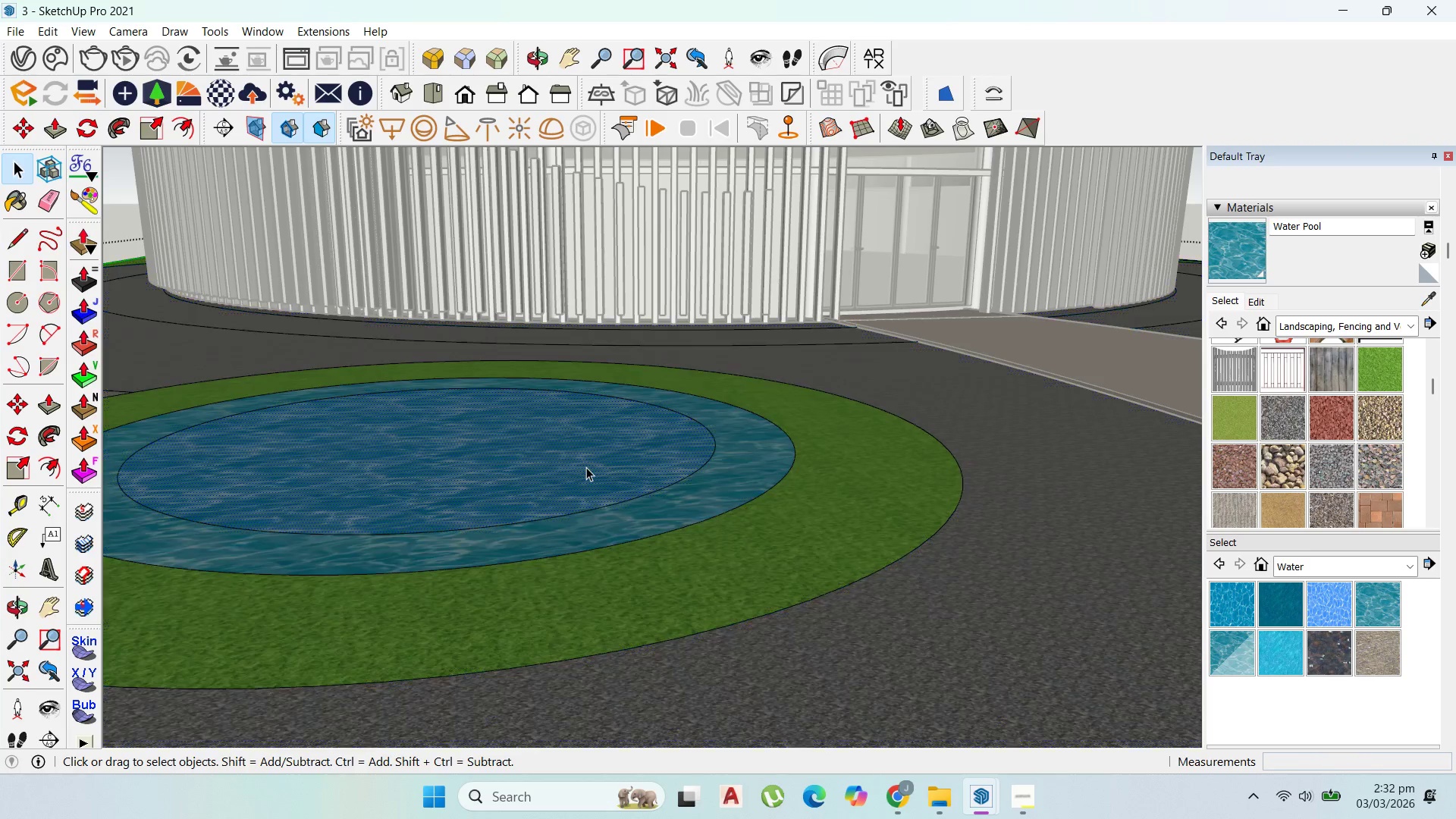 
triple_click([586, 467])
 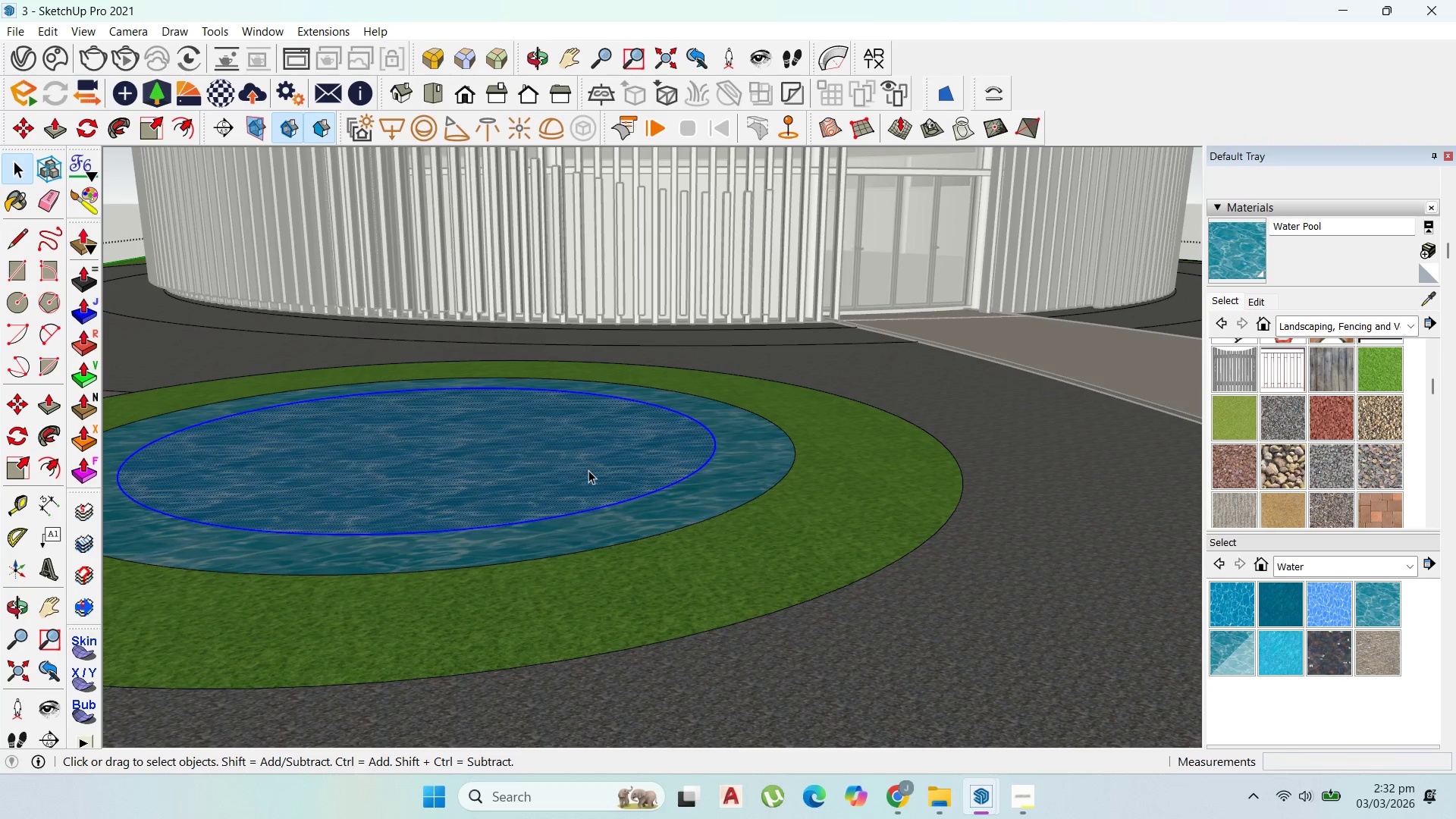 
hold_key(key=ShiftLeft, duration=0.92)
left_click([582, 466])
 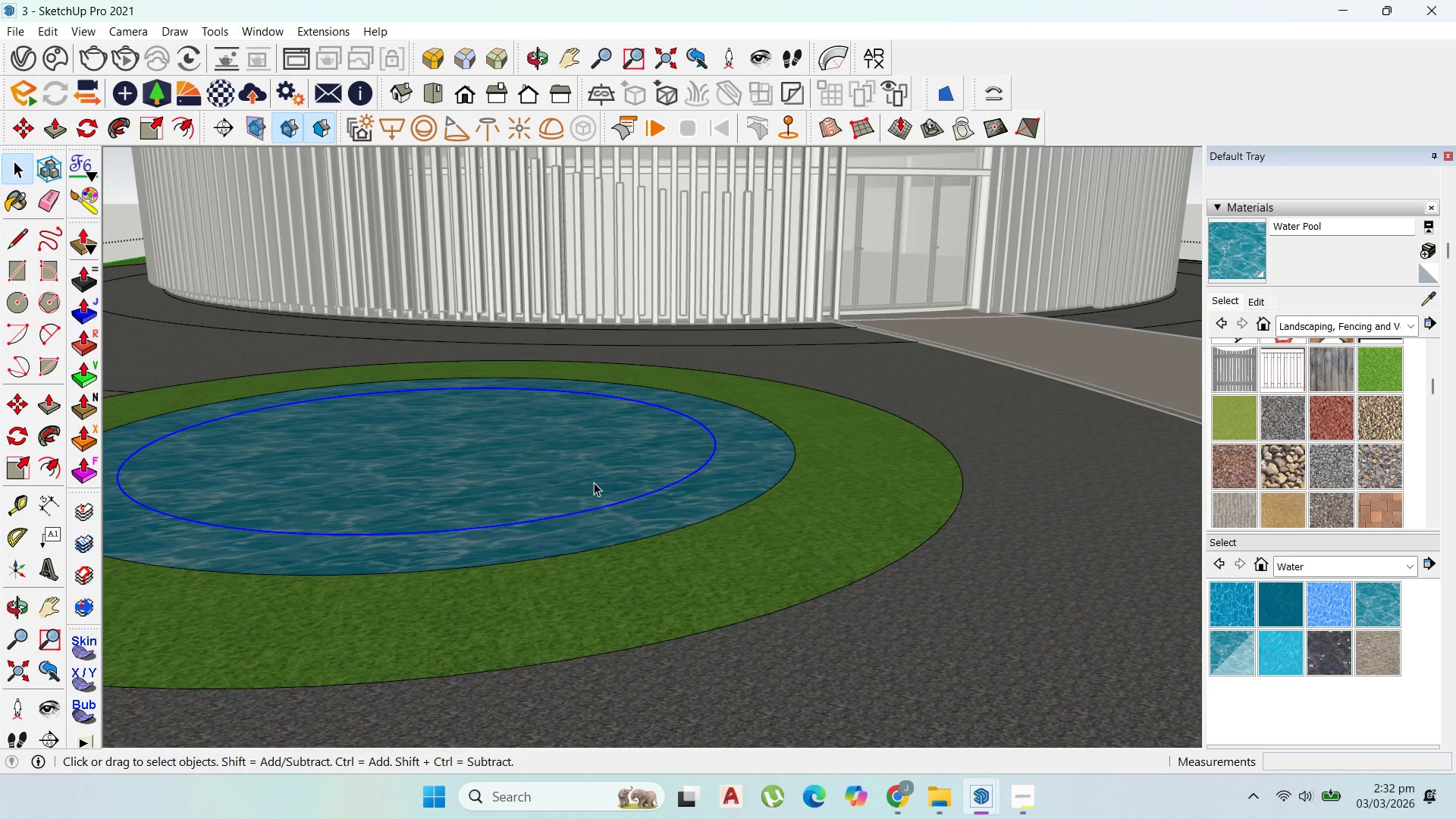 
key(Delete)
 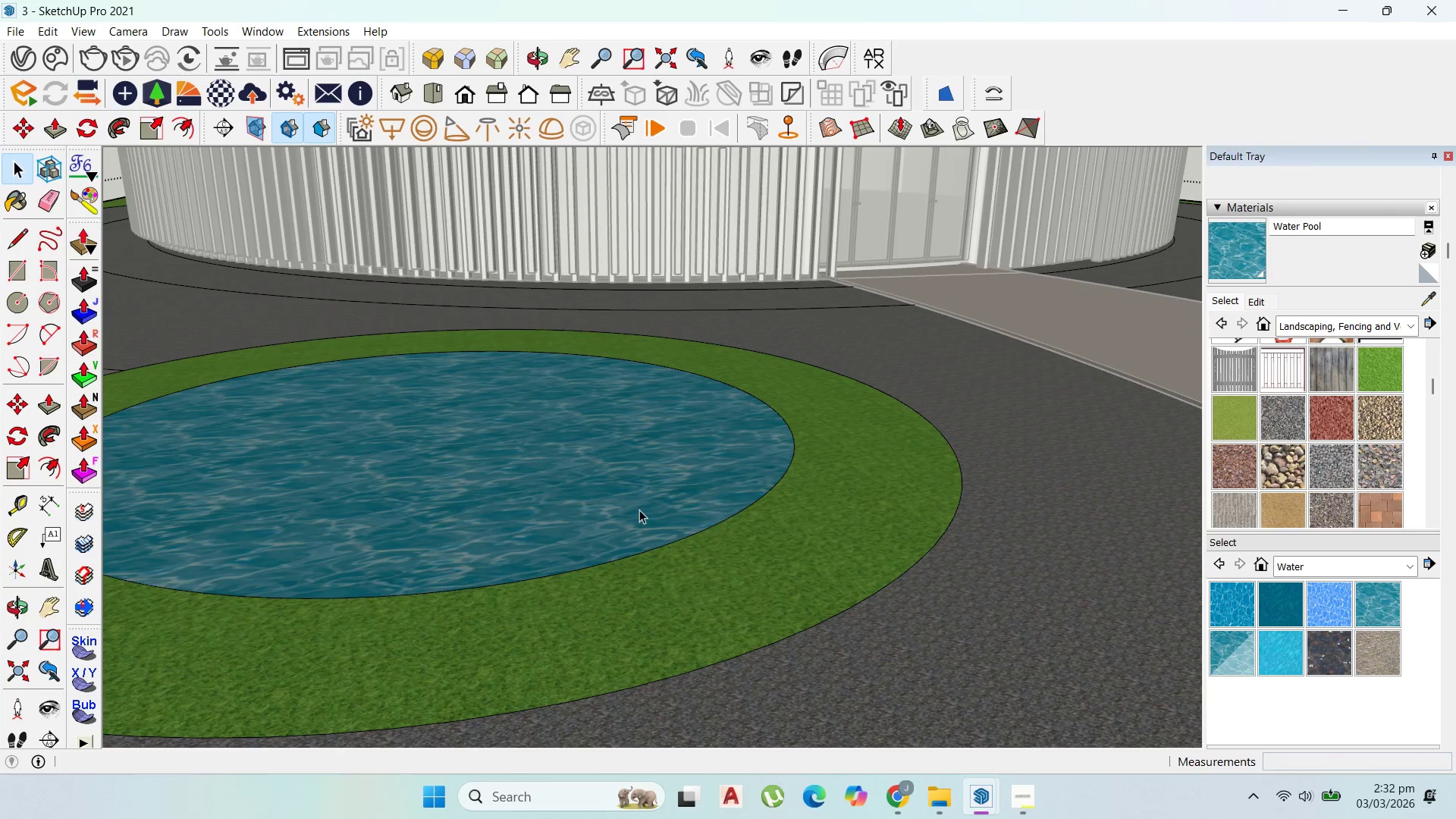 
scroll: coordinate [676, 466], scroll_direction: down, amount: 3.0
 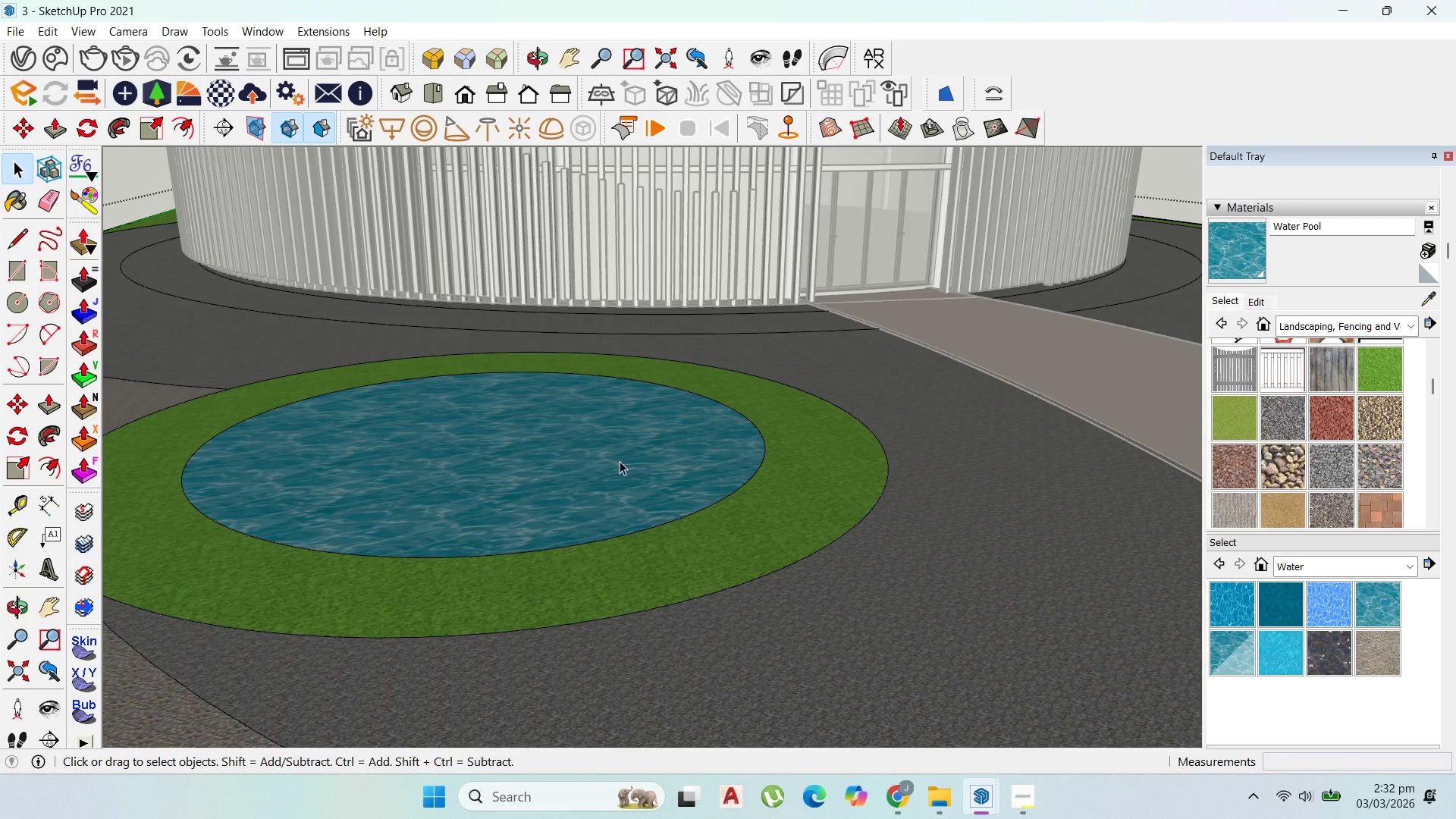 
key(P)
 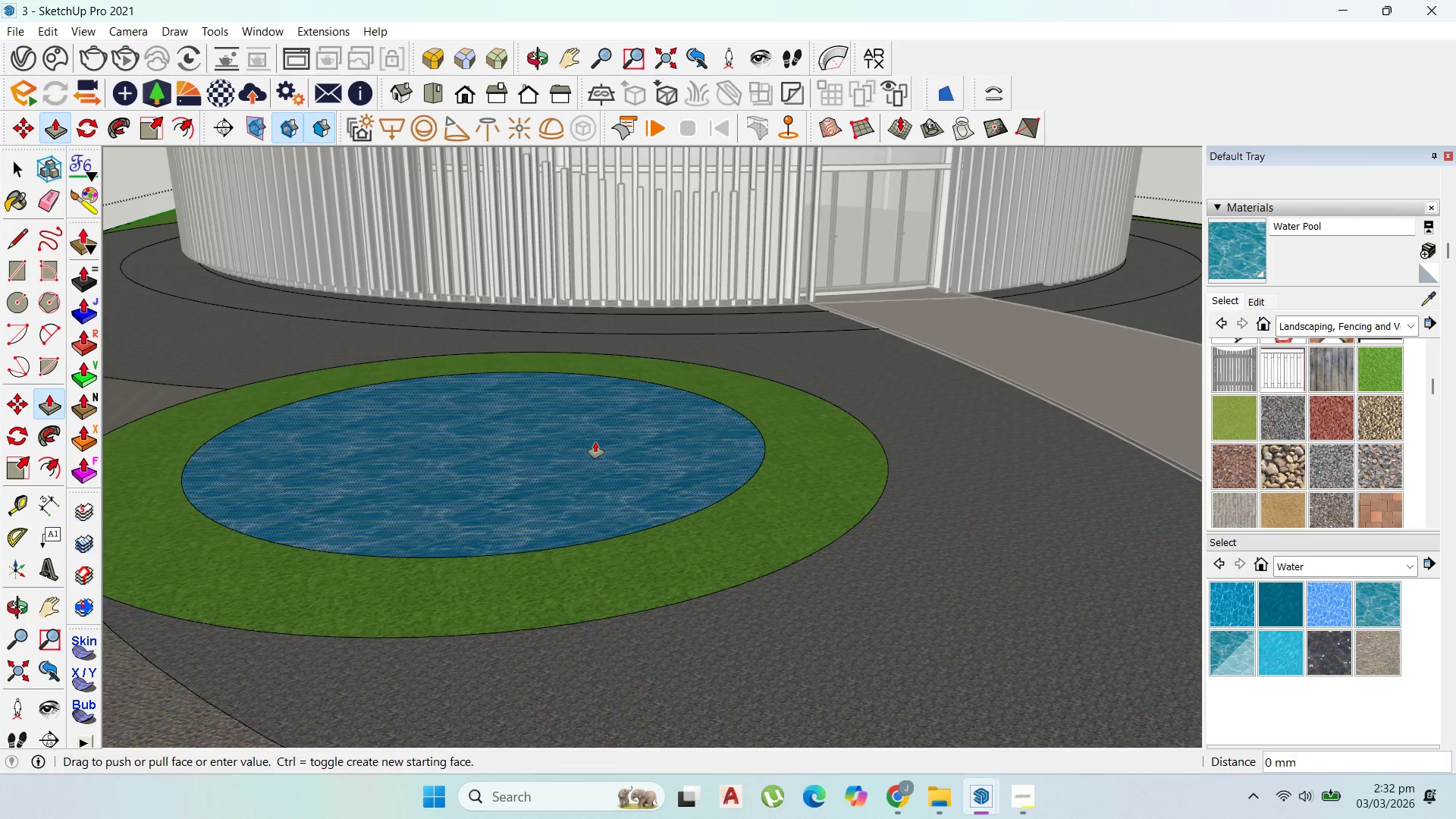 
left_click_drag(start_coordinate=[595, 441], to_coordinate=[596, 485])
 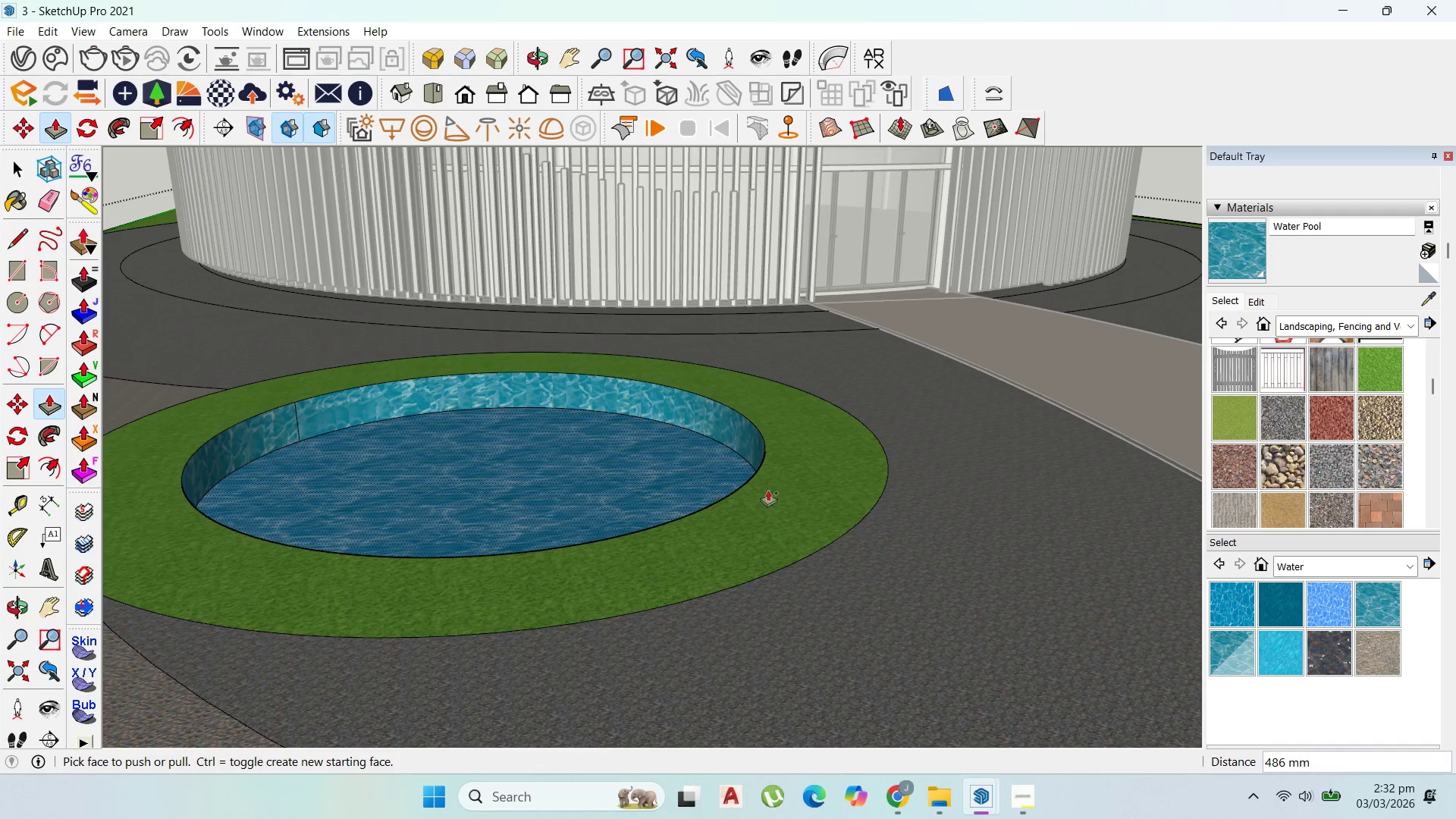 
key(Control+Z)
 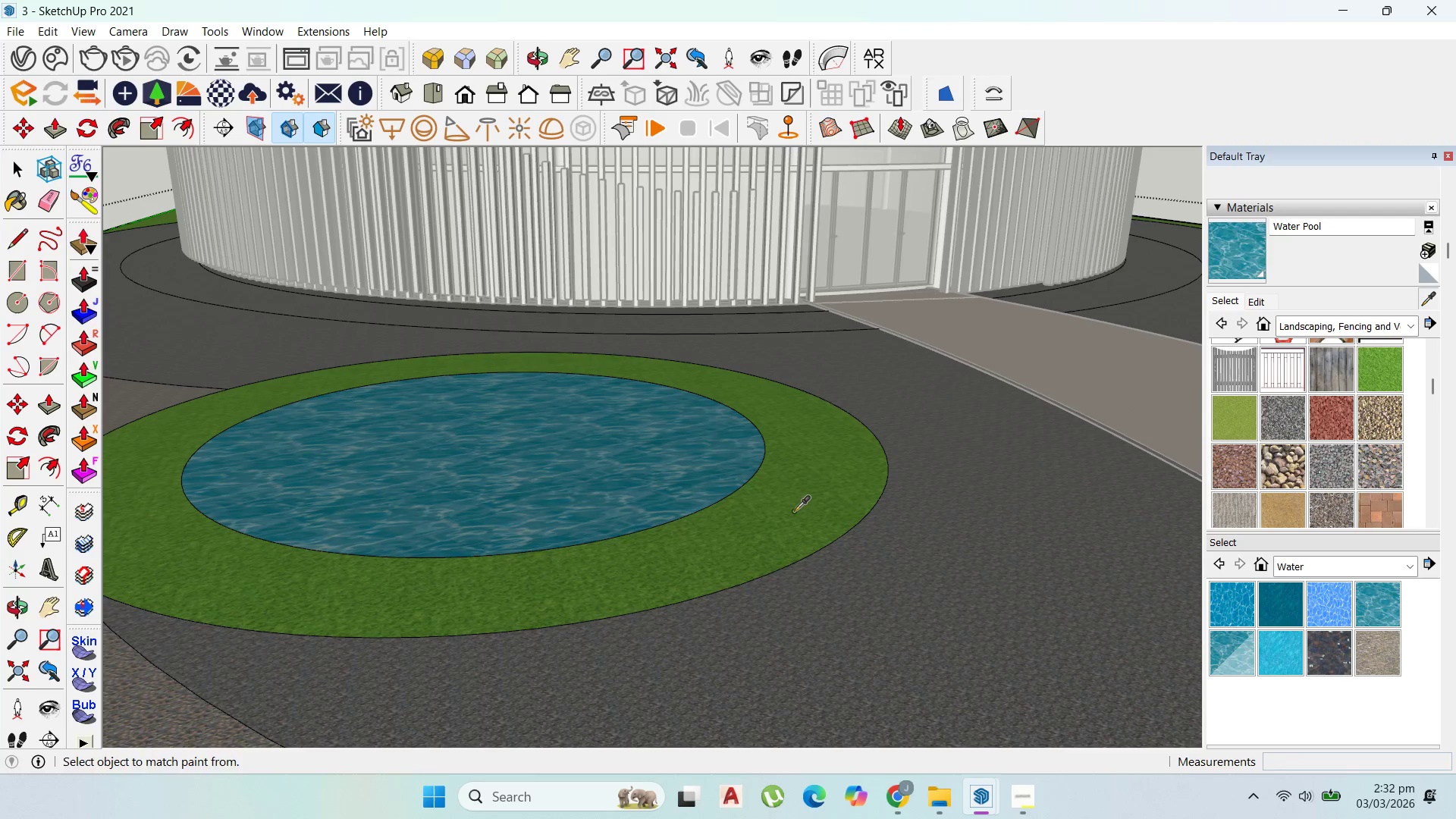 
double_click([712, 453])
 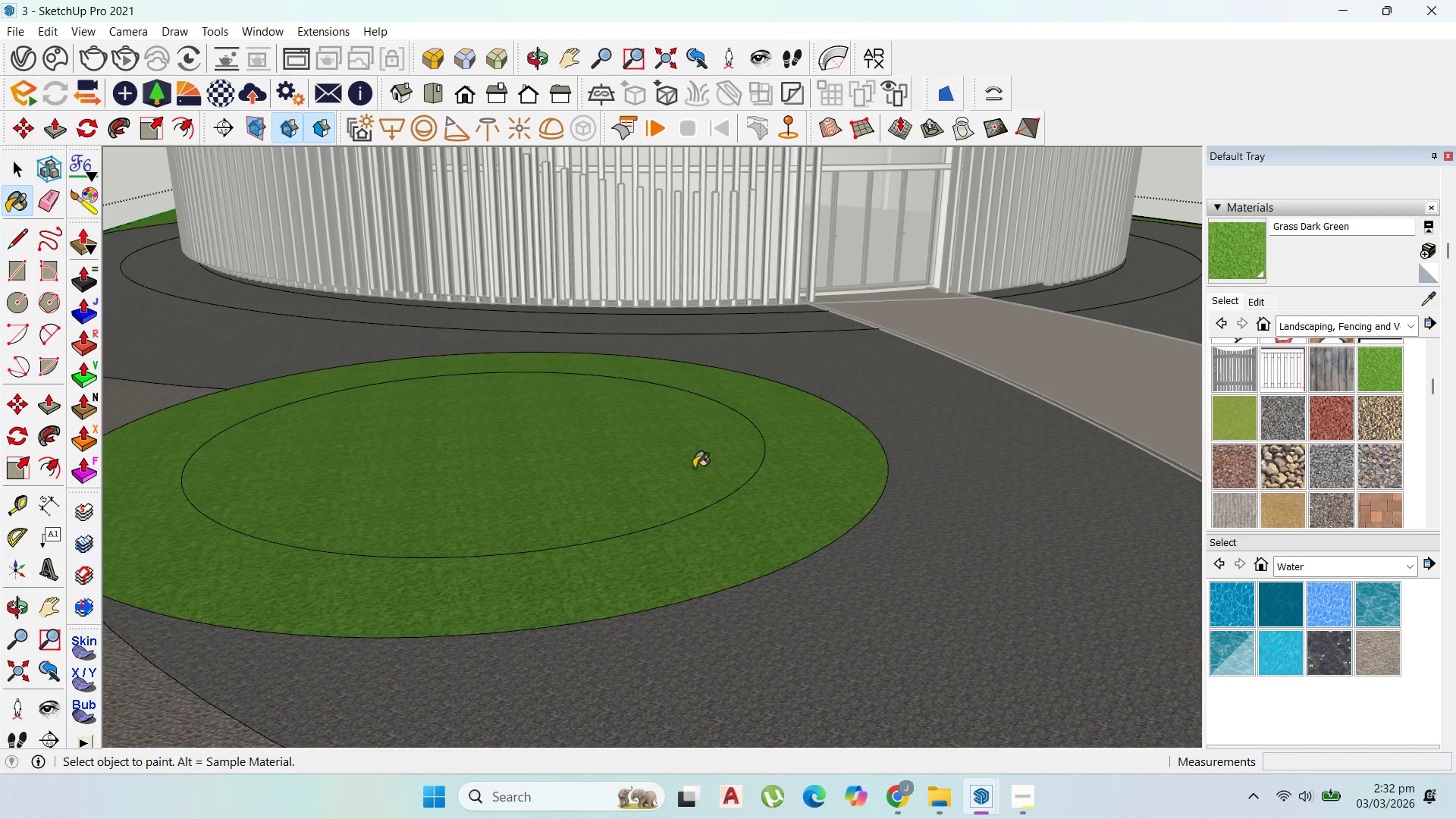 
key(P)
 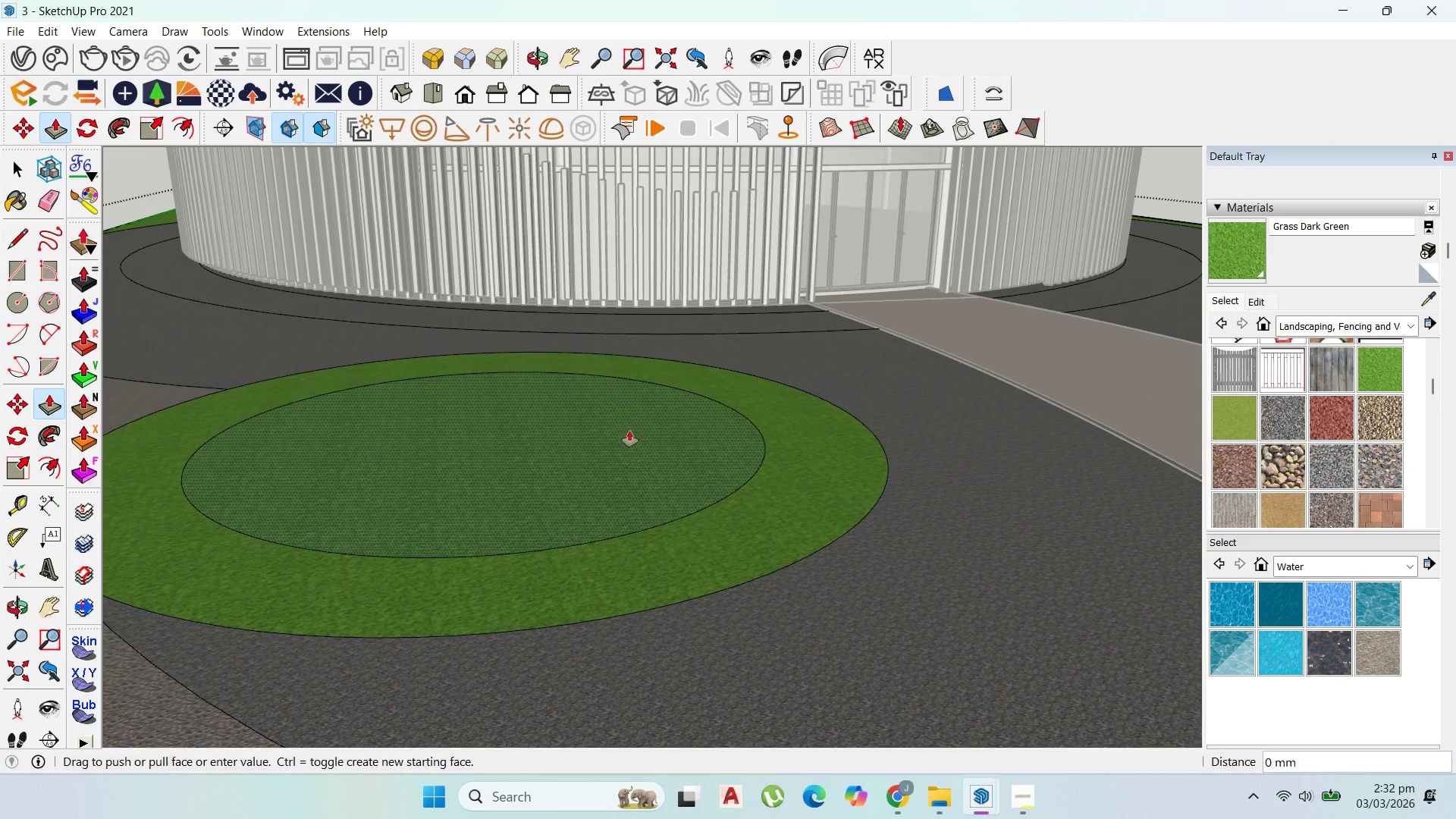 
left_click_drag(start_coordinate=[629, 430], to_coordinate=[618, 504])
 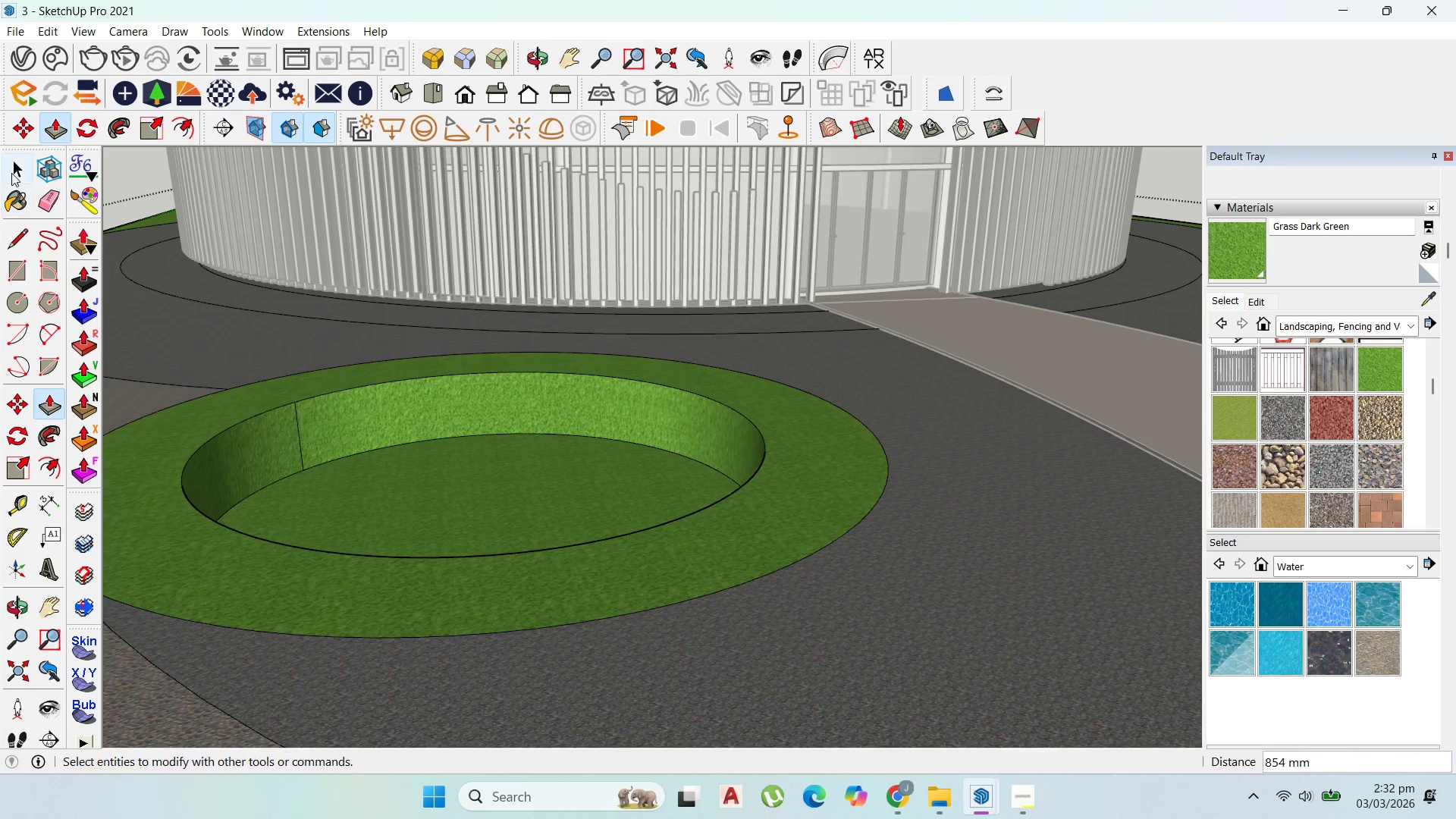 
left_click([11, 173])
 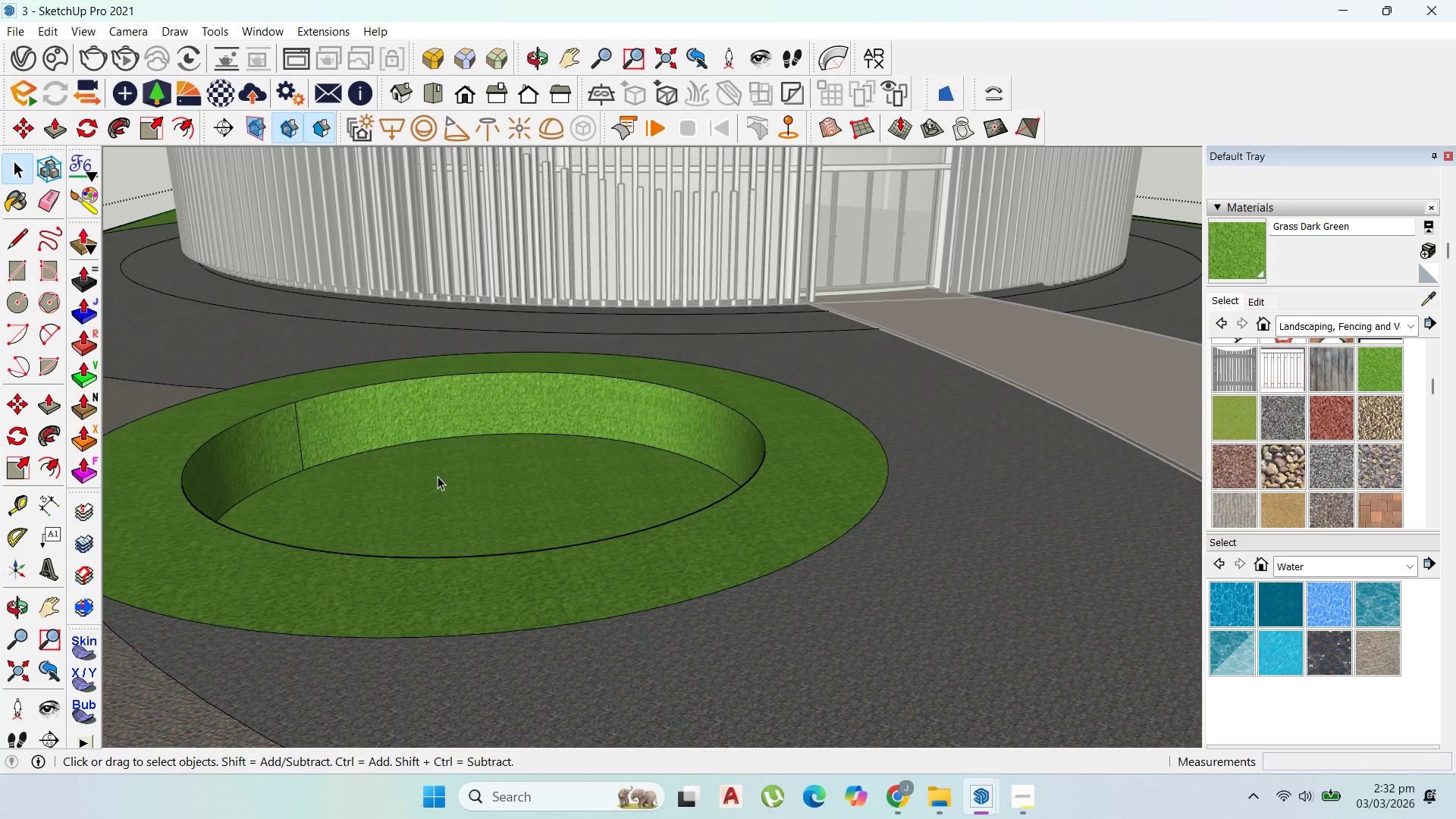 
double_click([438, 476])
 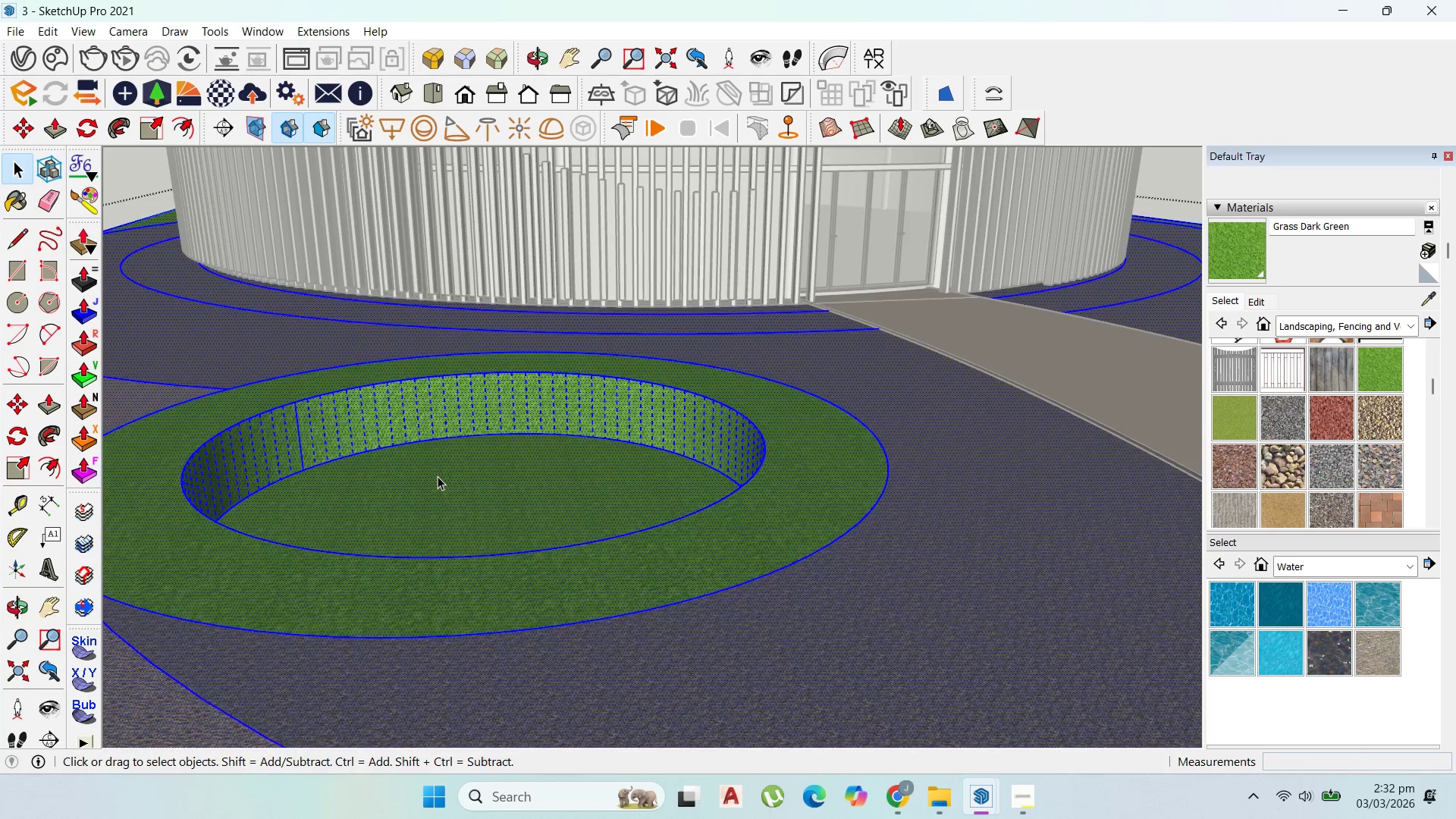 
triple_click([438, 476])
 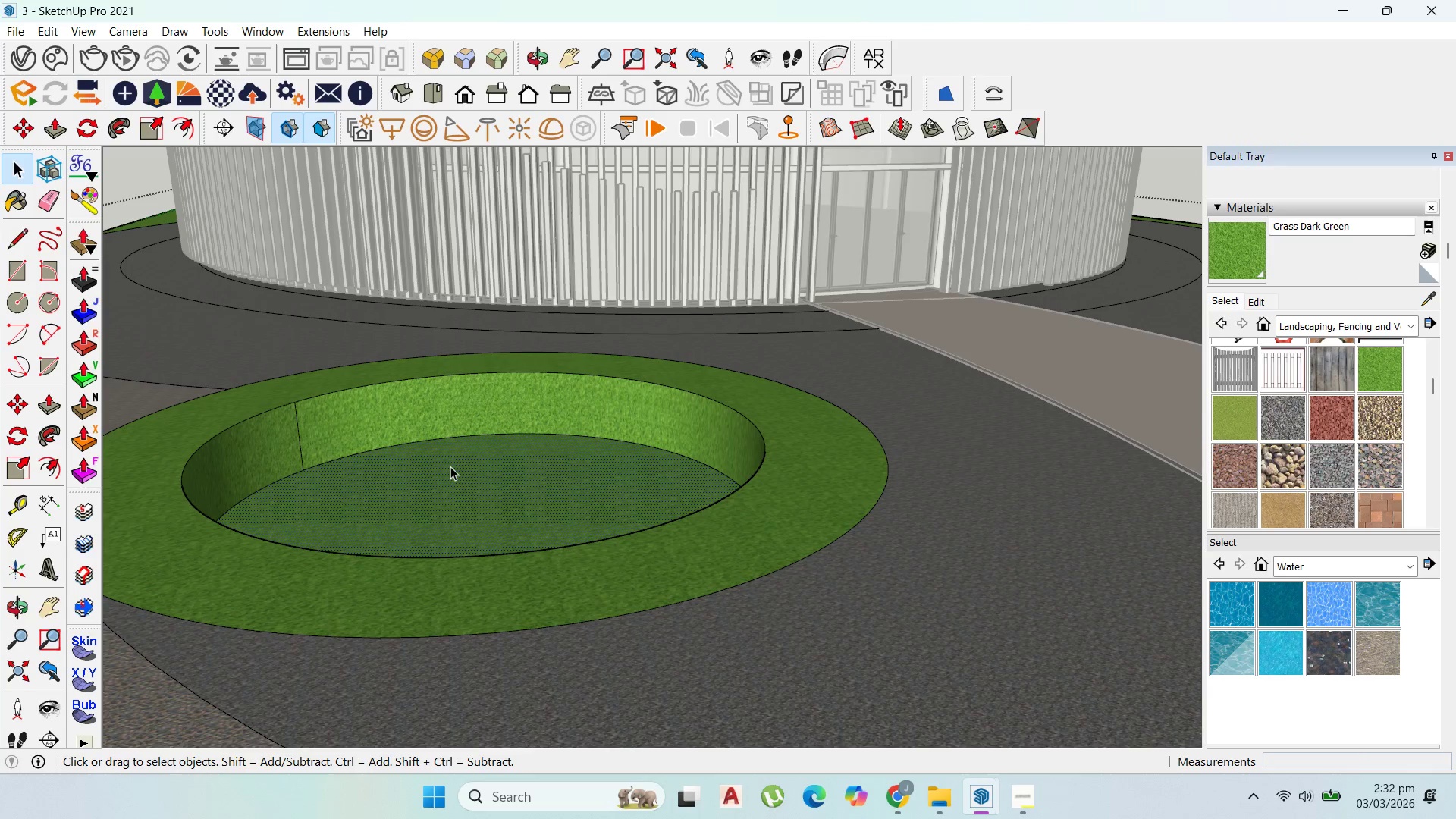 
double_click([450, 466])
 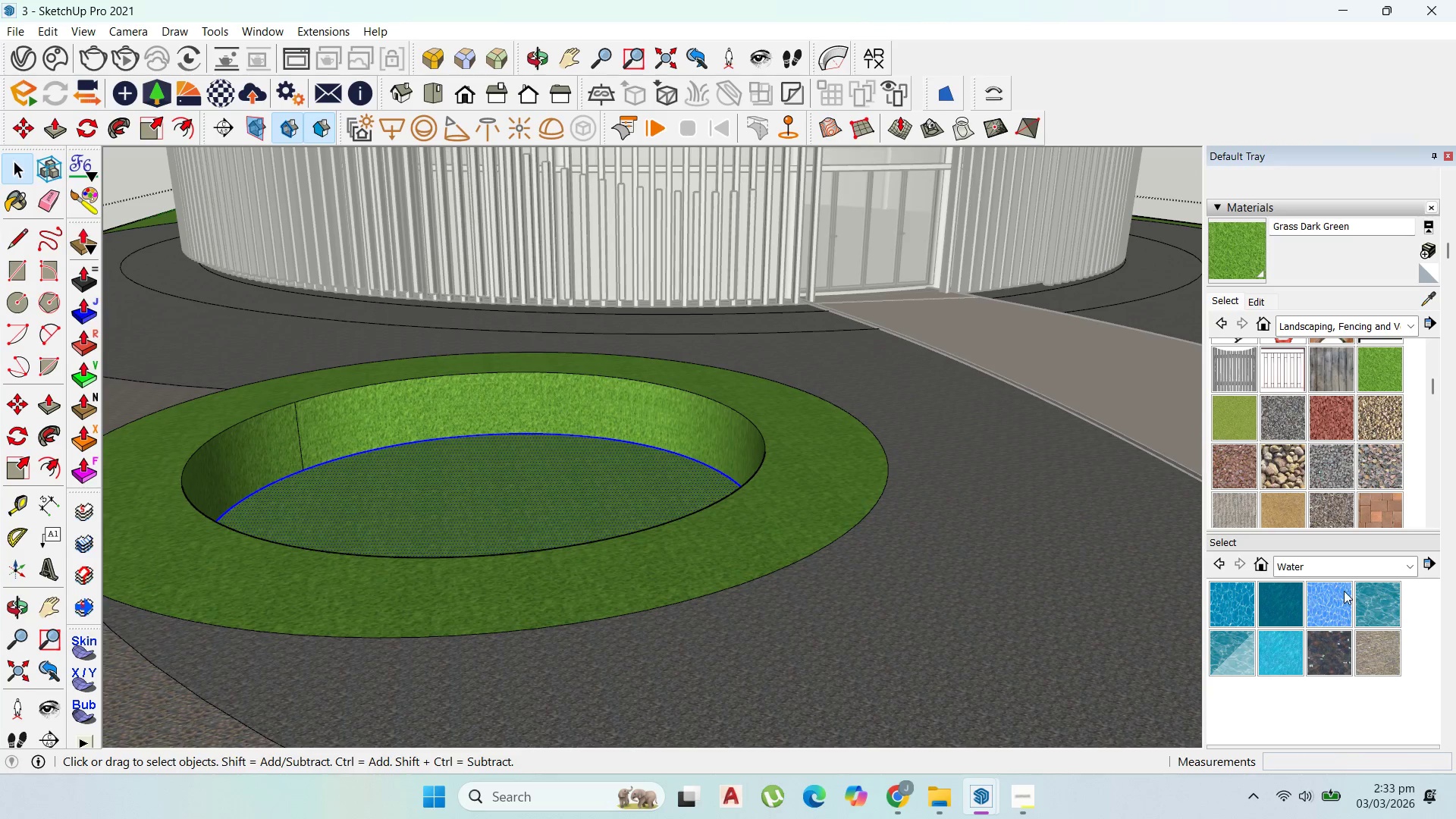 
double_click([583, 466])
 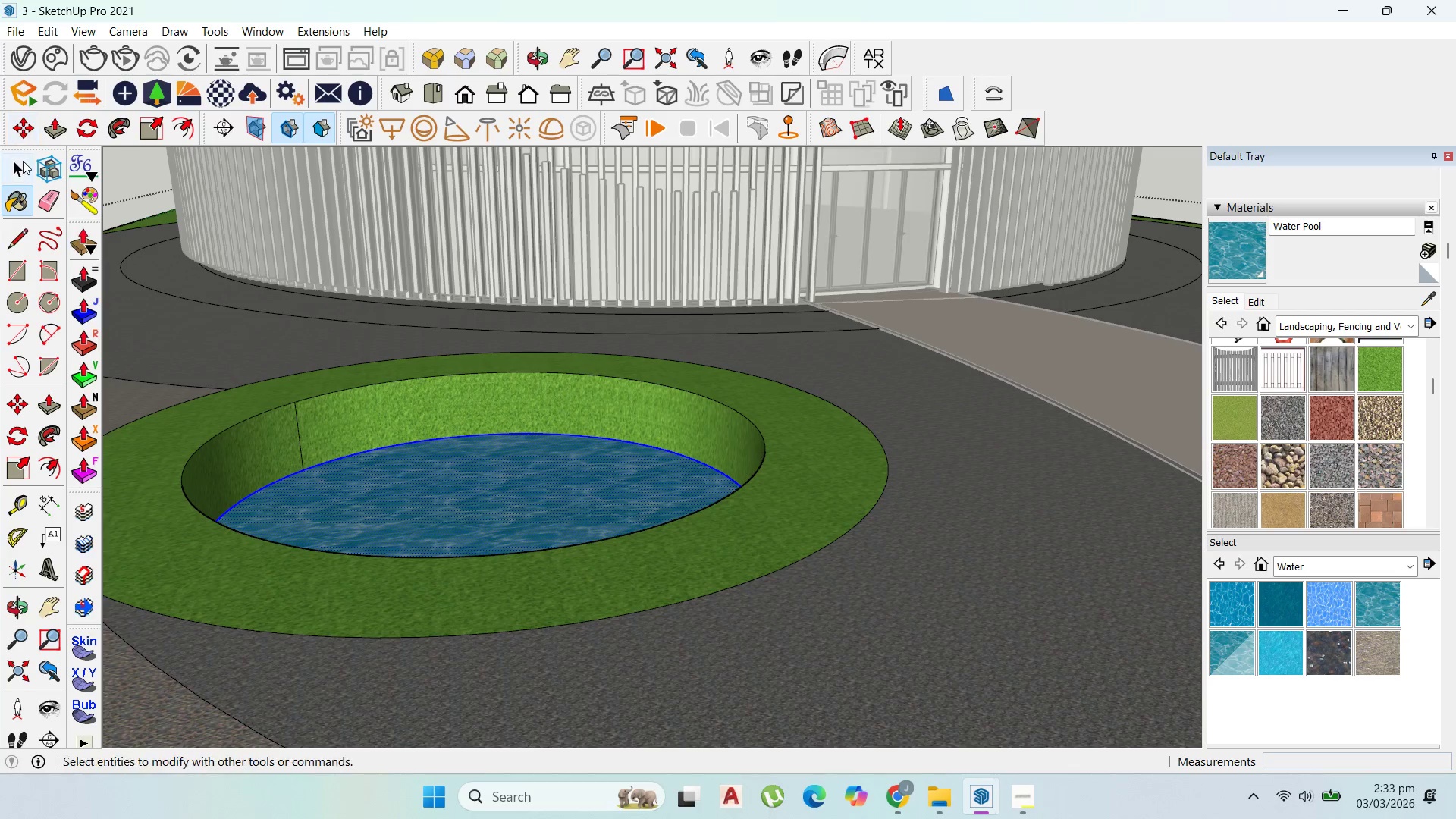 
left_click([22, 162])
 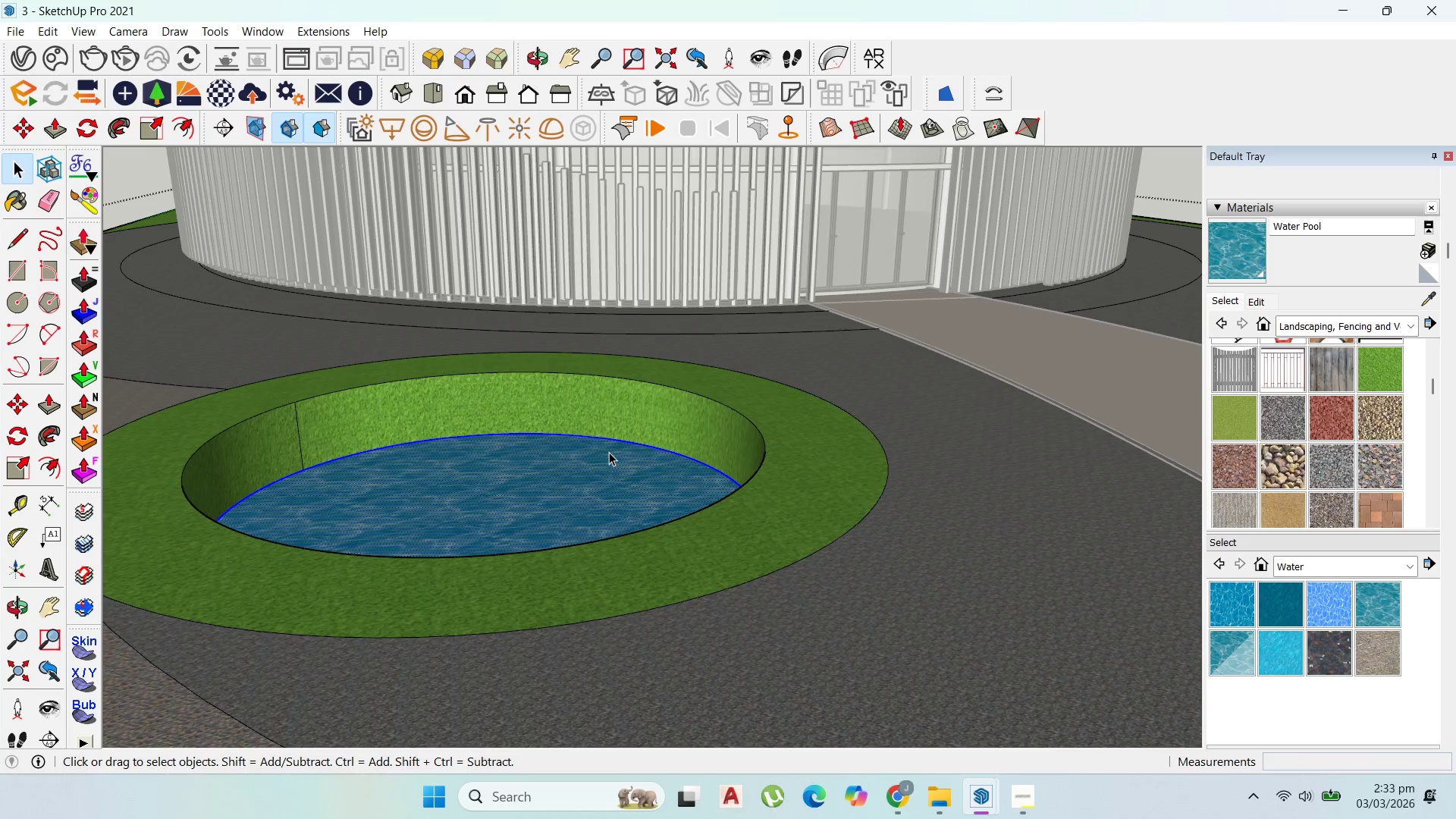 
key(M)
 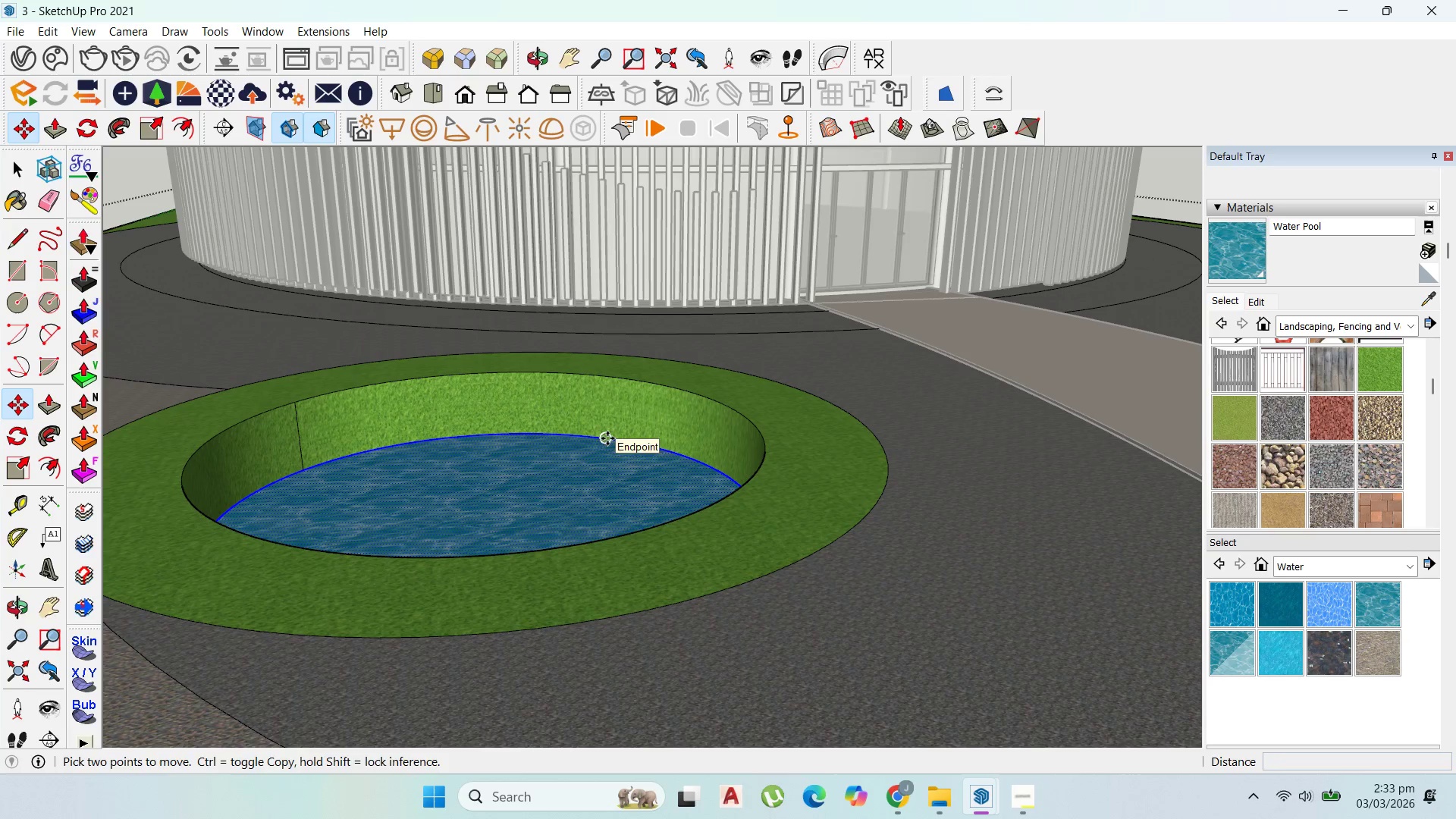 
left_click([607, 438])
 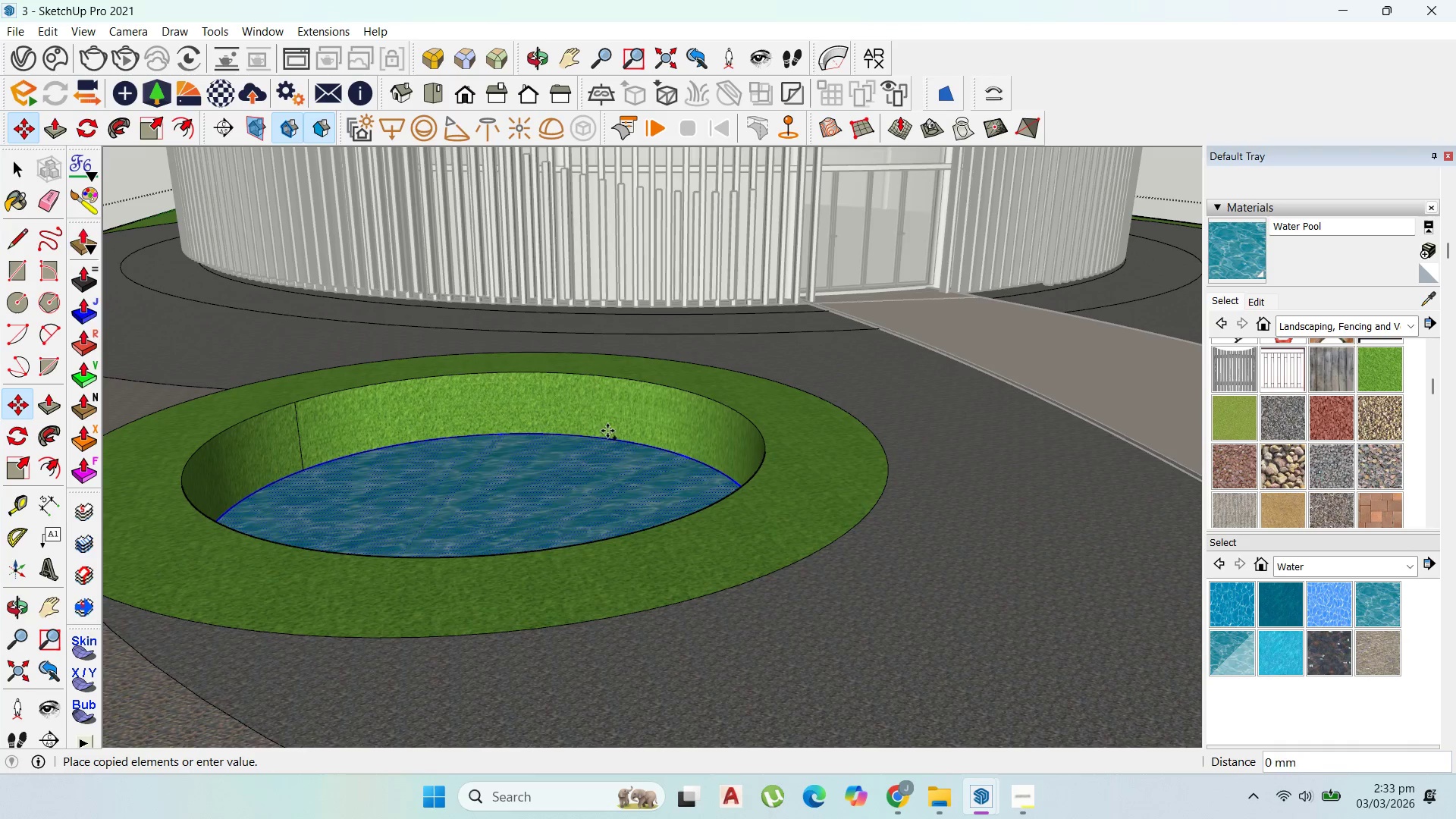 
key(Control+ControlLeft)
 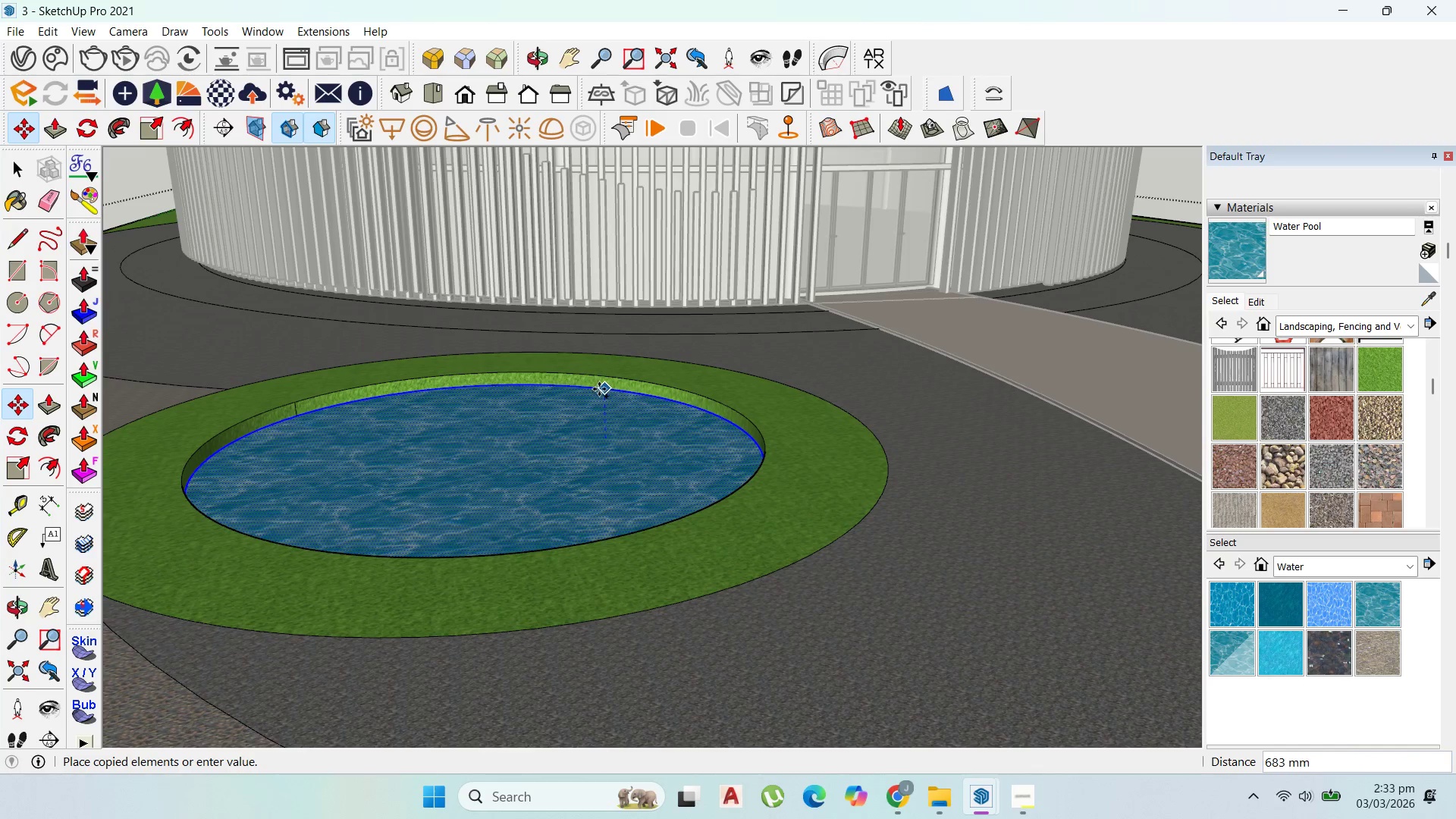 
left_click([599, 388])
 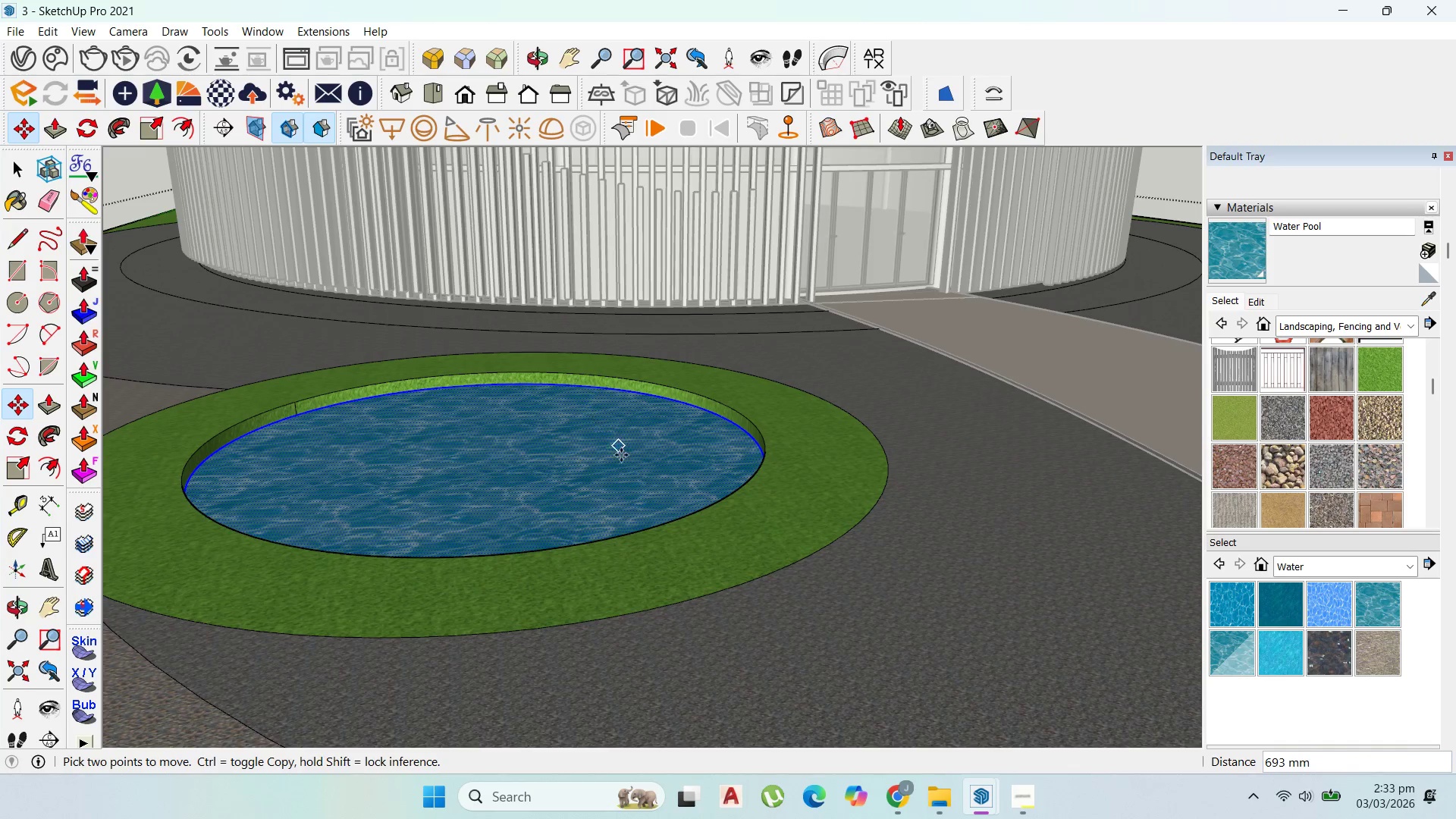 
scroll: coordinate [608, 416], scroll_direction: down, amount: 4.0
 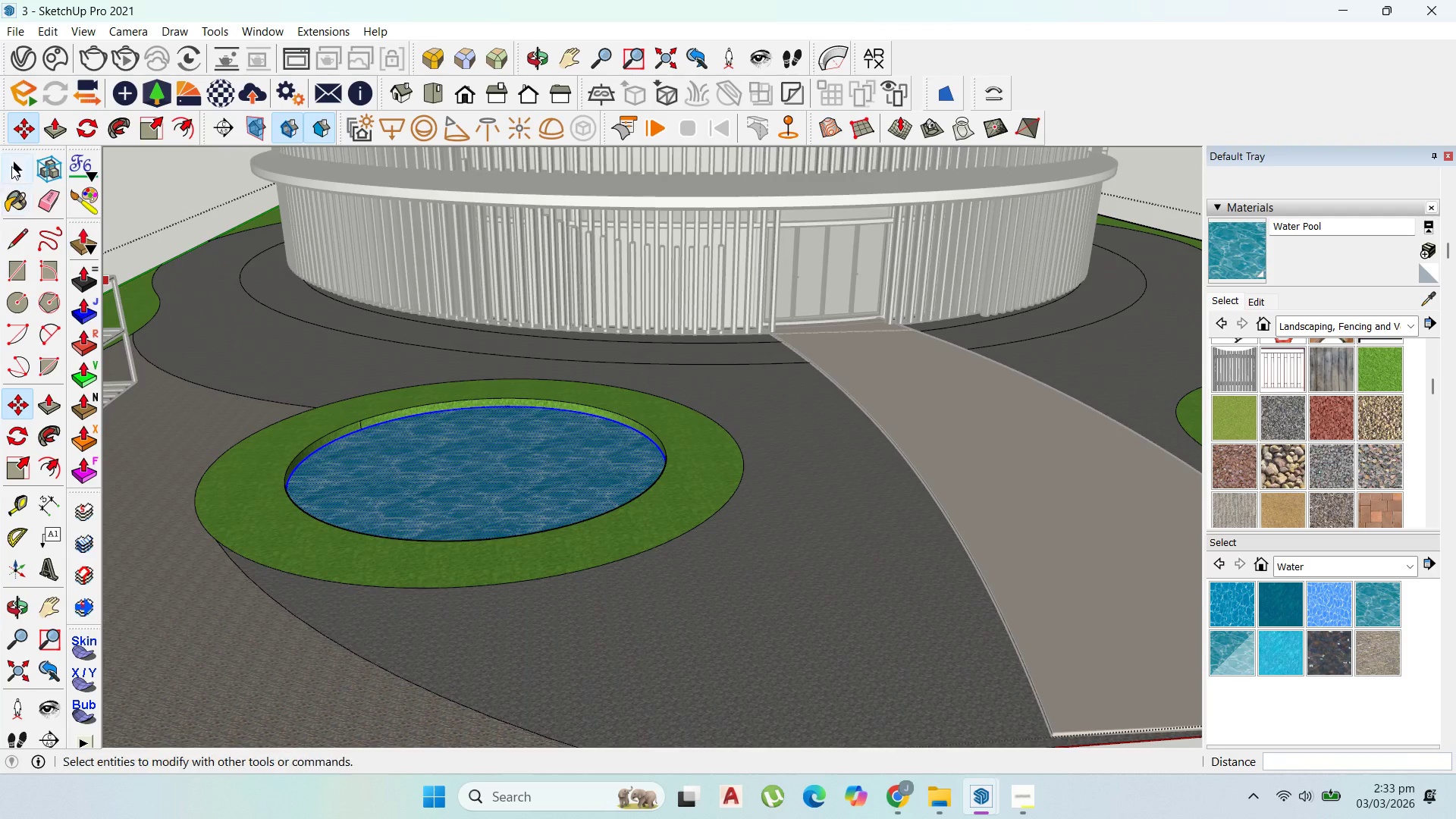 
left_click([12, 164])
 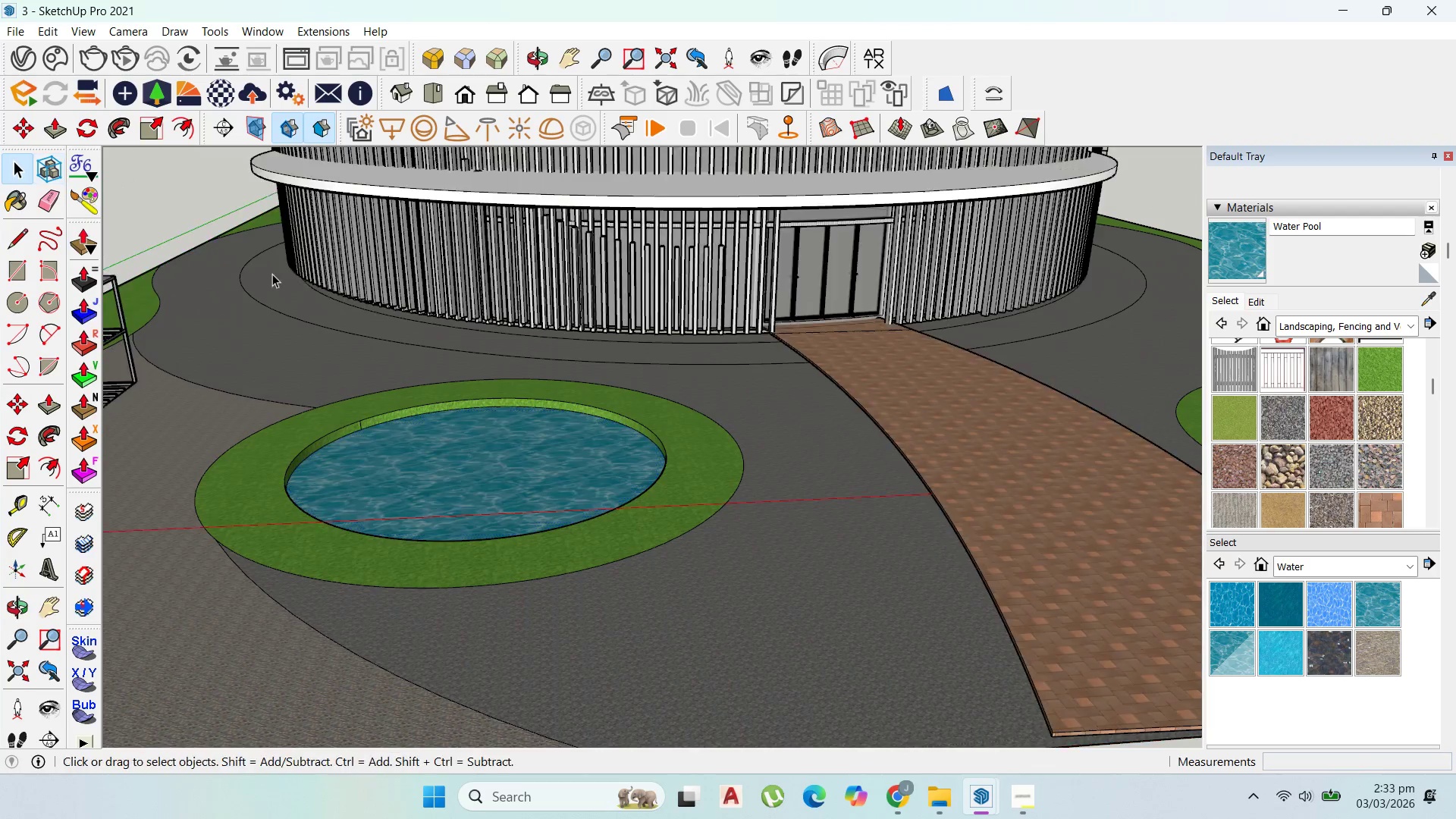 
key(Escape)
 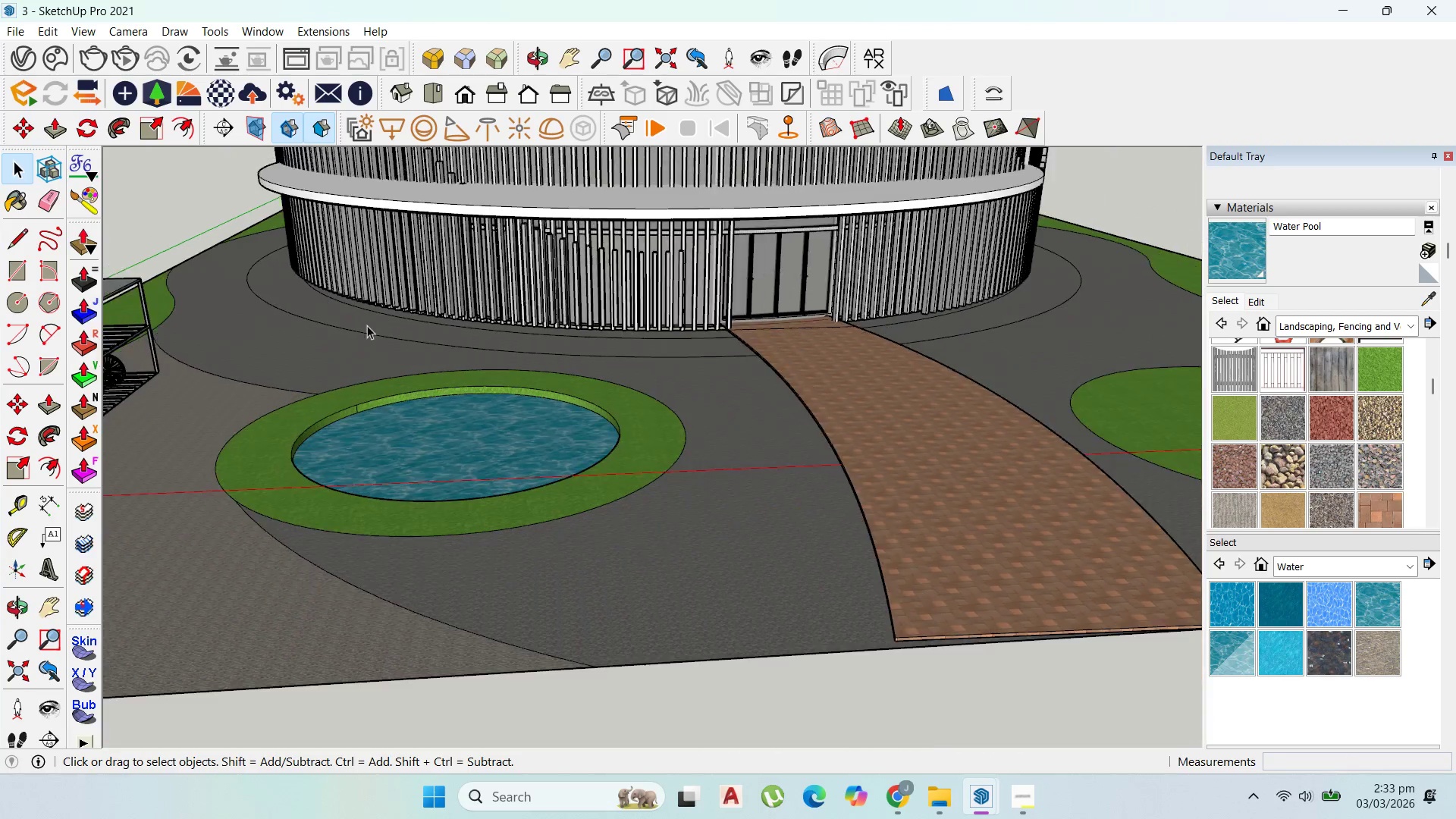 
key(Escape)
 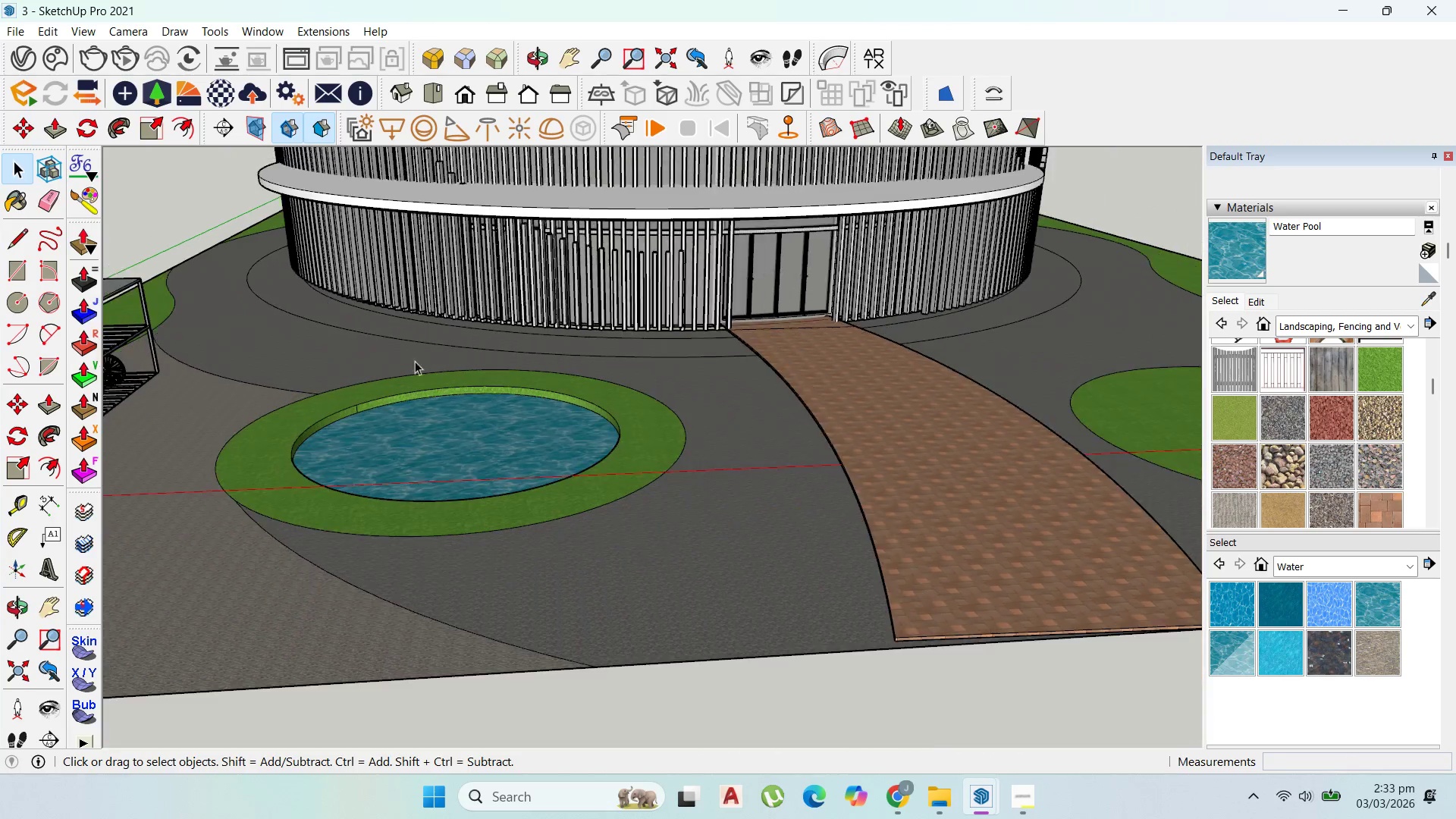 
scroll: coordinate [347, 307], scroll_direction: down, amount: 4.0
 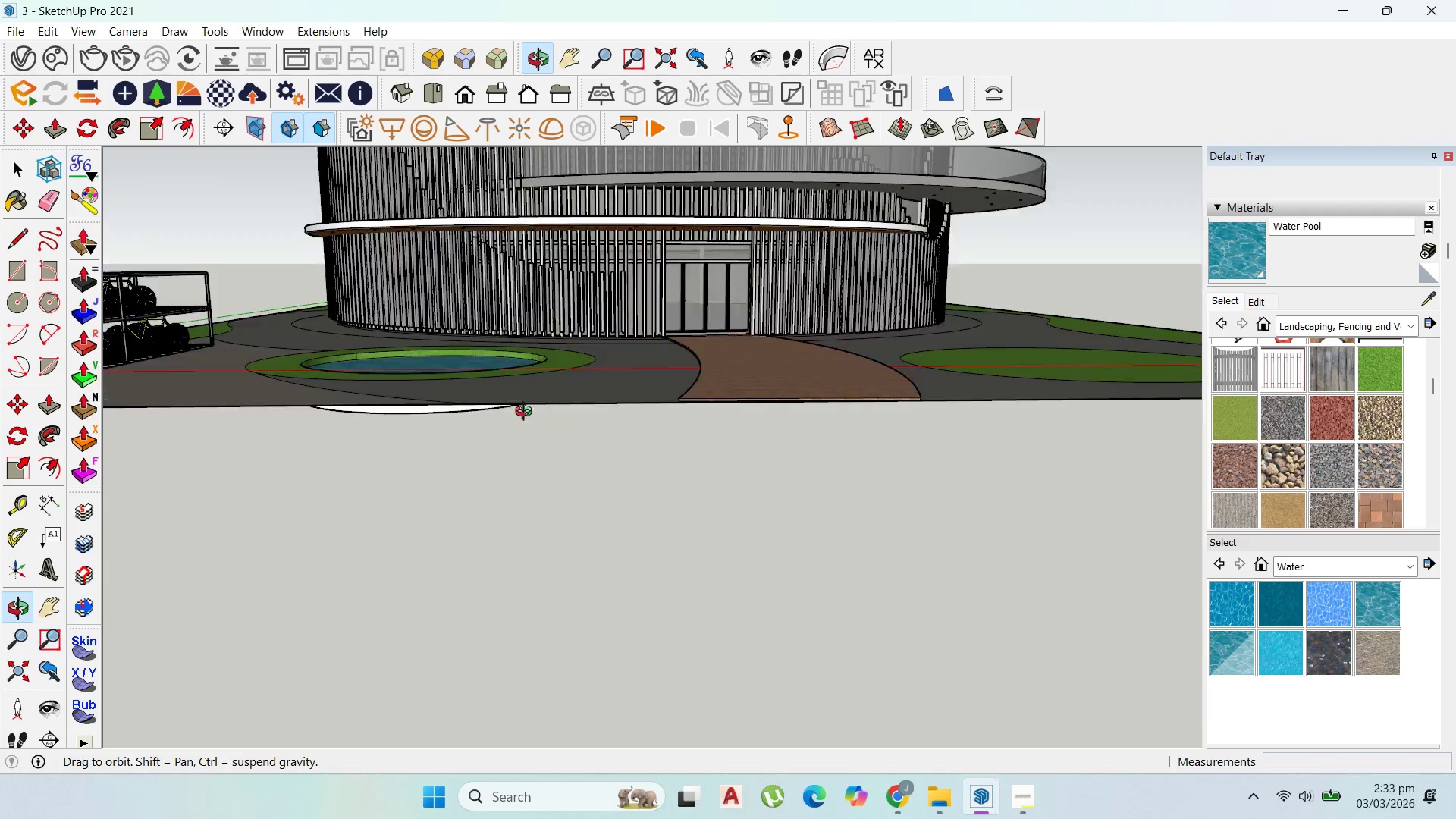 
scroll: coordinate [607, 456], scroll_direction: up, amount: 26.0
 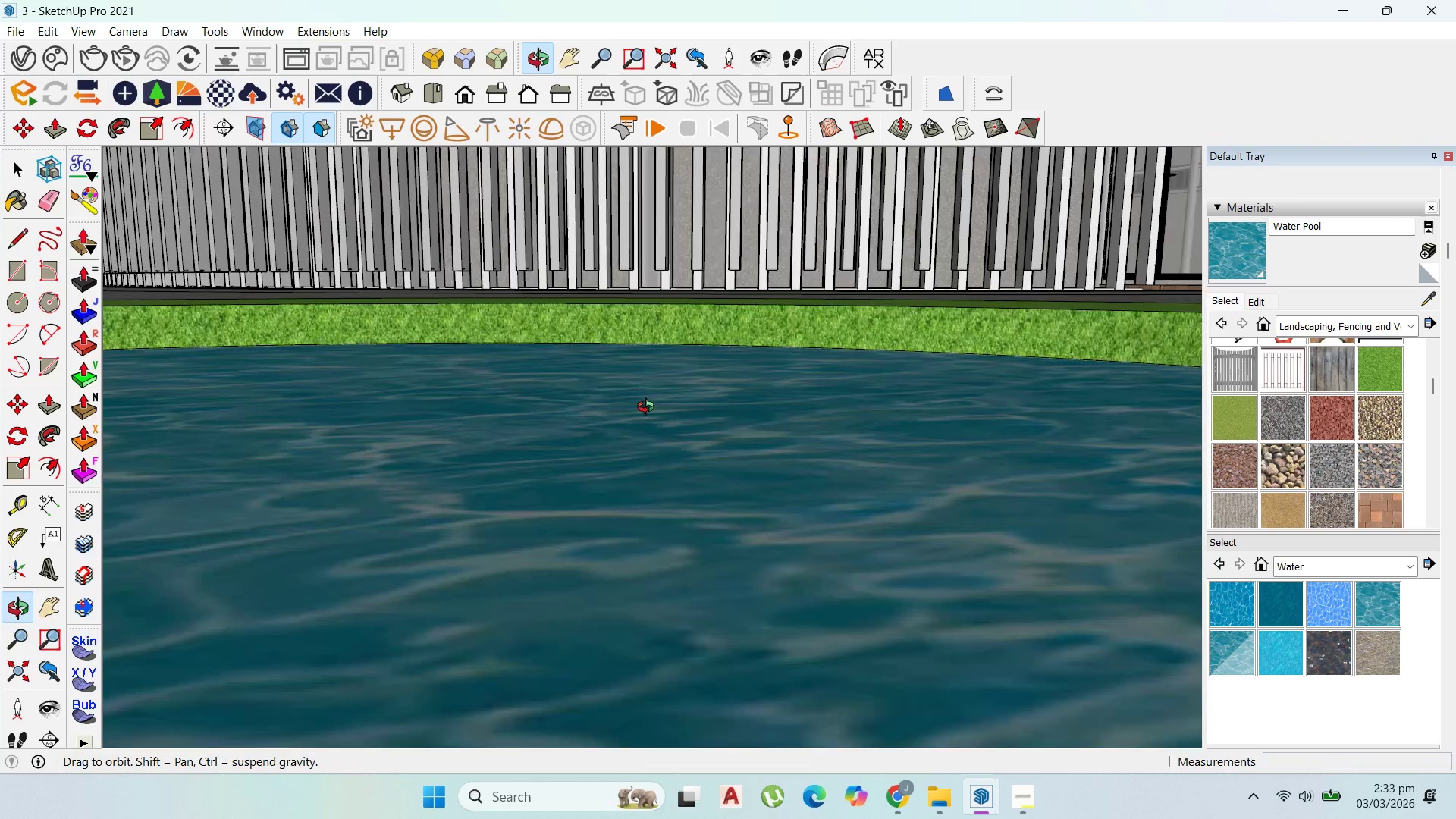 
double_click([648, 416])
 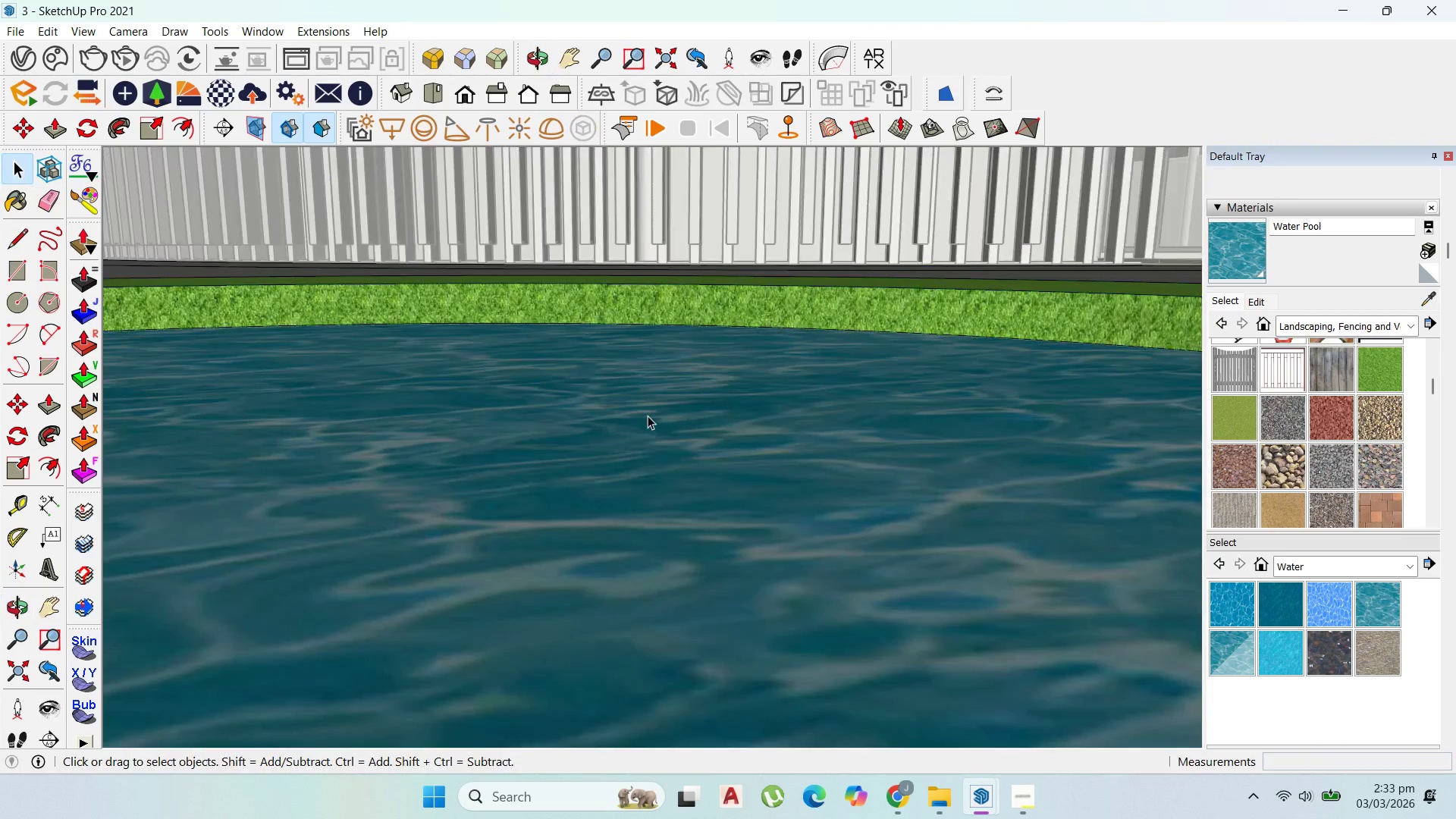 
triple_click([648, 416])
 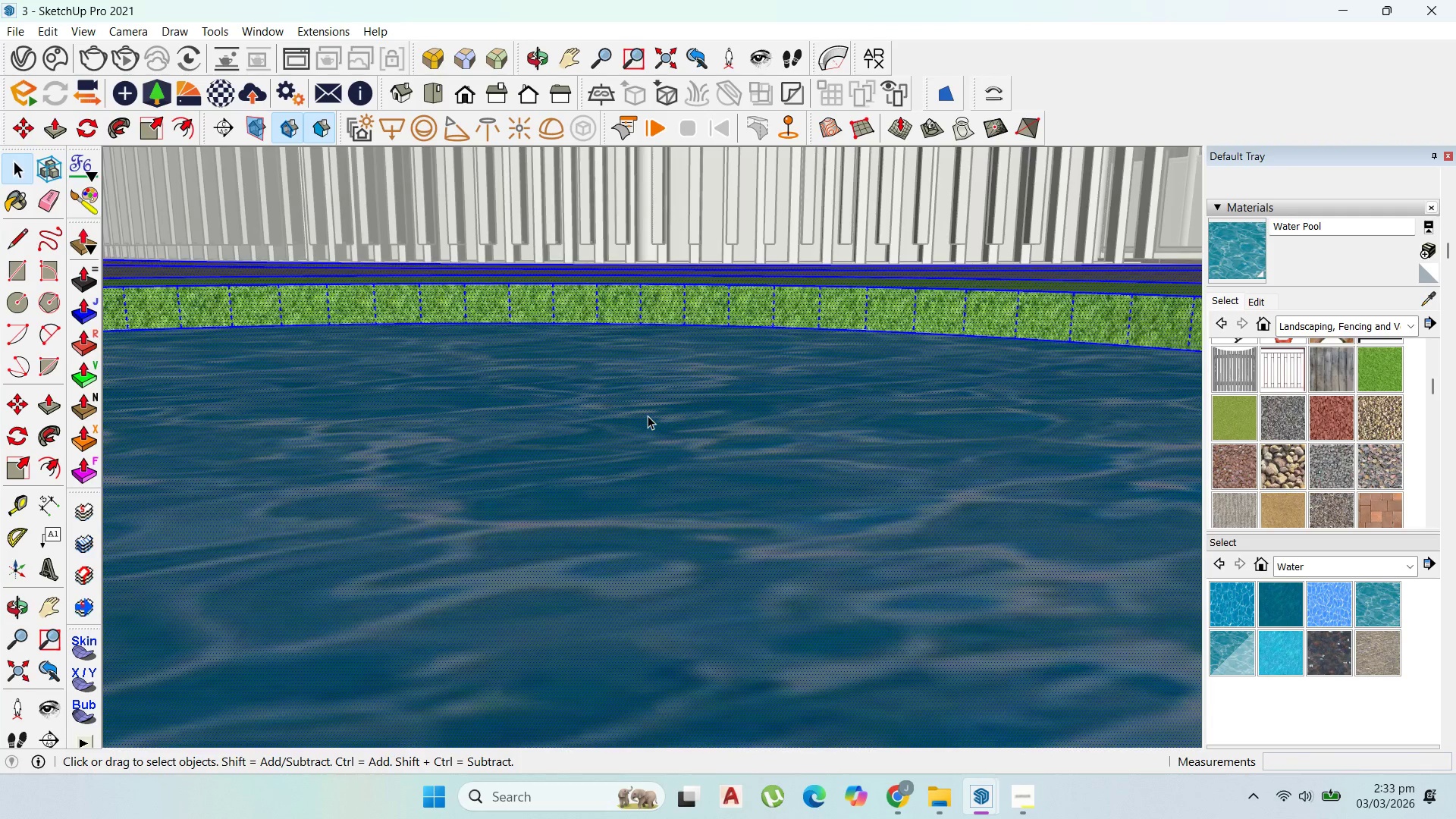 
triple_click([648, 416])
 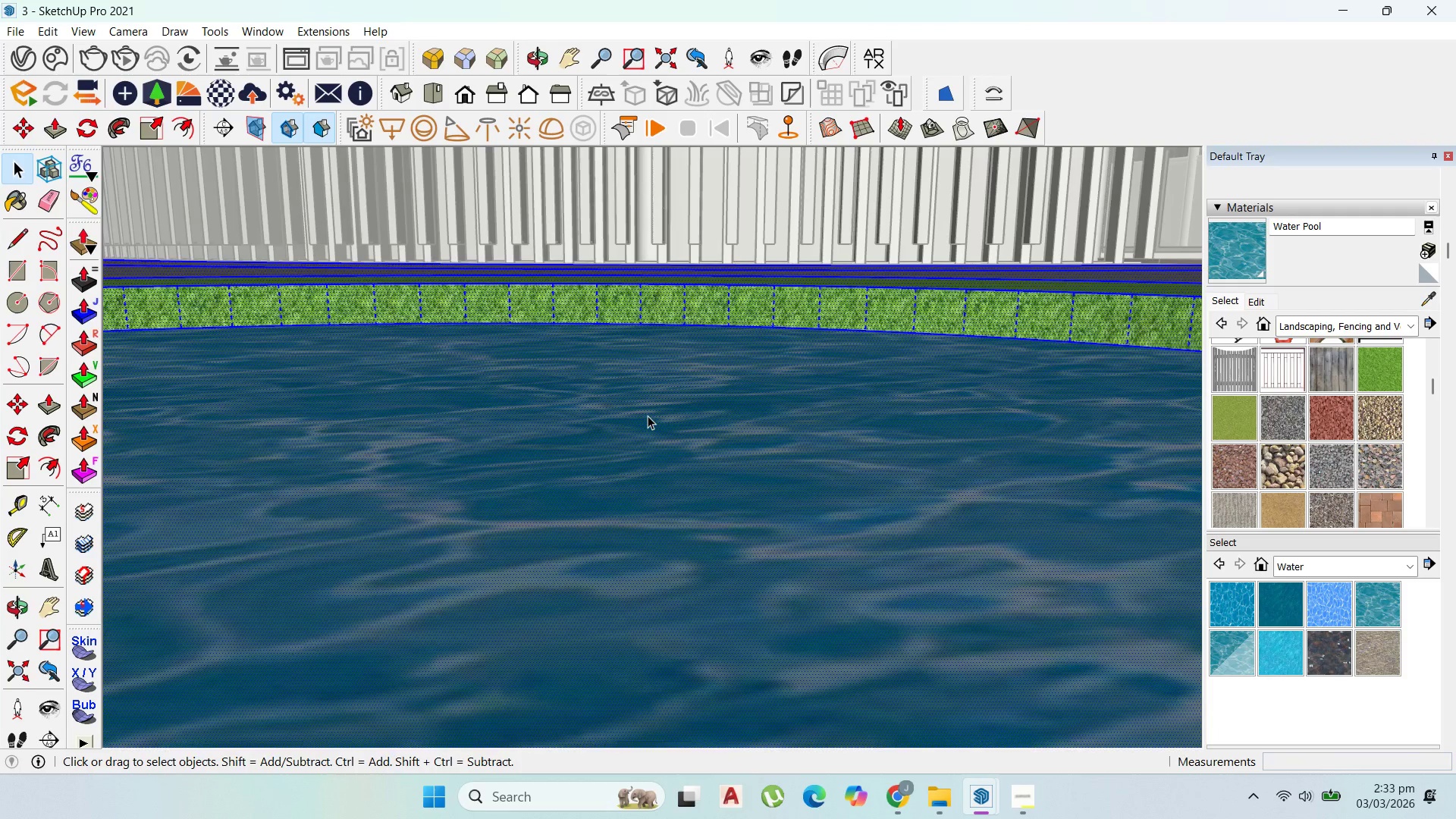 
triple_click([648, 416])
 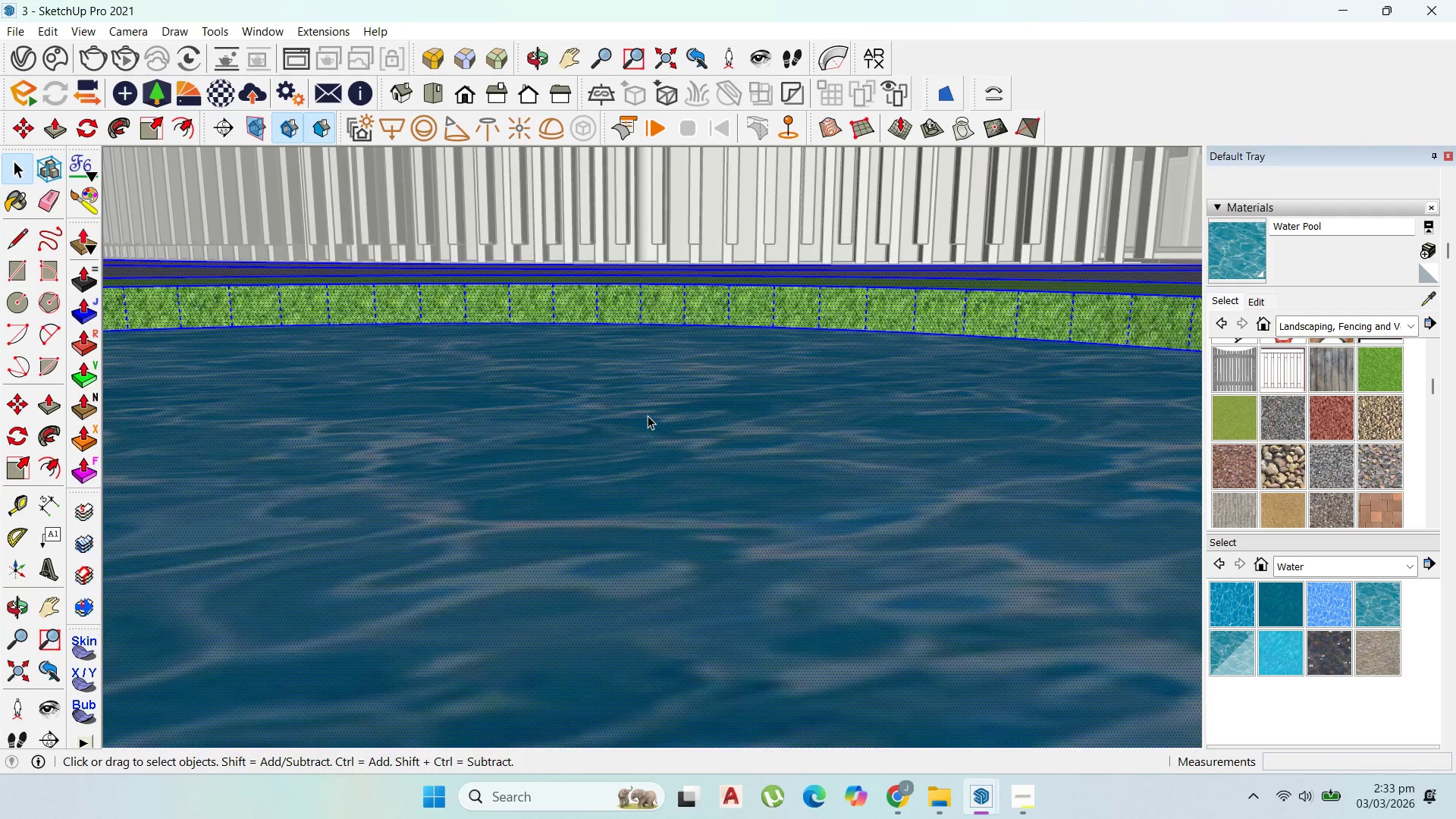 
triple_click([648, 416])
 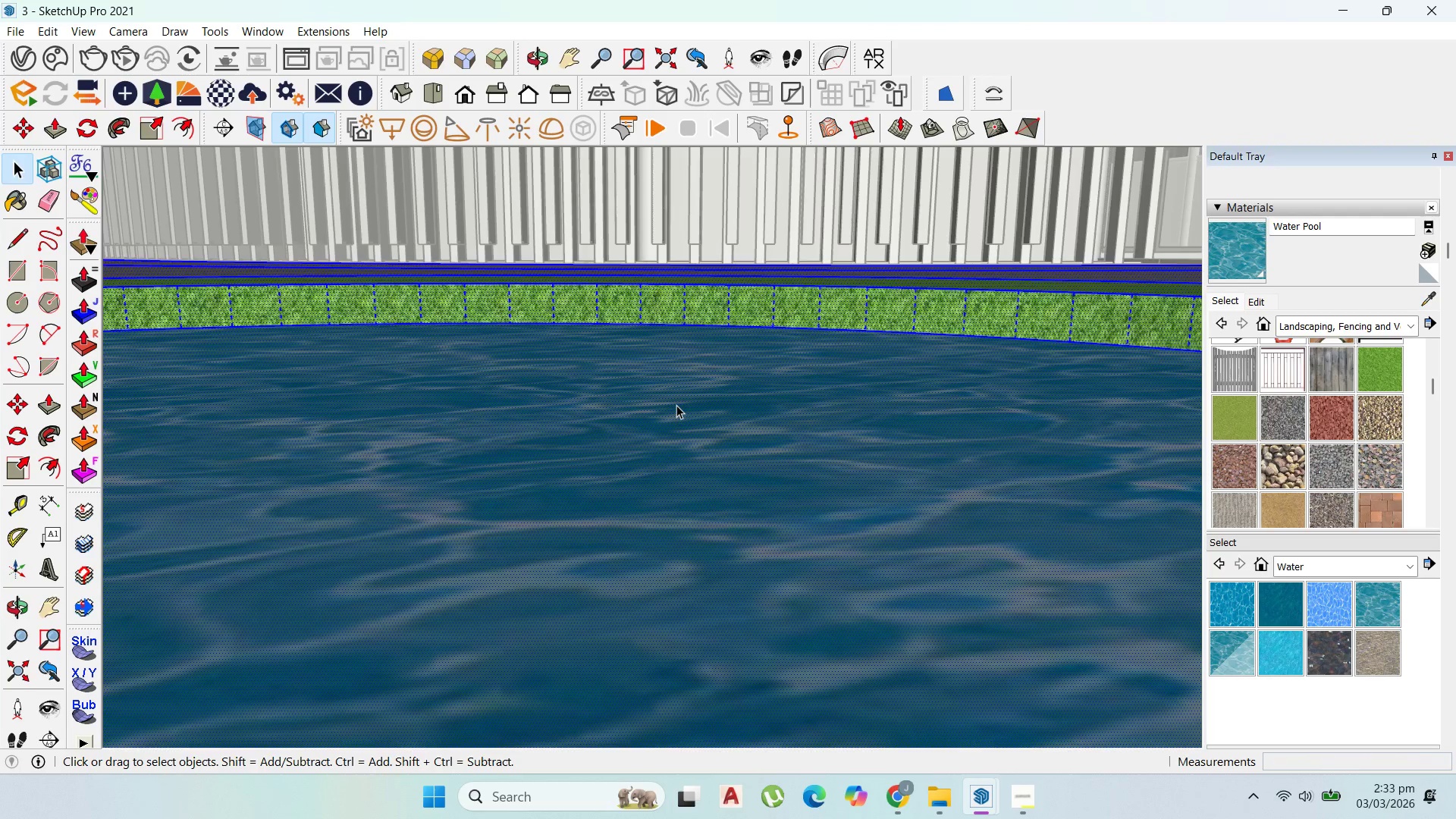 
triple_click([676, 405])
 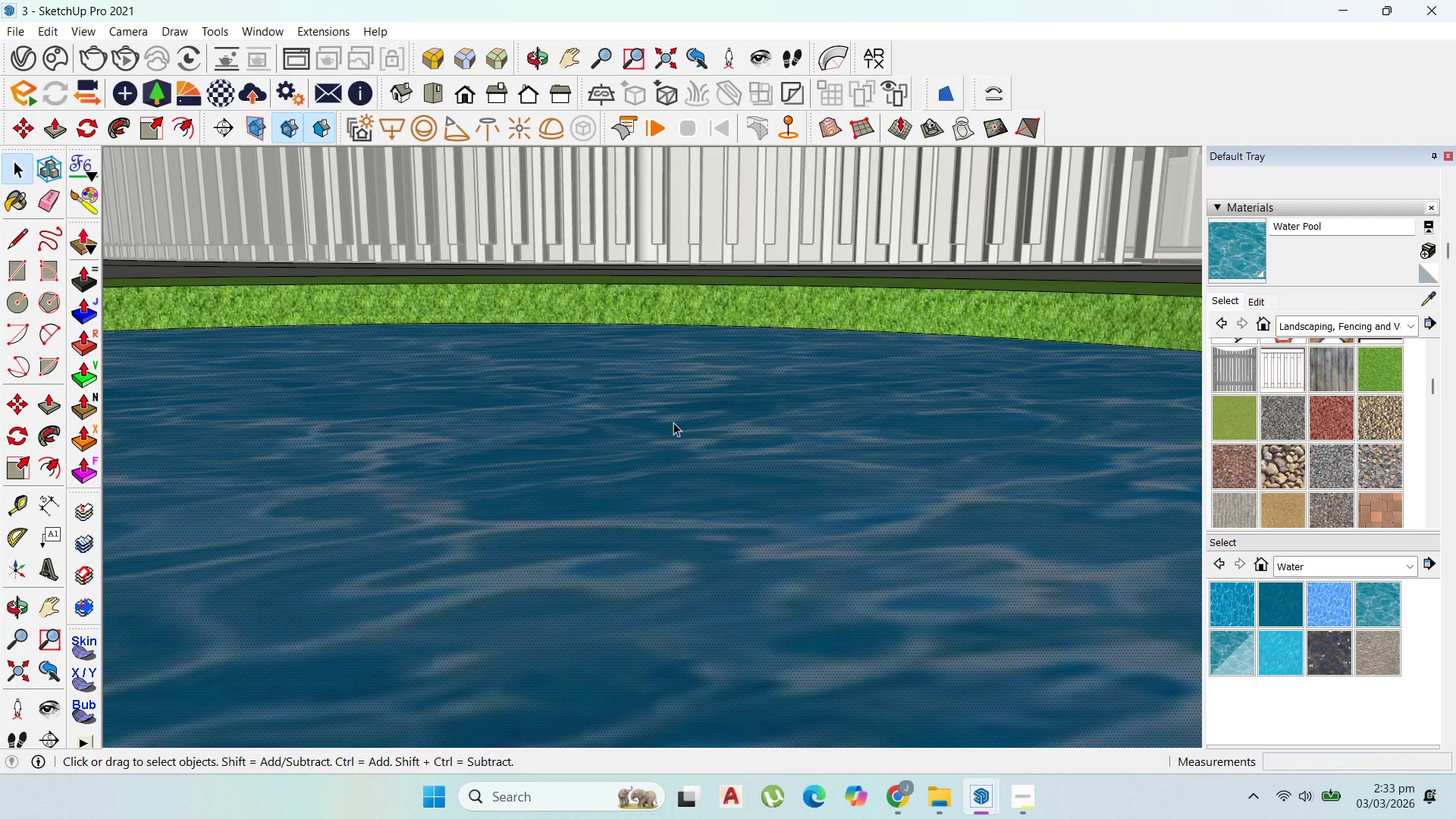 
double_click([673, 422])
 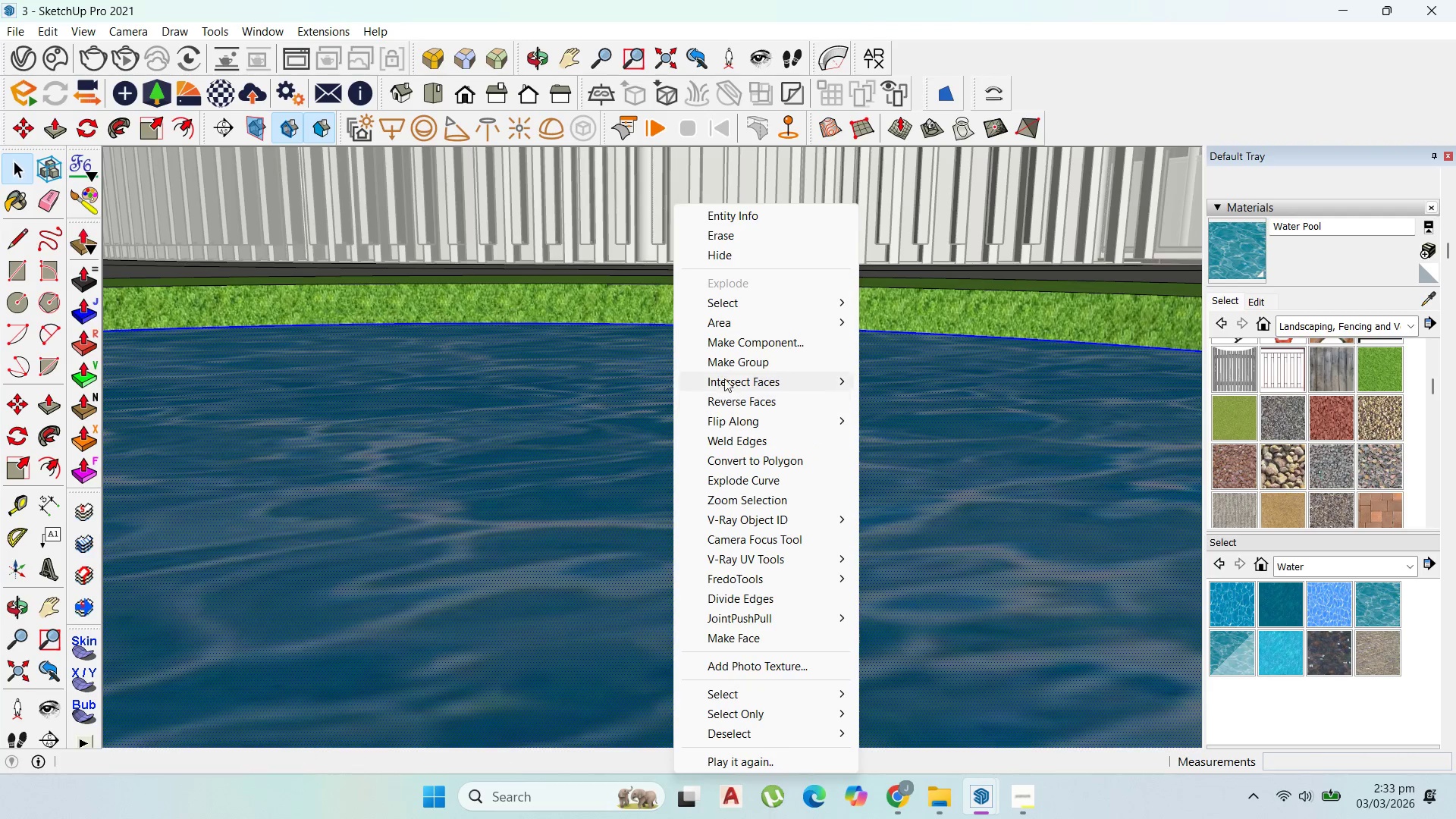 
left_click([735, 362])
 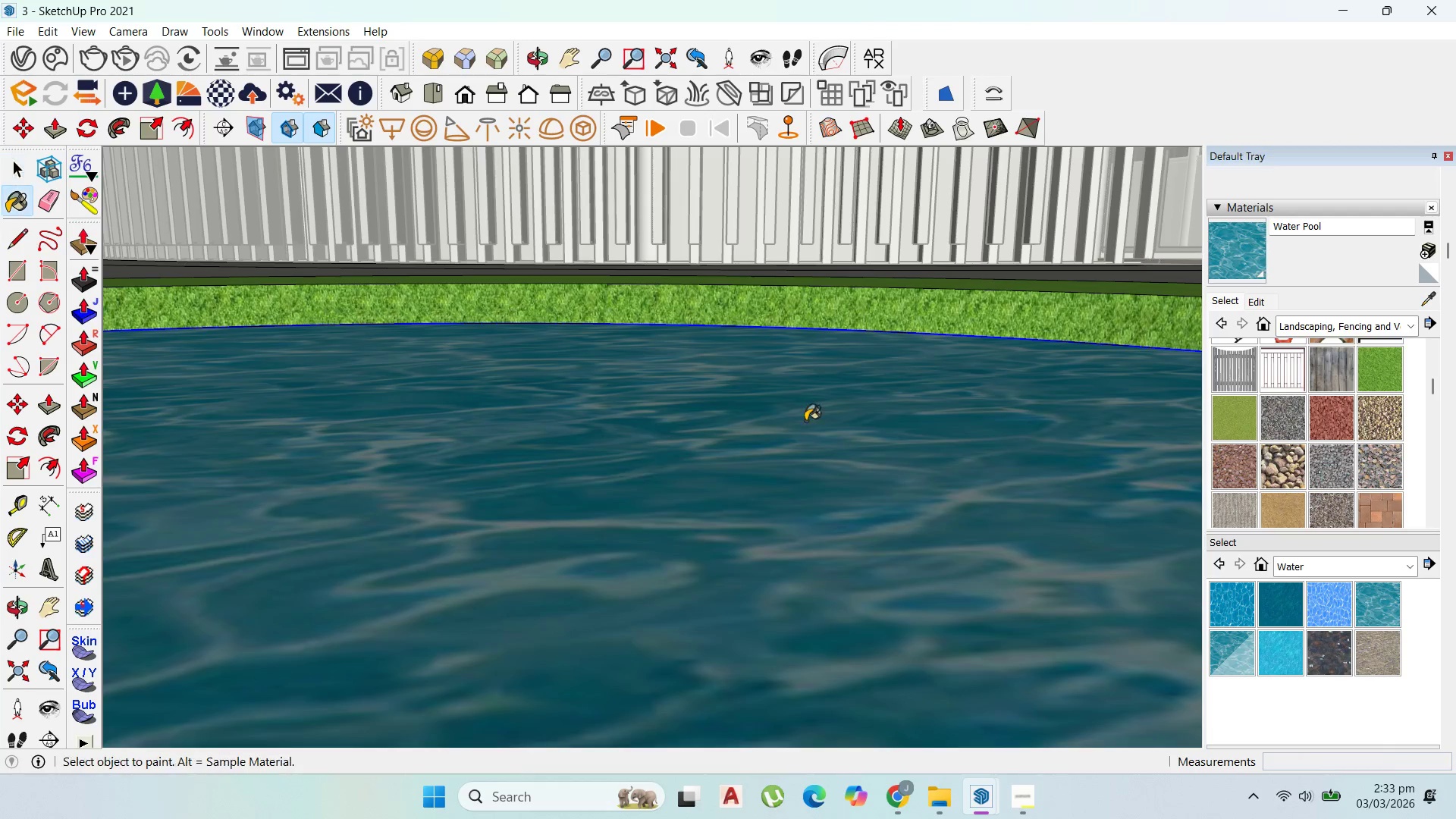 
double_click([791, 424])
 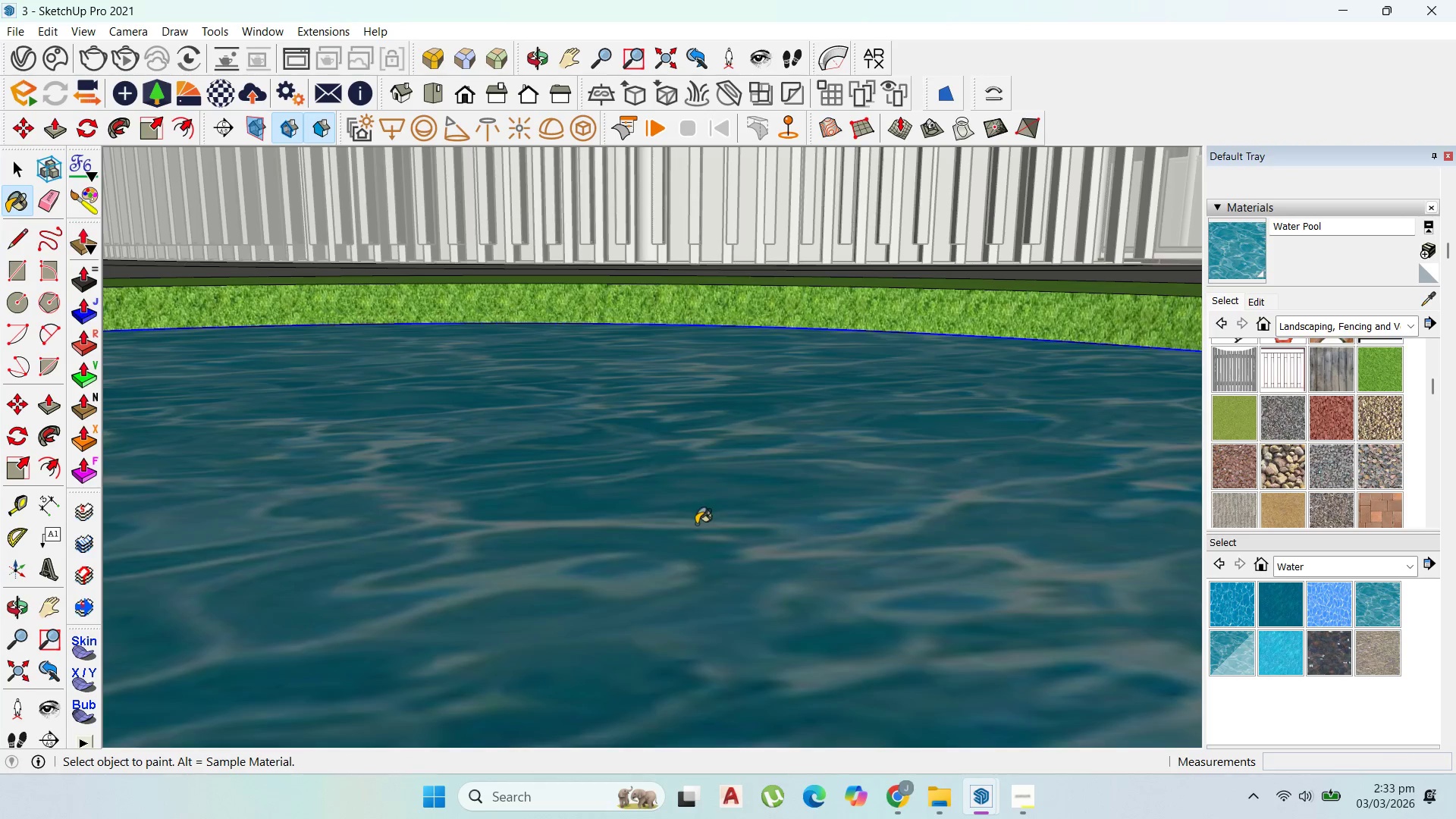 
scroll: coordinate [696, 524], scroll_direction: up, amount: 3.0
 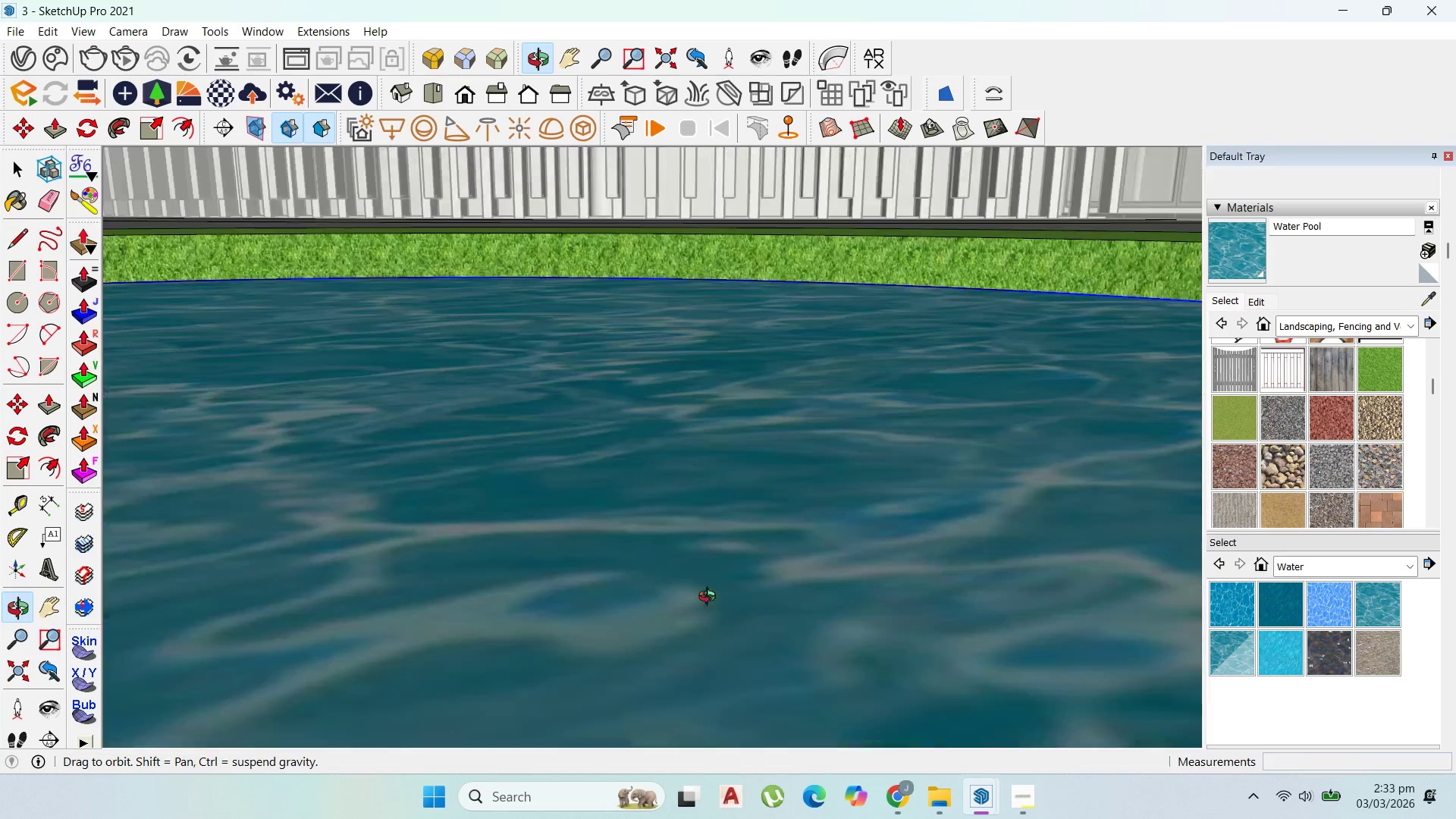 
scroll: coordinate [631, 592], scroll_direction: down, amount: 41.0
 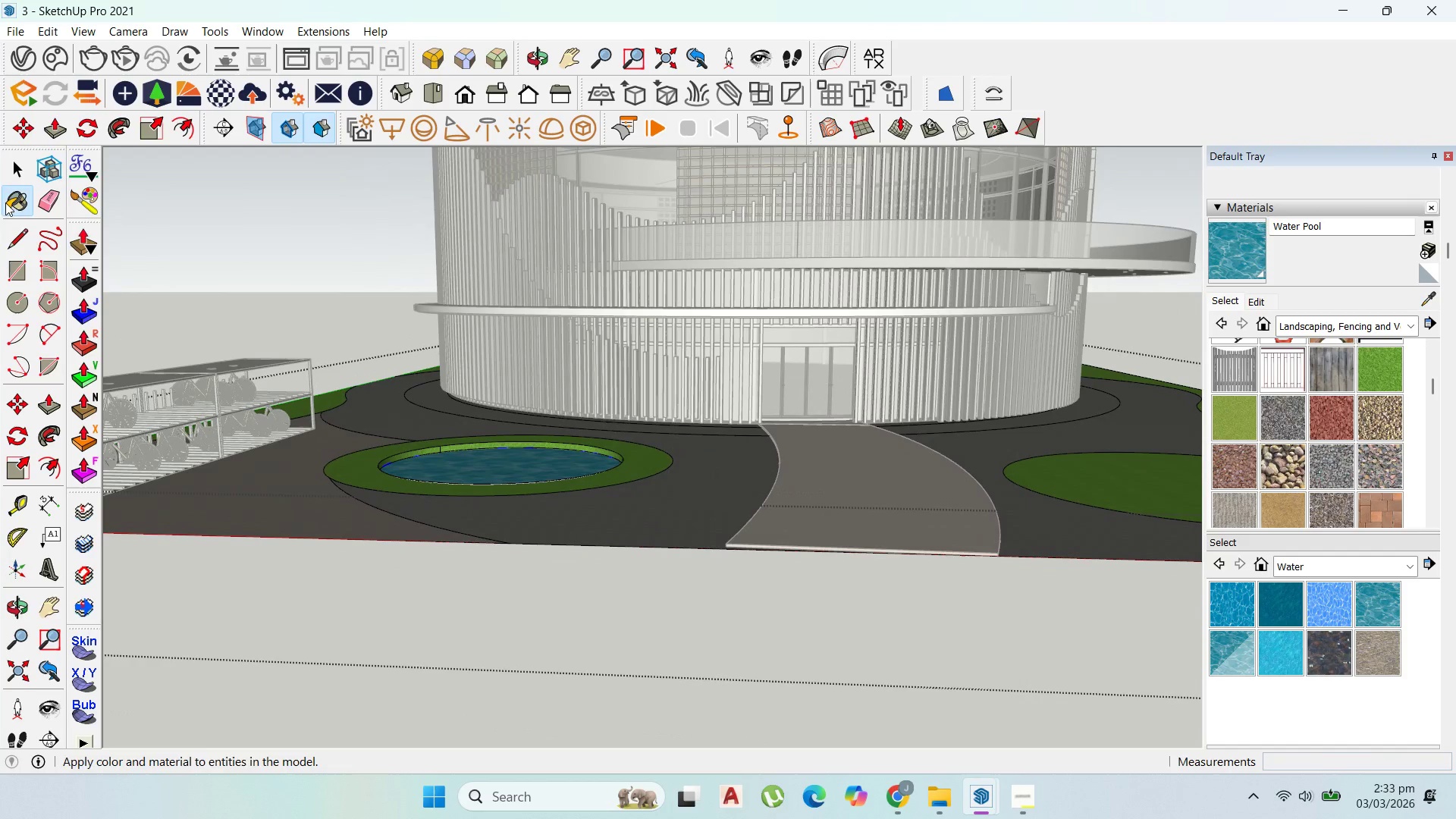 
left_click([11, 168])
 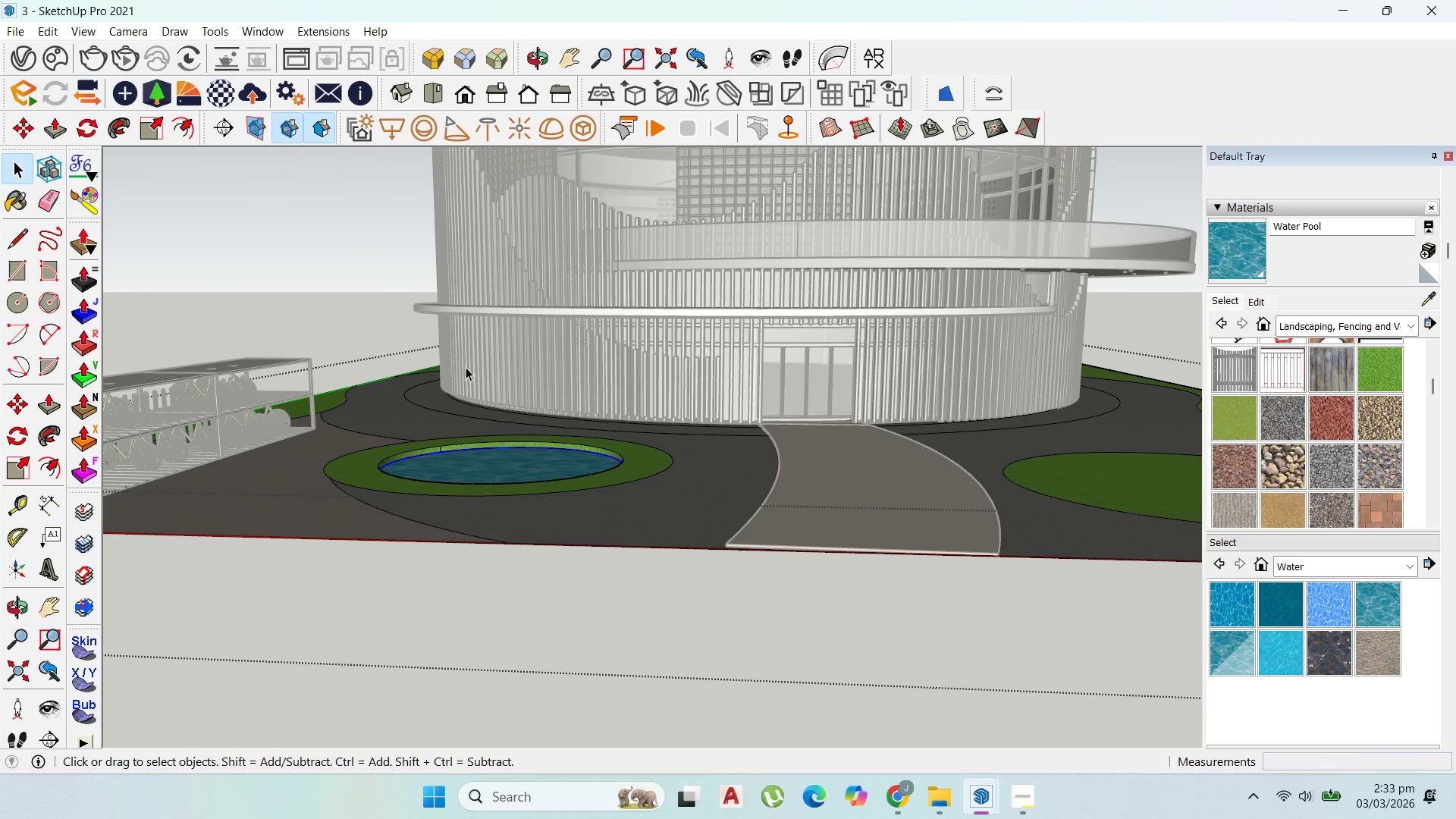 
key(Escape)
 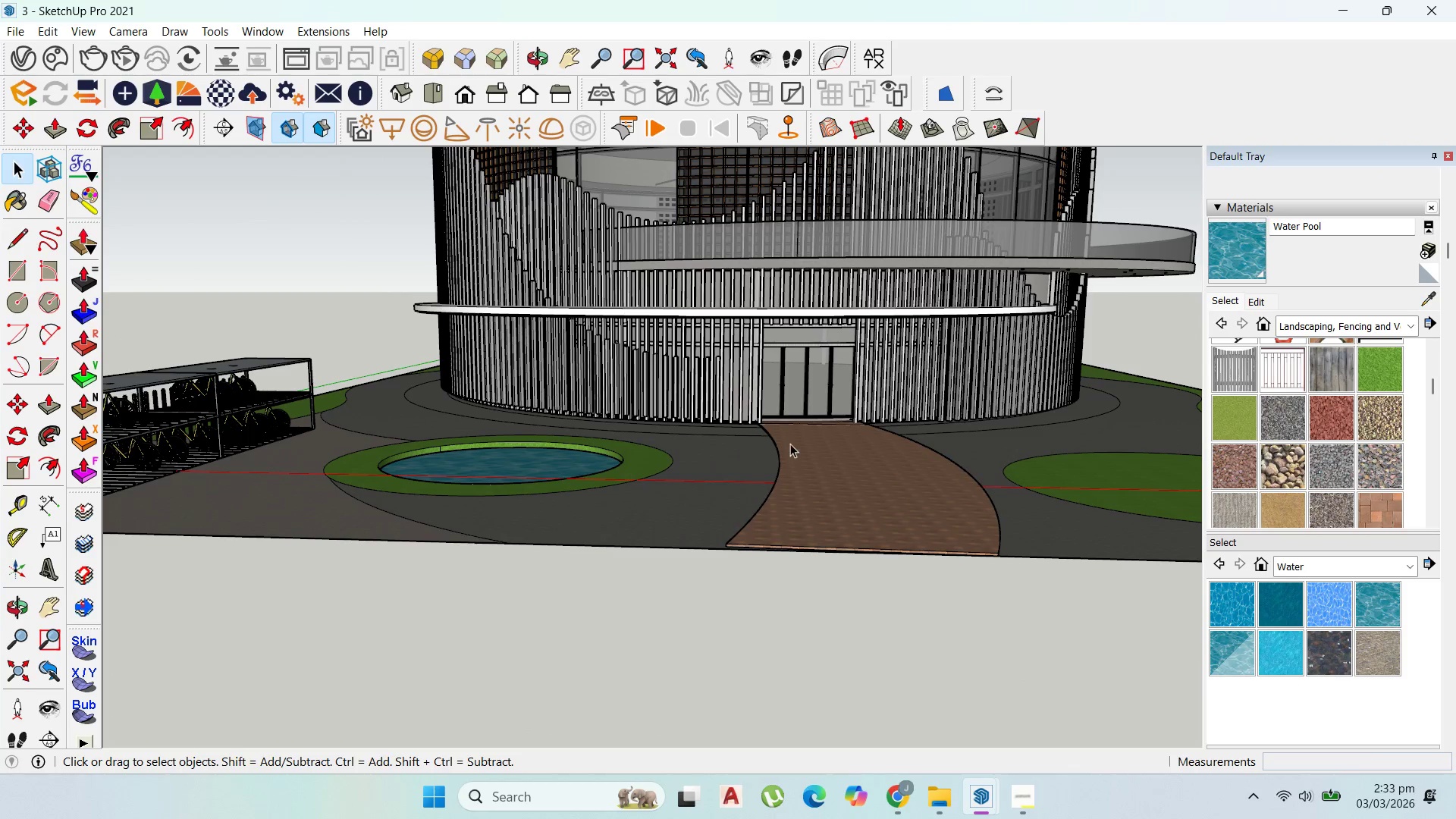 
scroll: coordinate [422, 416], scroll_direction: up, amount: 9.0
 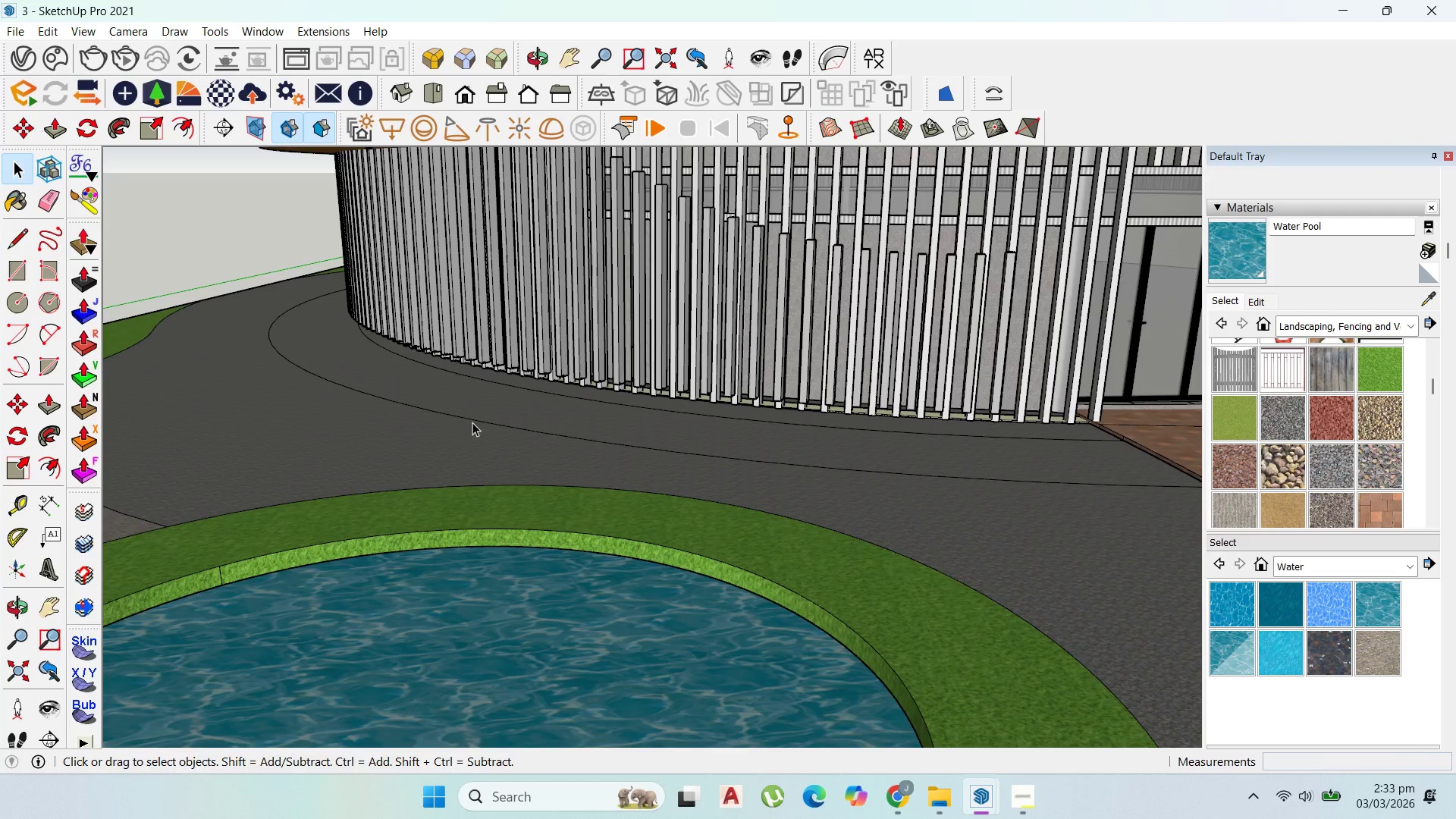 
double_click([472, 422])
 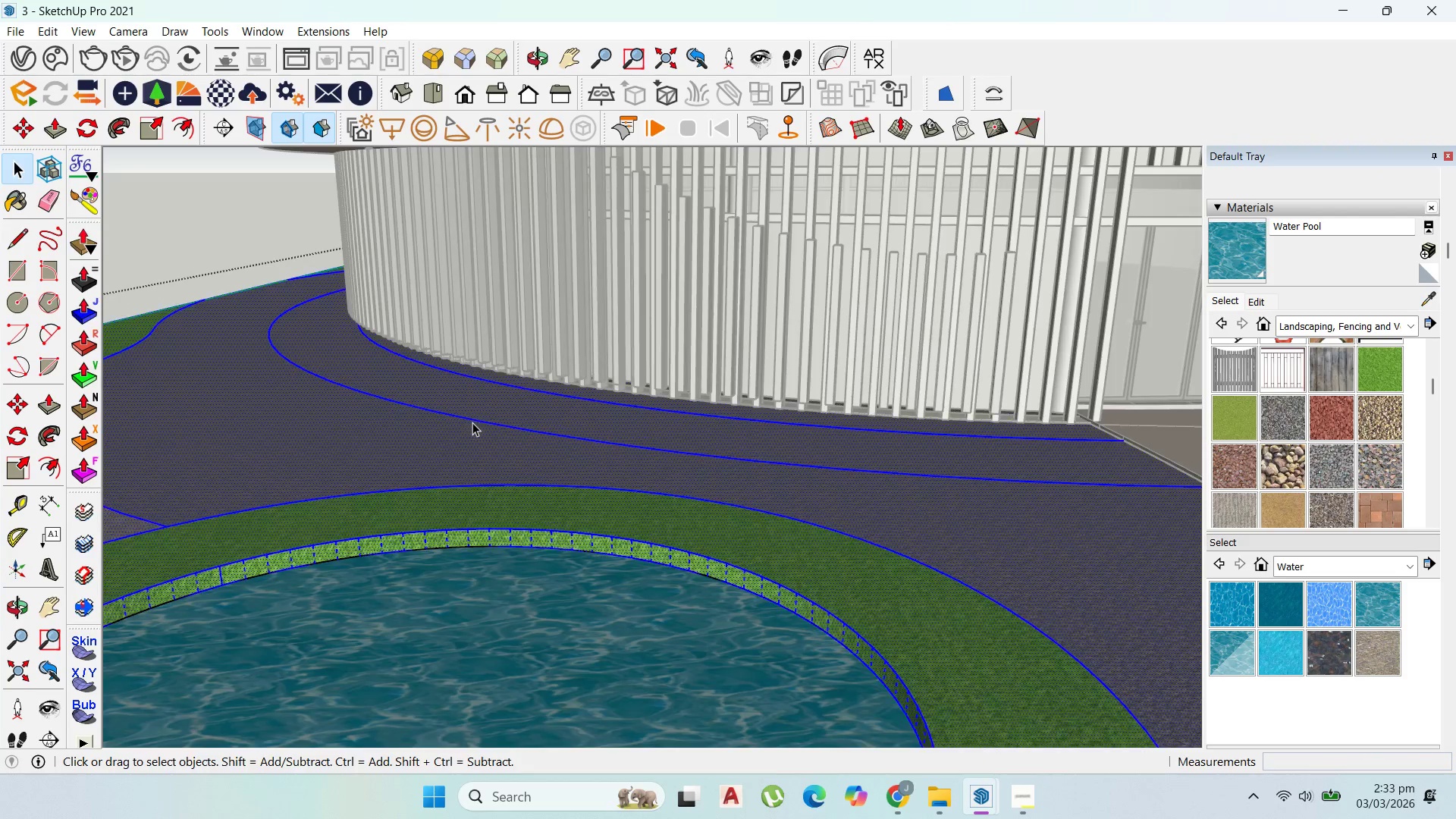 
triple_click([472, 422])
 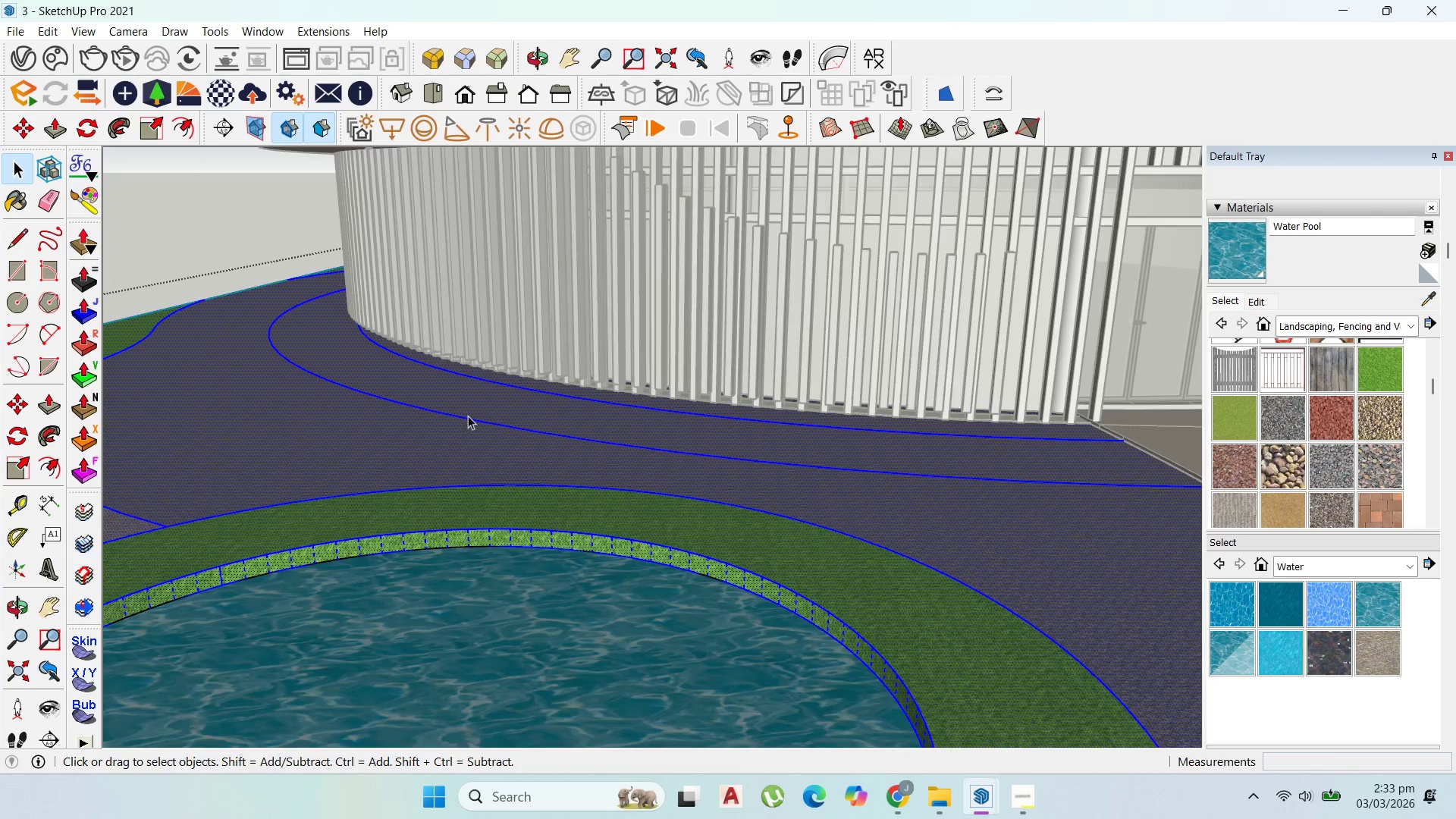 
key(Escape)
 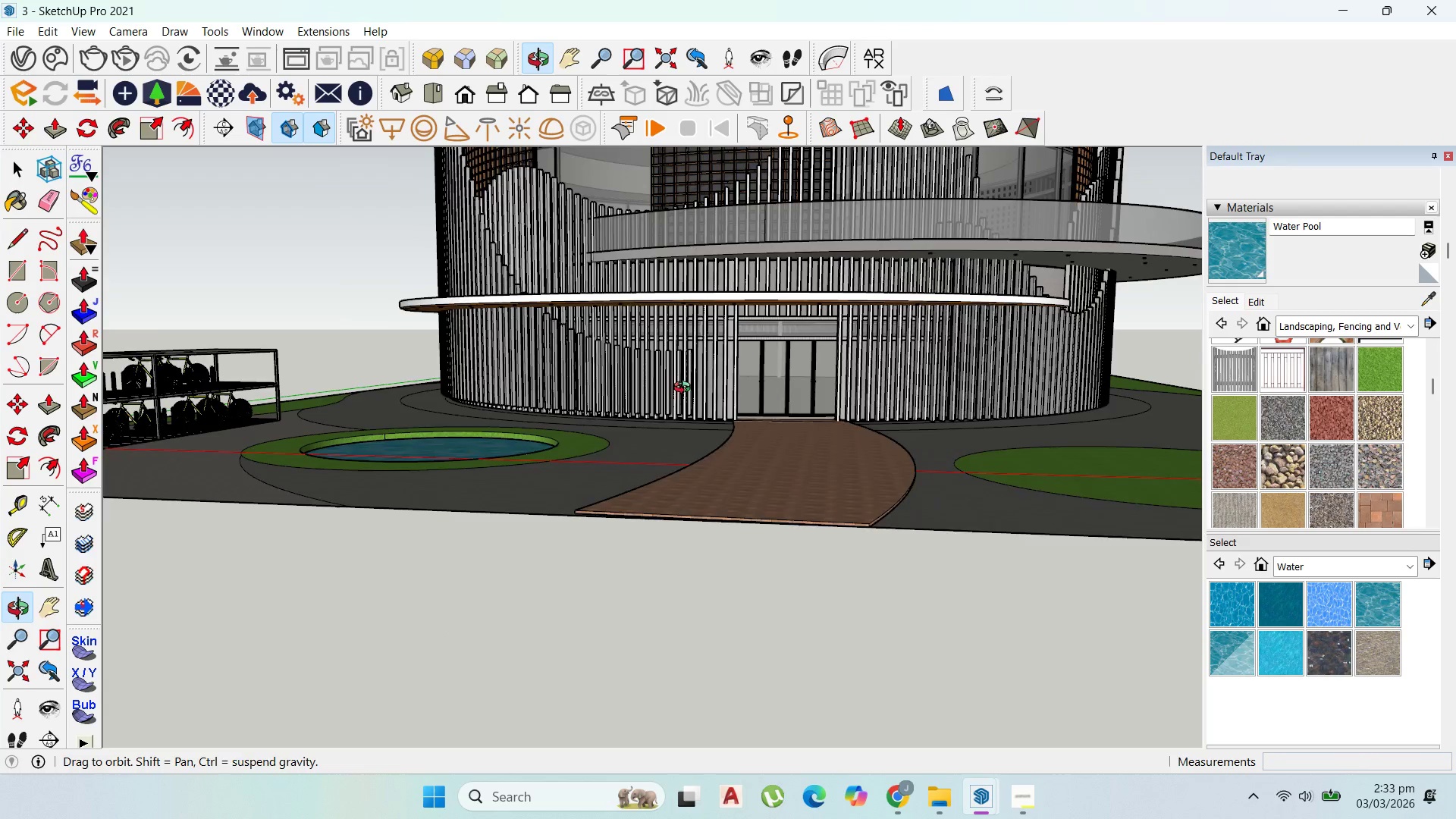 
scroll: coordinate [893, 221], scroll_direction: down, amount: 14.0
 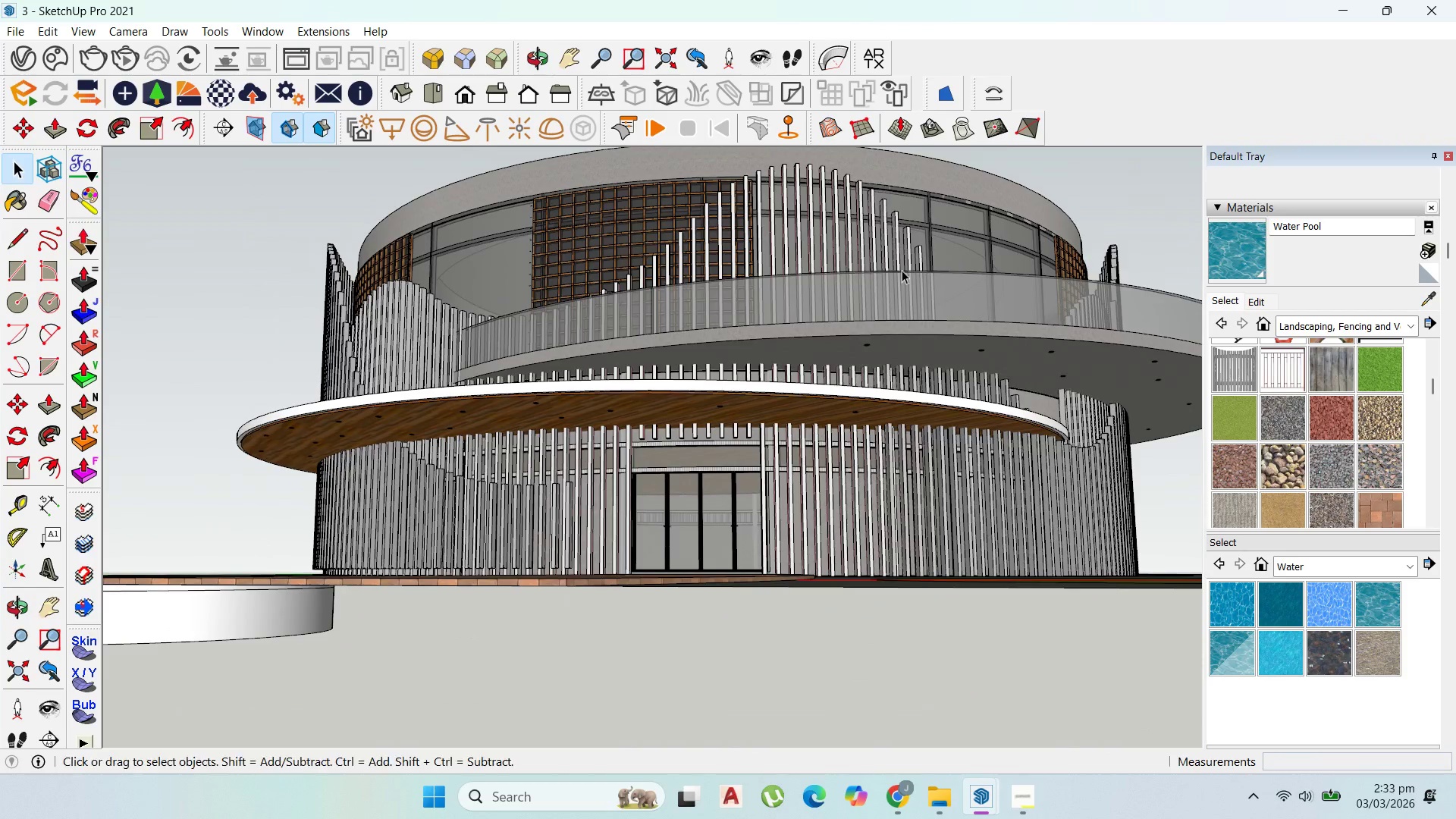 
scroll: coordinate [823, 626], scroll_direction: up, amount: 11.0
 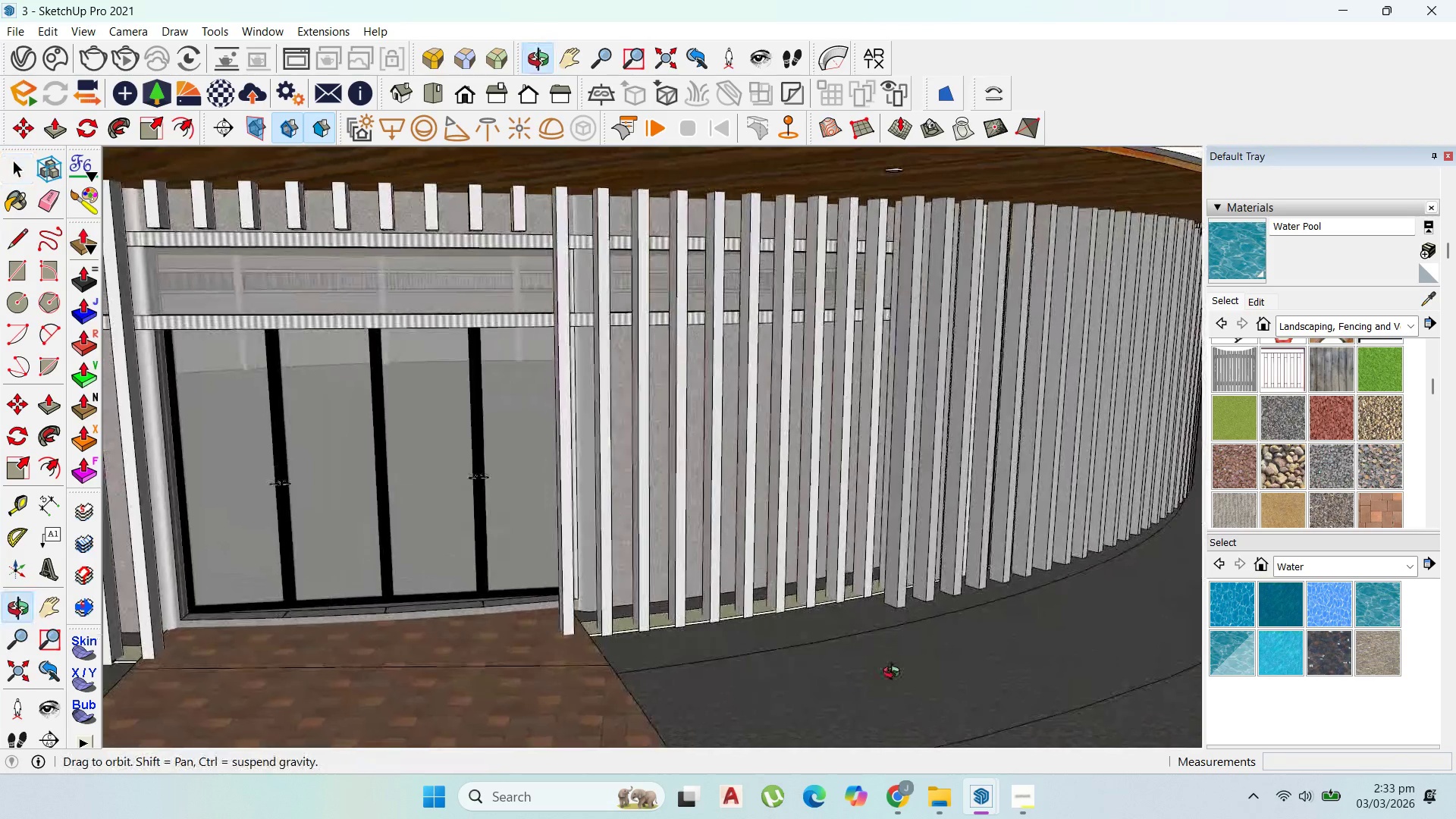 
scroll: coordinate [880, 602], scroll_direction: down, amount: 15.0
 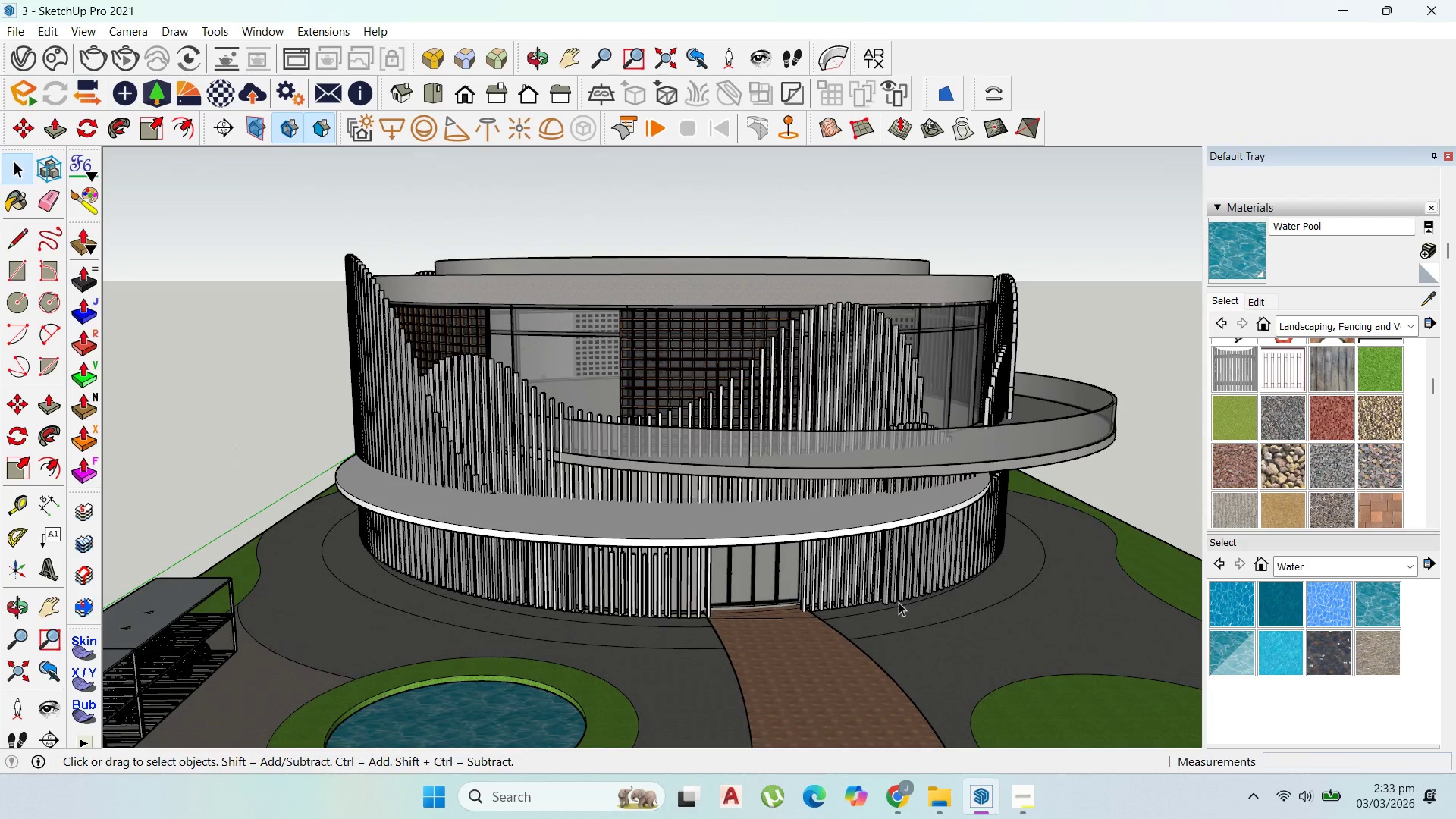 
scroll: coordinate [911, 598], scroll_direction: up, amount: 4.0
 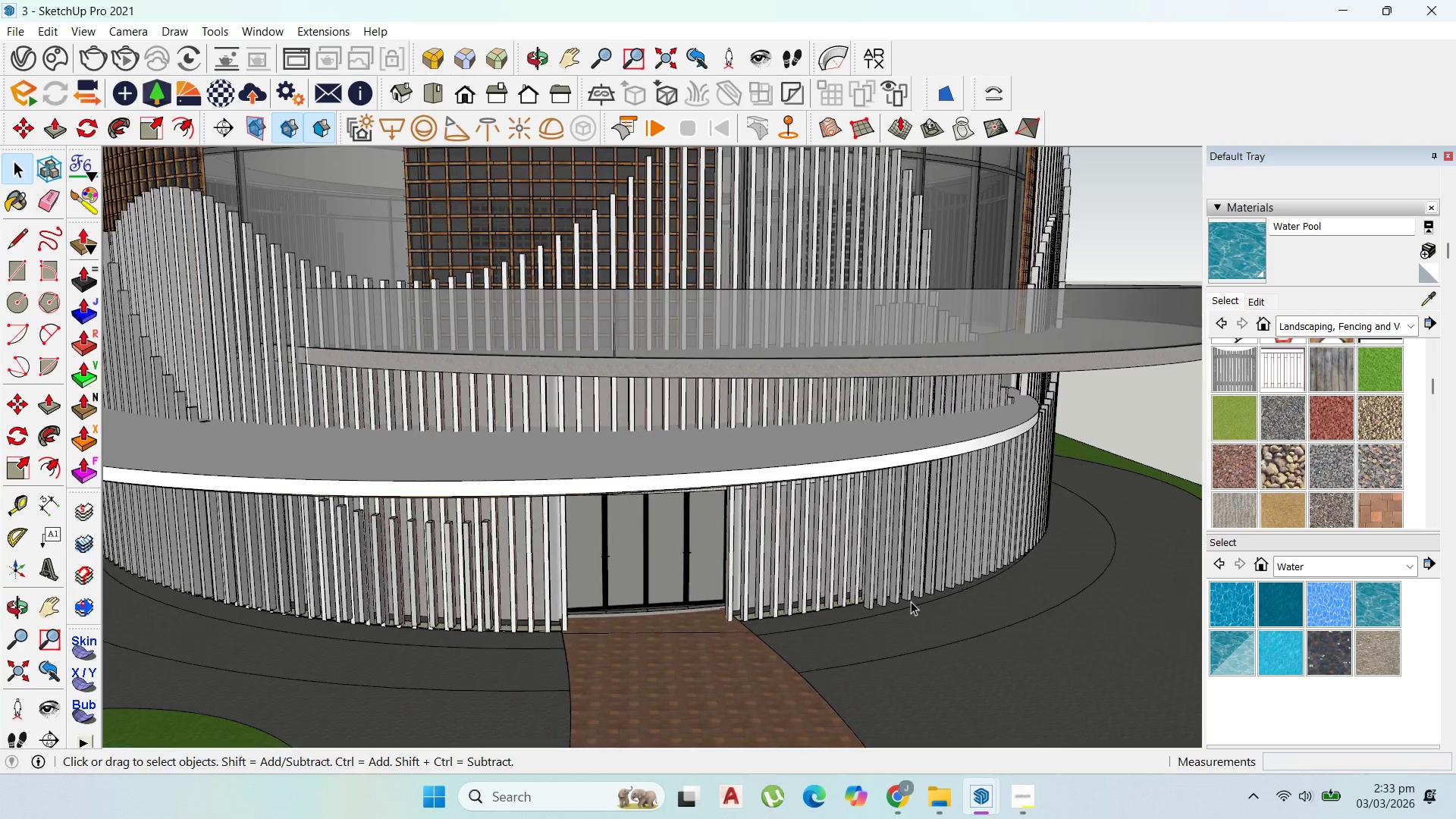 
left_click([783, 613])
 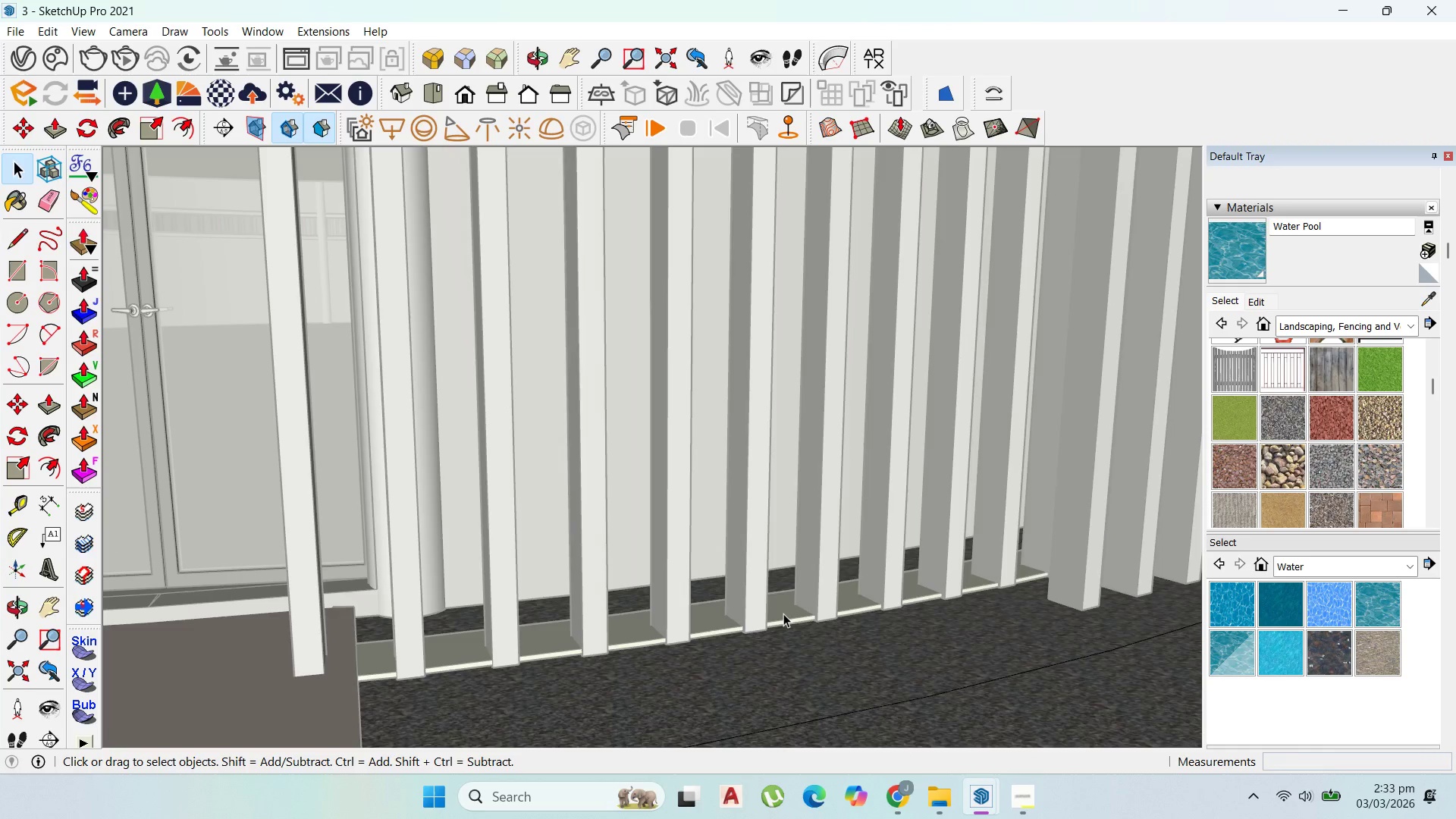 
scroll: coordinate [767, 607], scroll_direction: up, amount: 17.0
 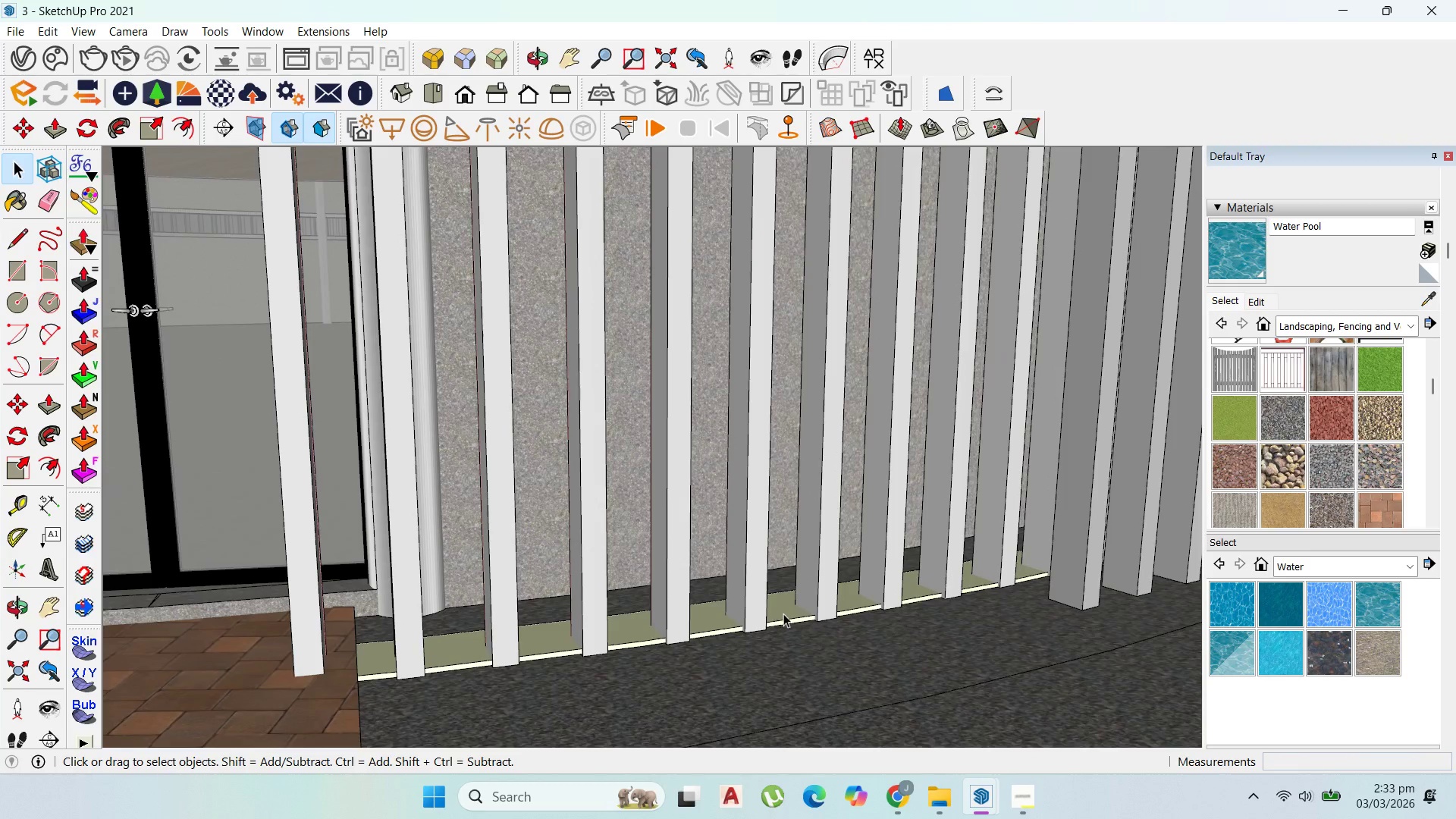 
double_click([783, 613])
 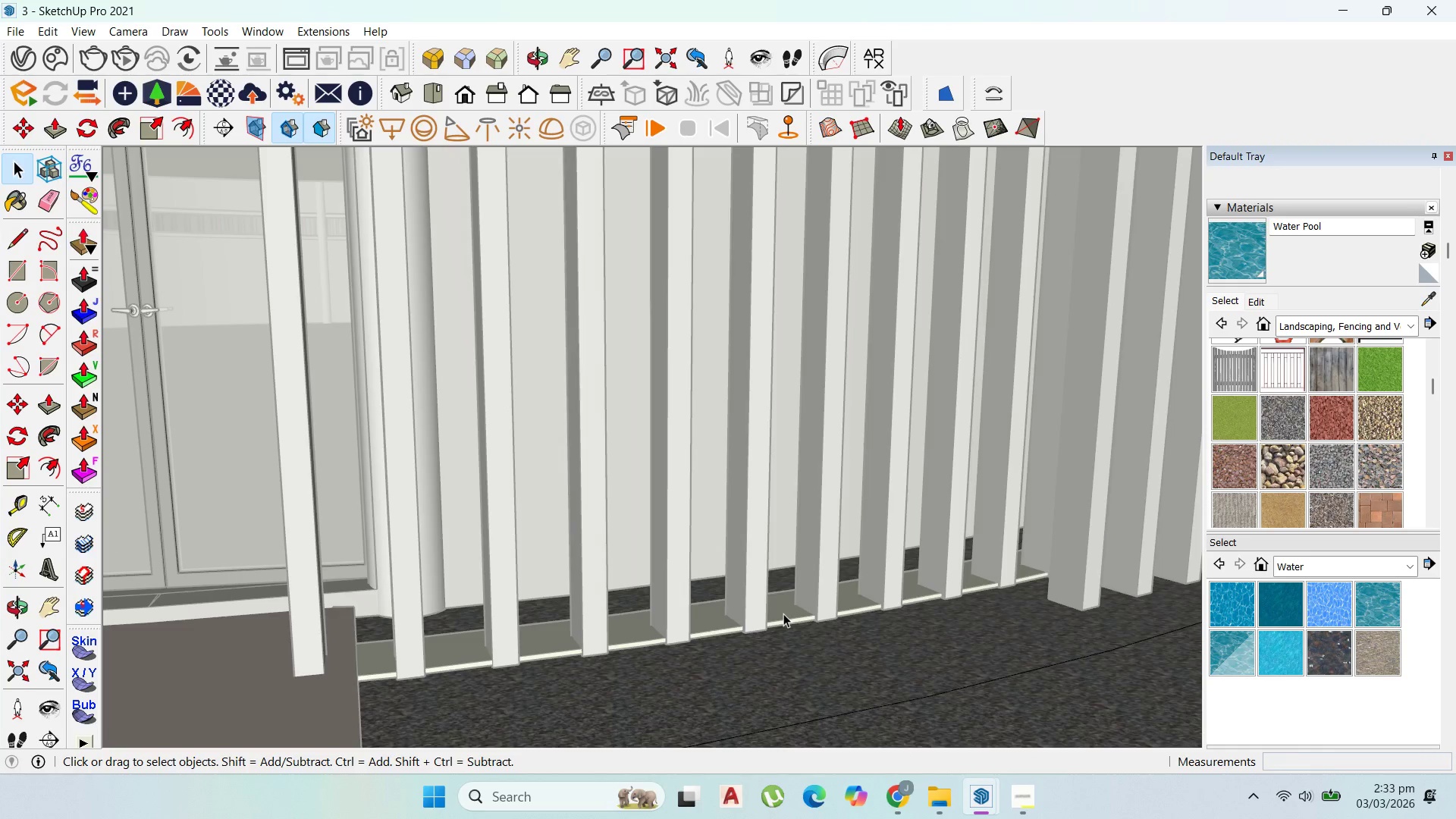 
triple_click([783, 613])
 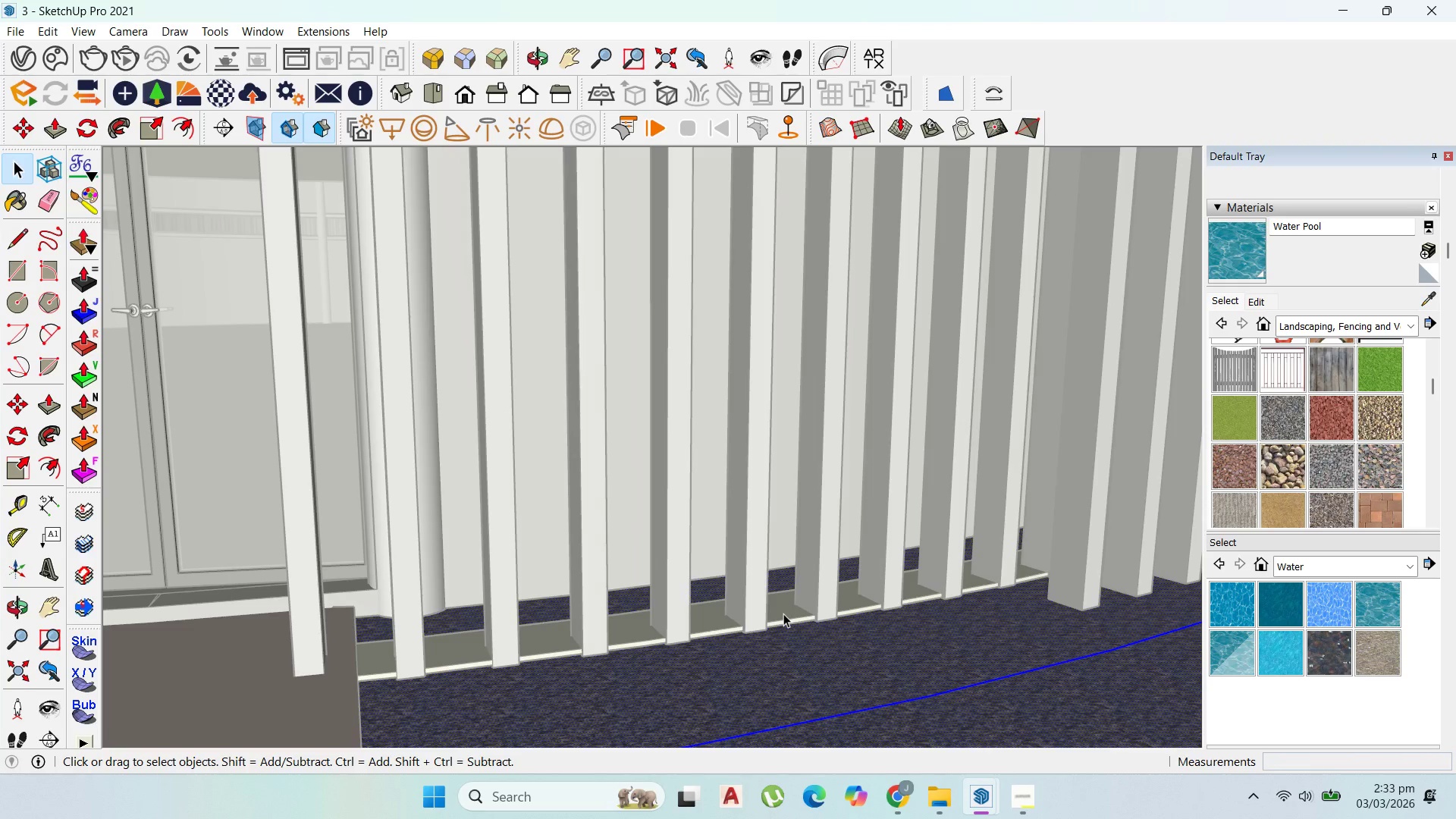 
triple_click([783, 613])
 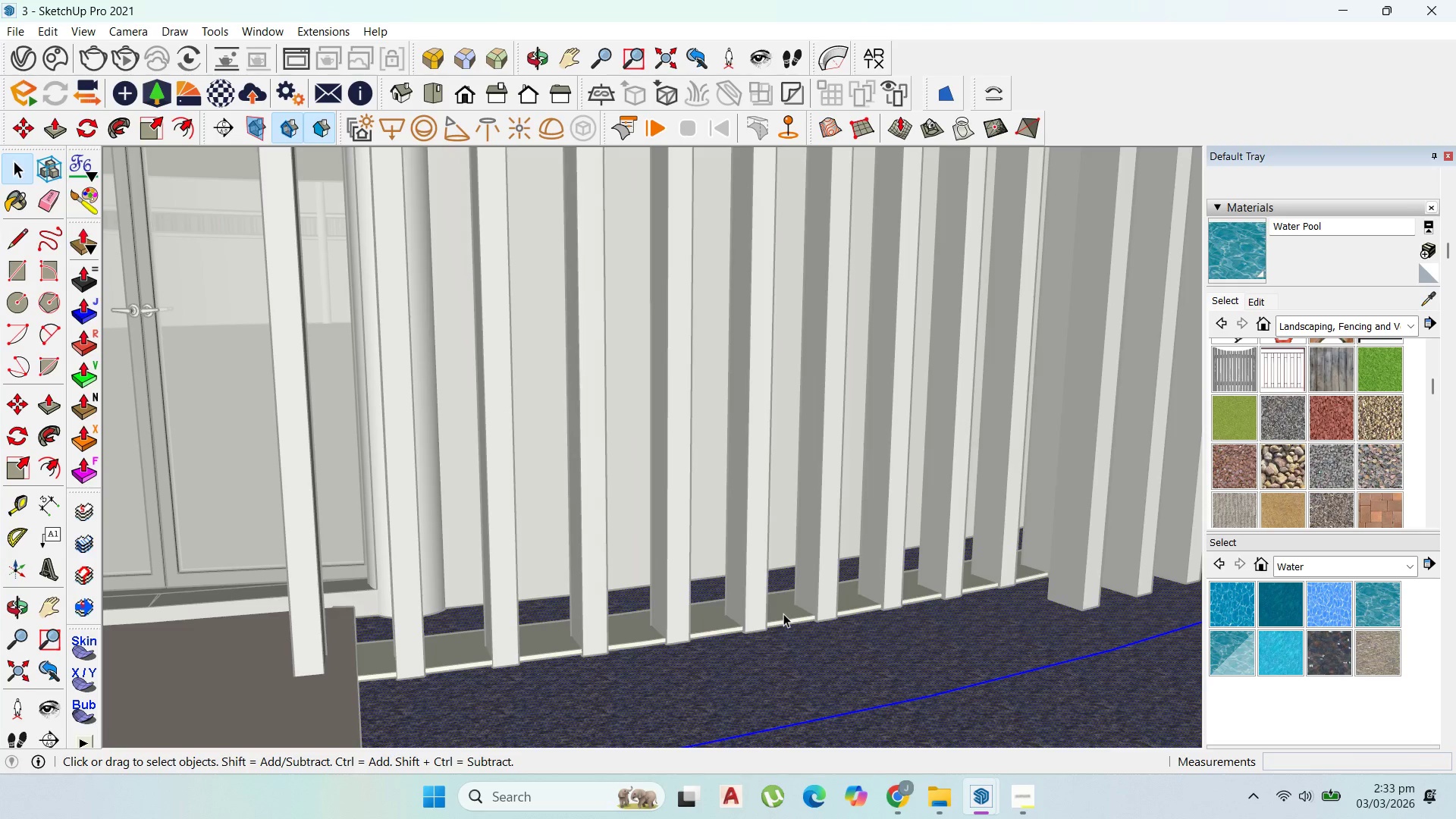 
triple_click([783, 613])
 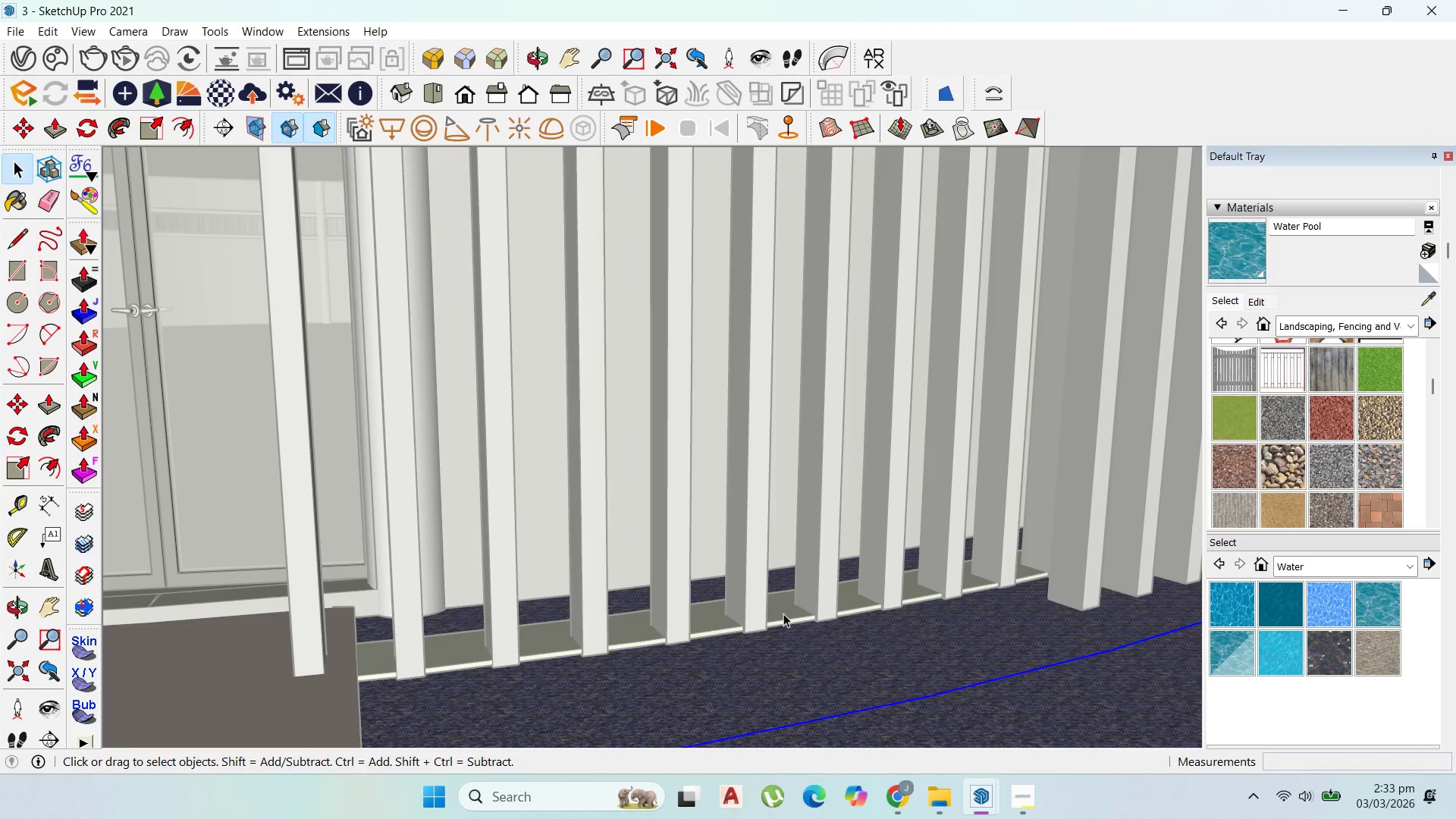 
triple_click([783, 613])
 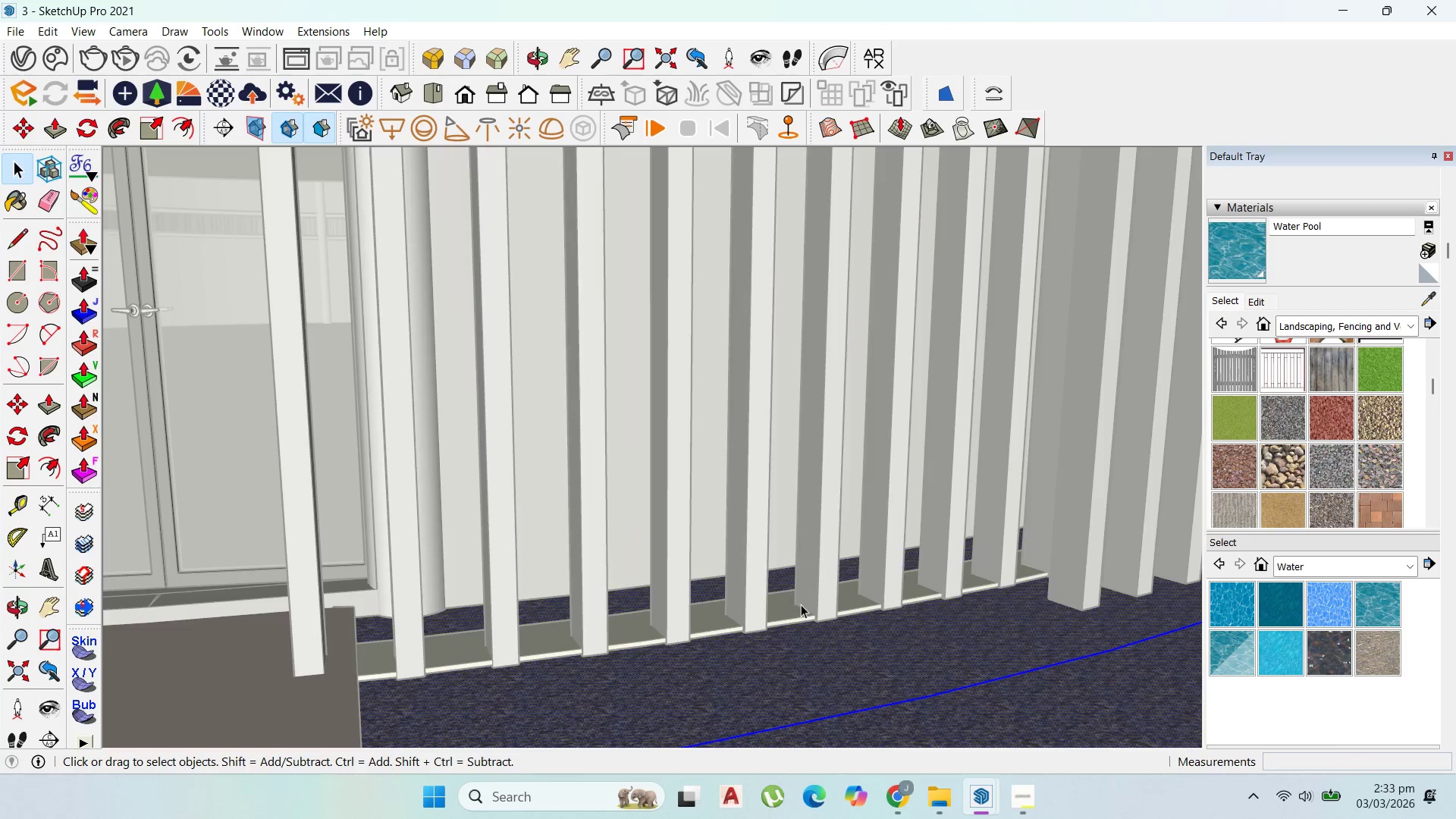 
key(Escape)
 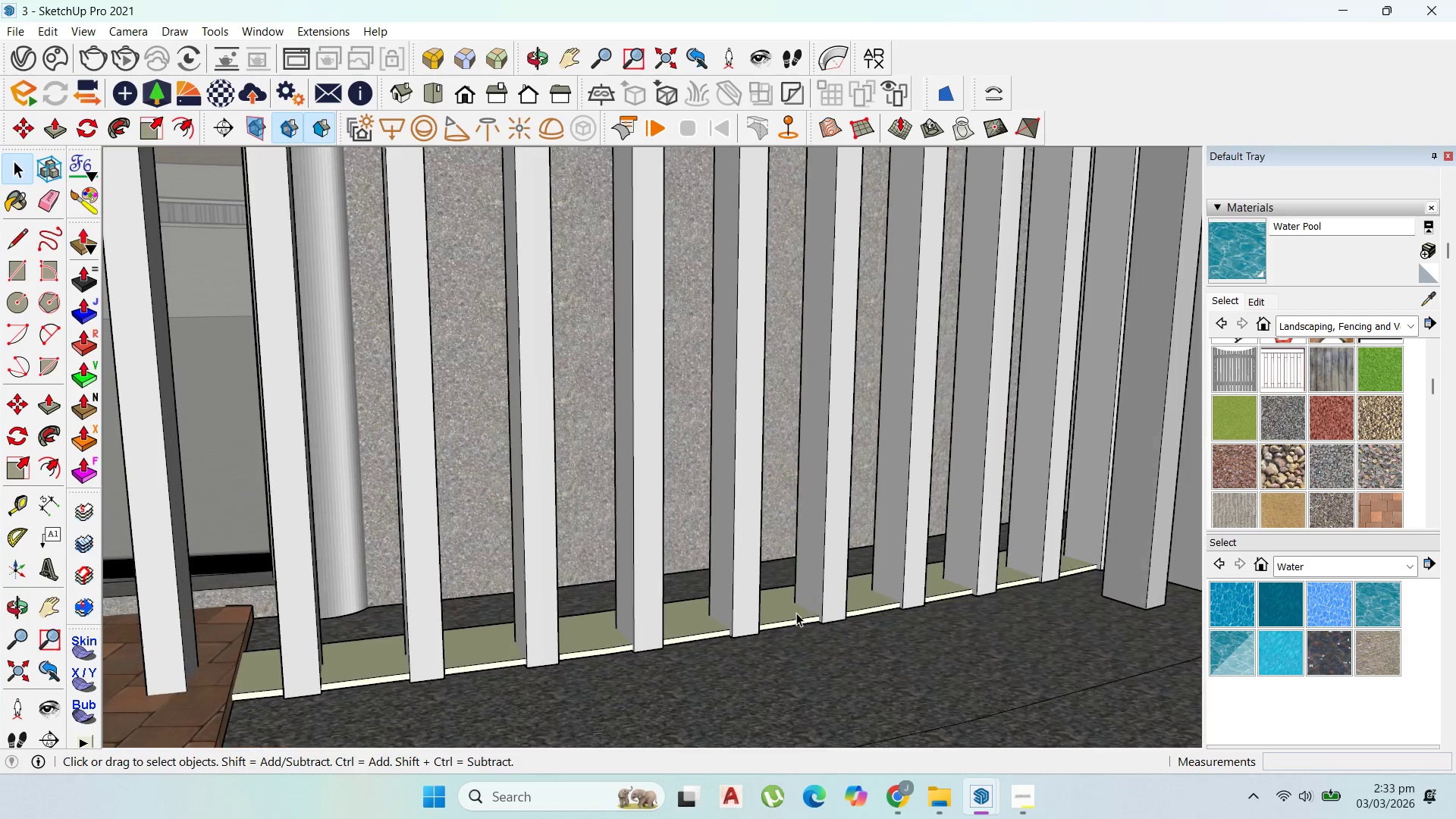 
double_click([783, 623])
 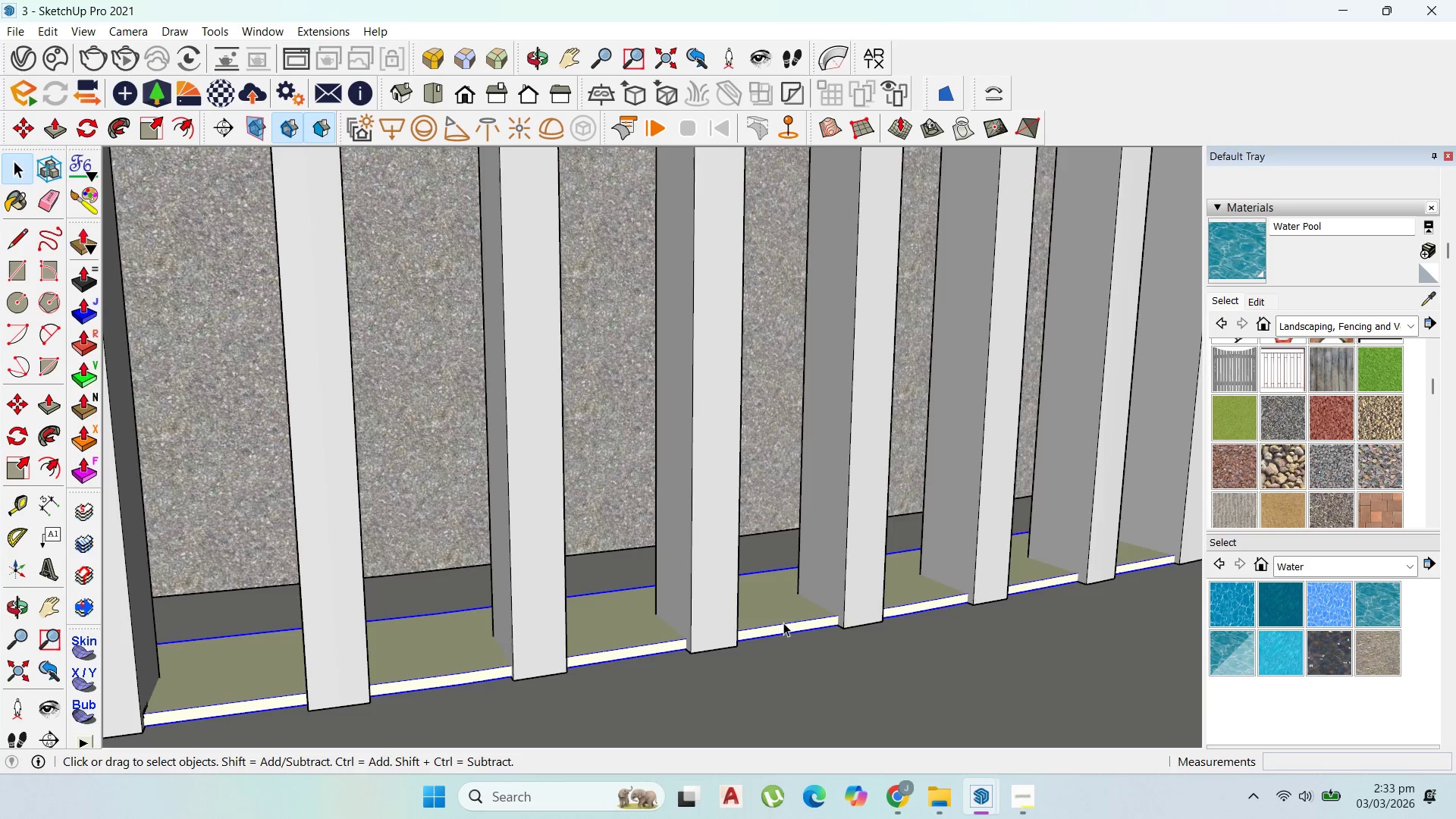 
scroll: coordinate [783, 623], scroll_direction: up, amount: 7.0
 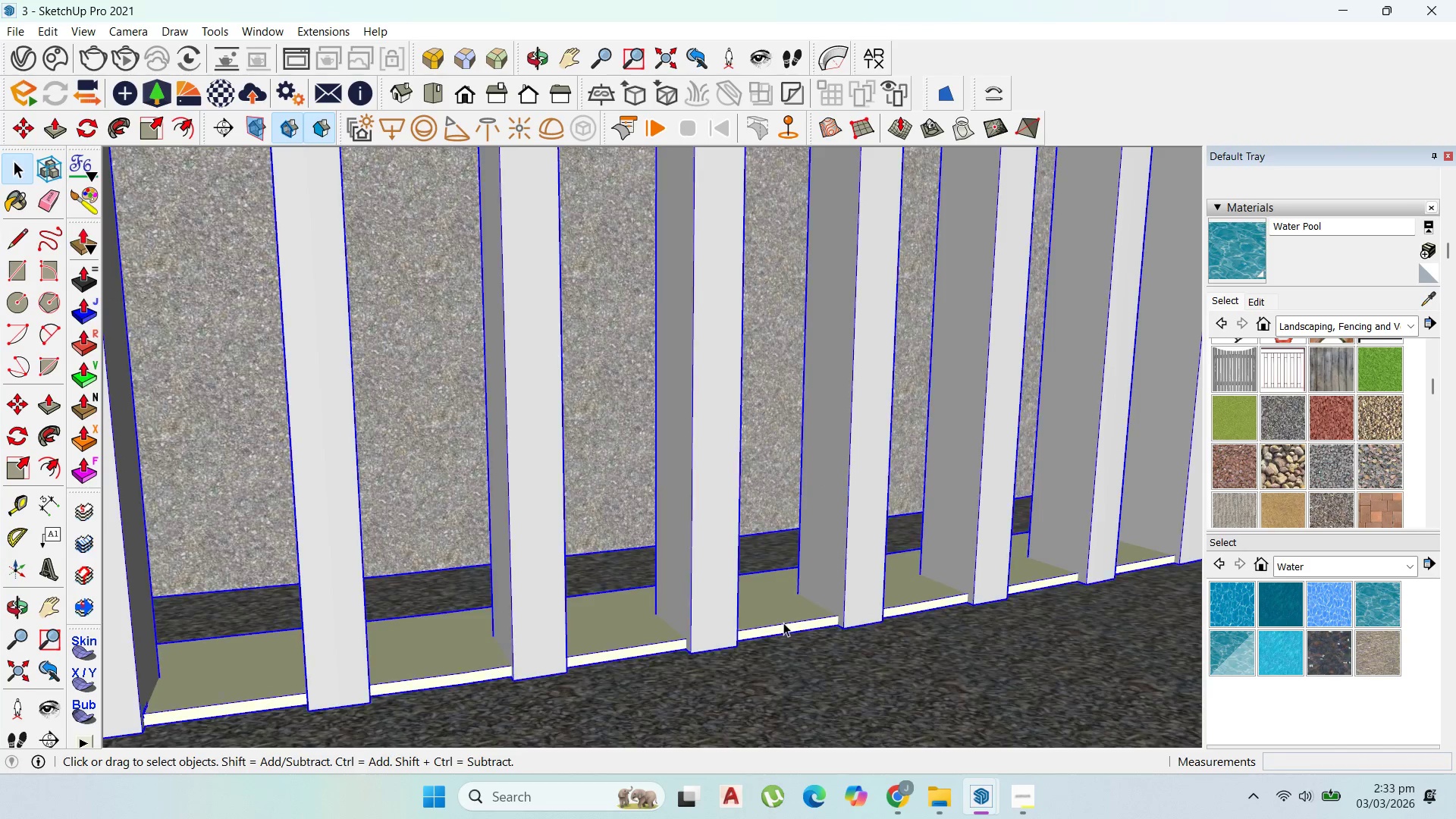 
triple_click([783, 623])
 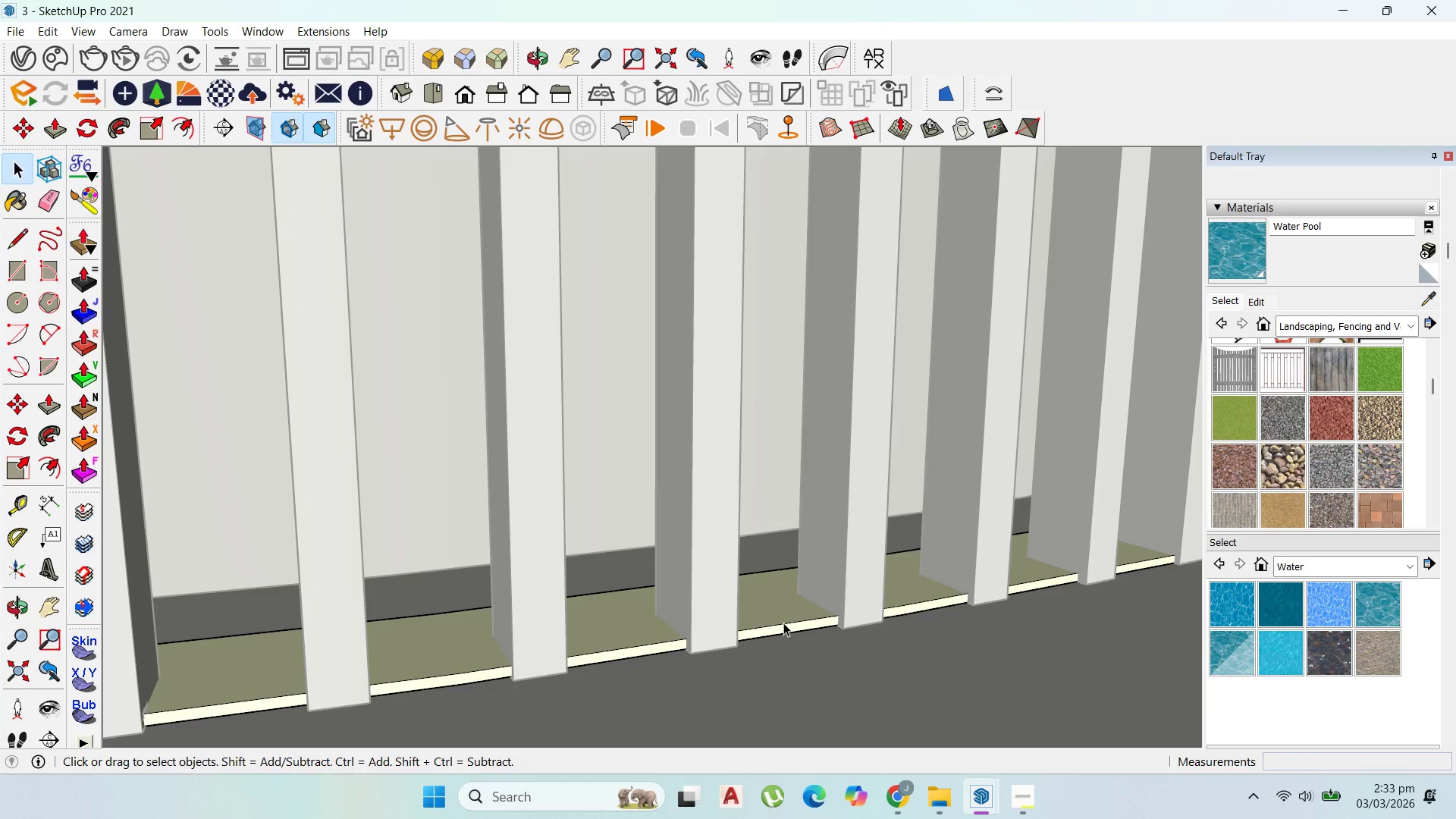 
triple_click([783, 623])
 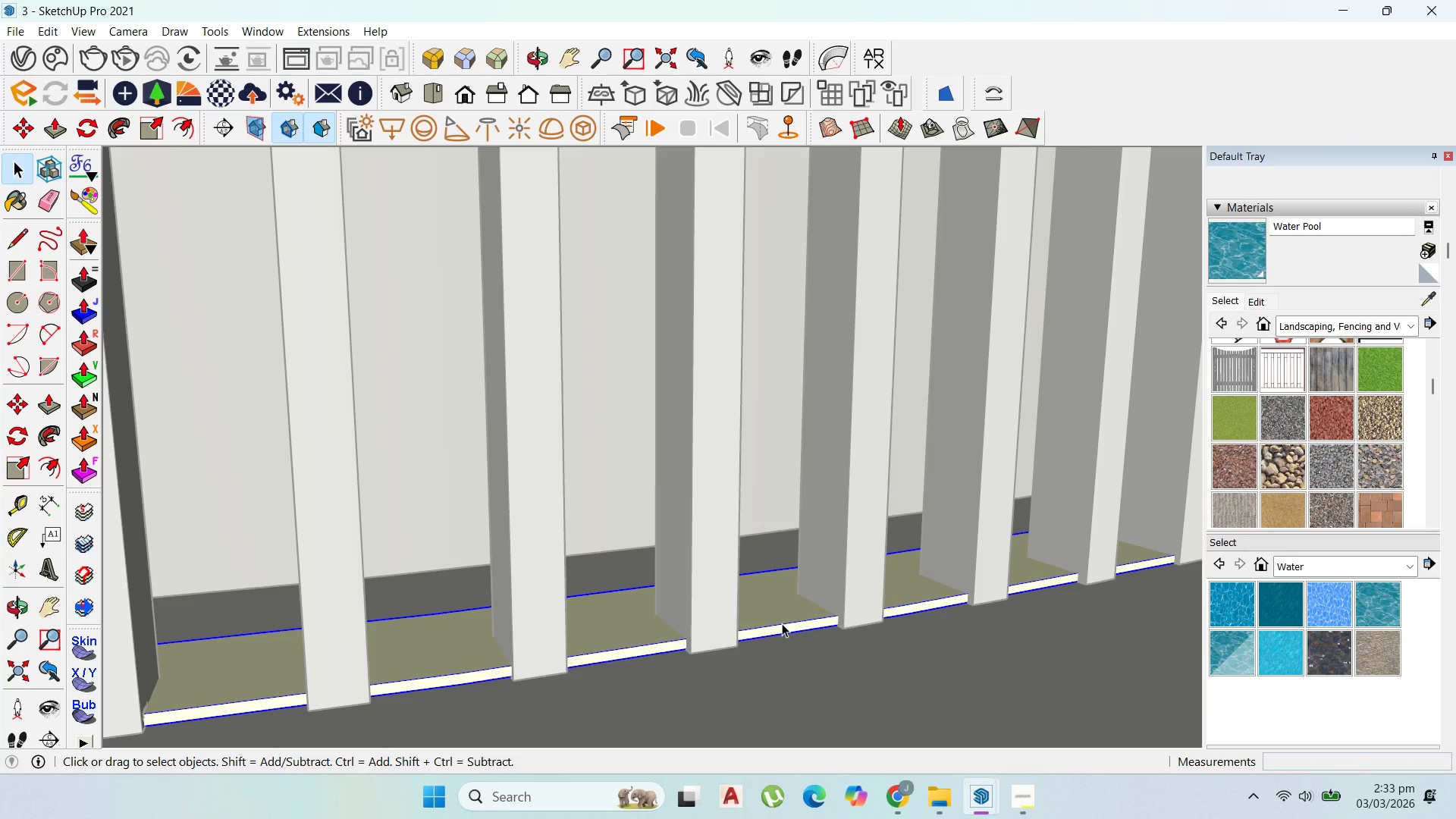 
triple_click([782, 623])
 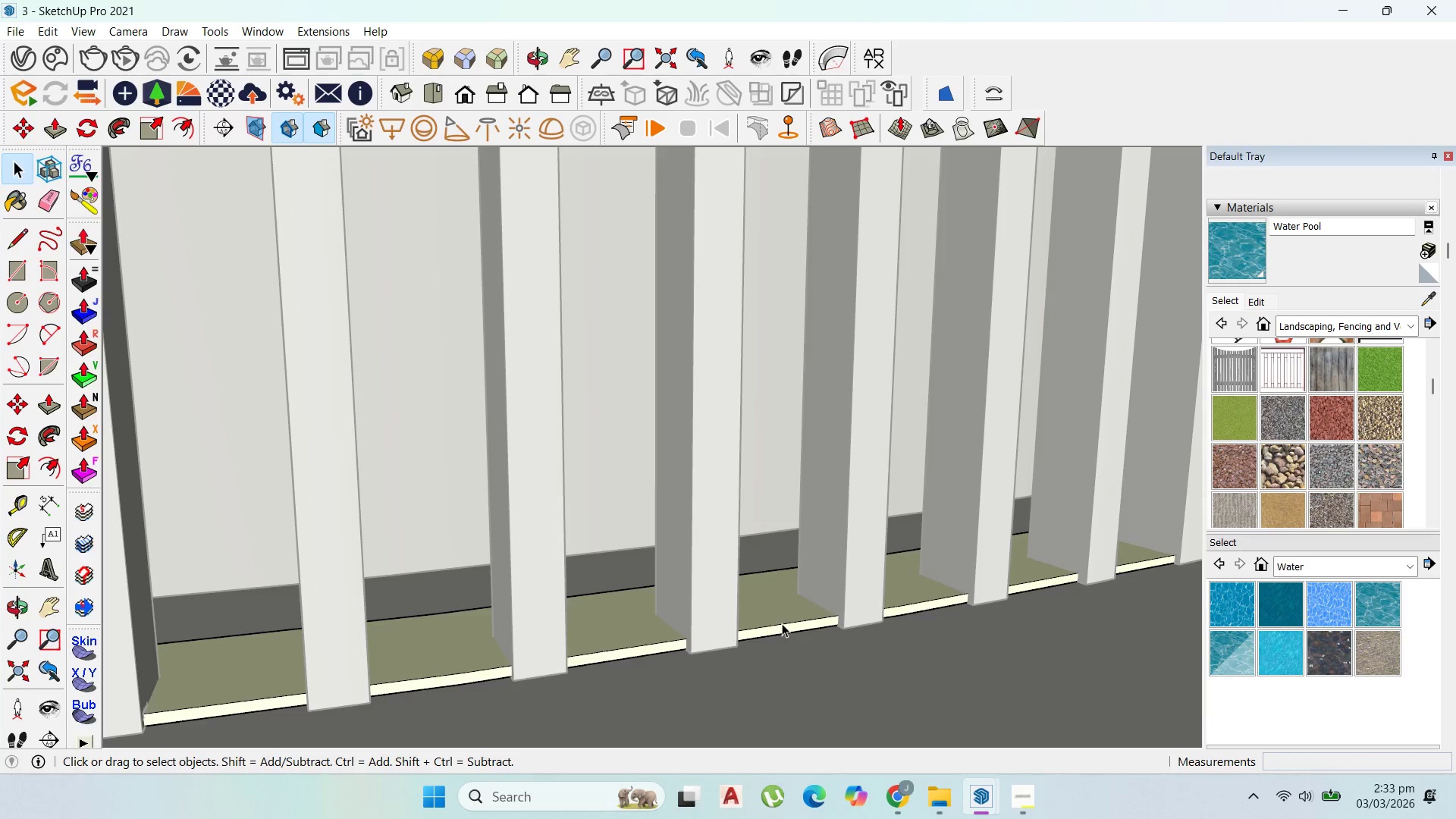 
triple_click([782, 623])
 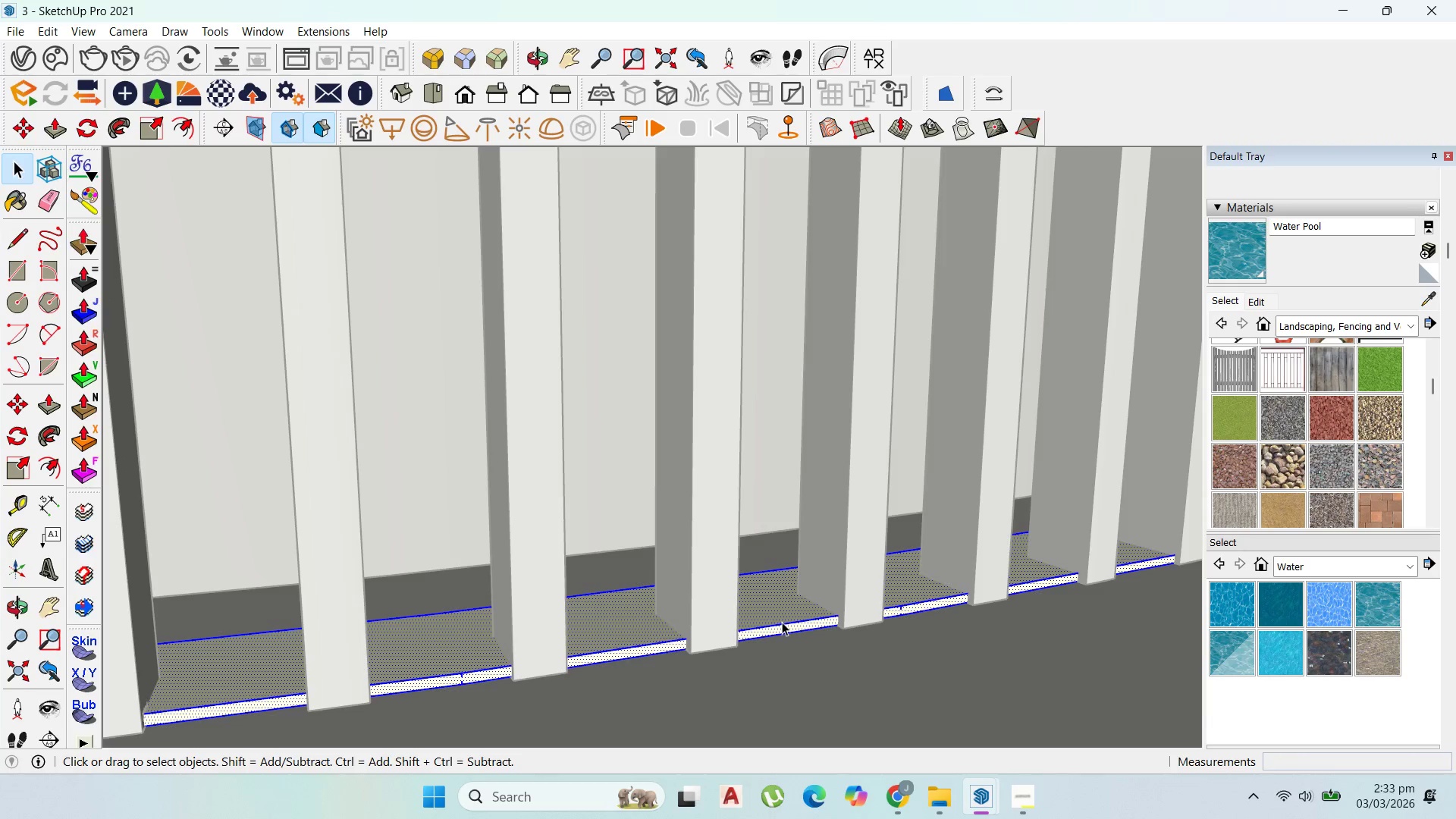 
triple_click([782, 622])
 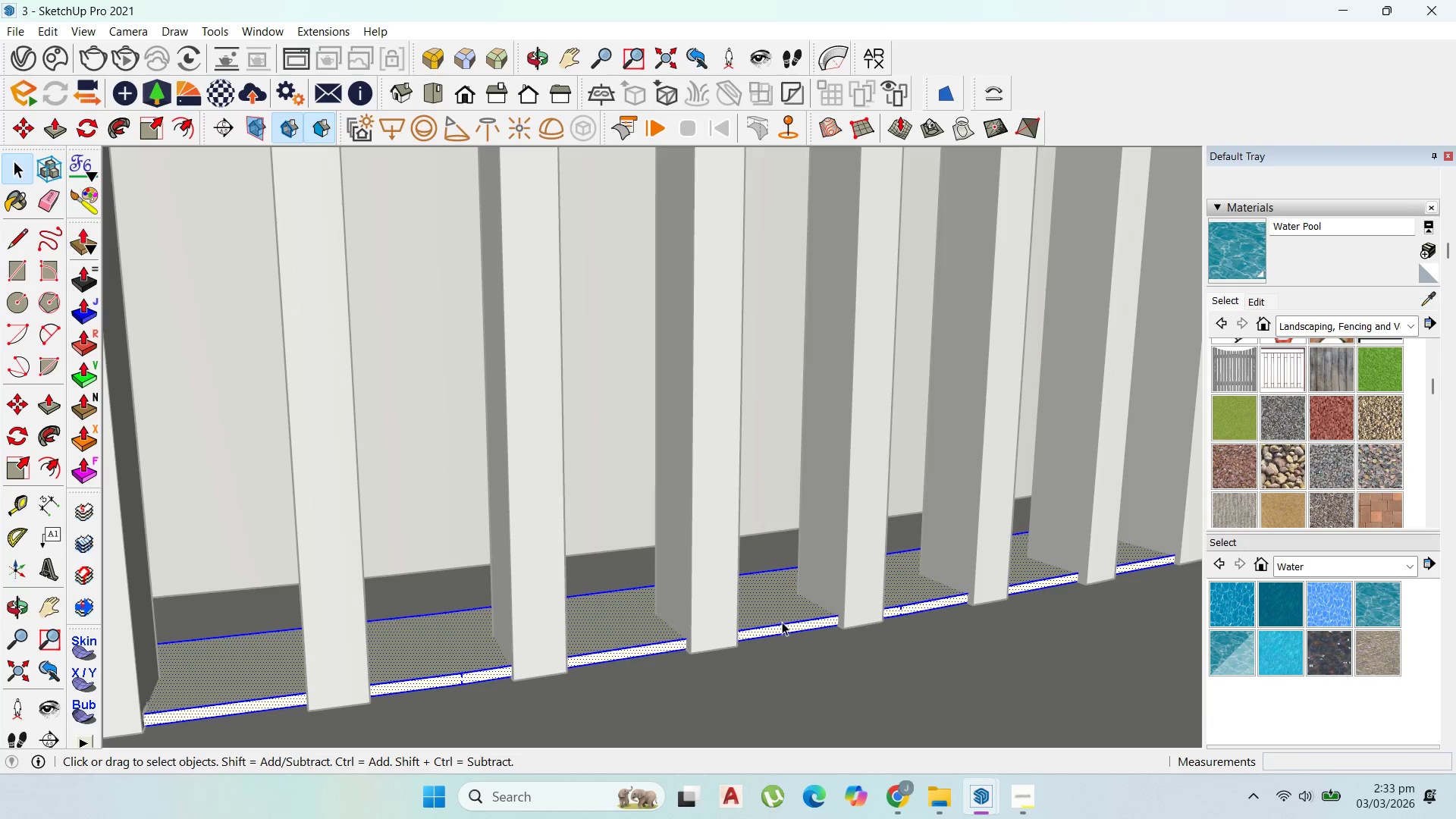 
triple_click([782, 622])
 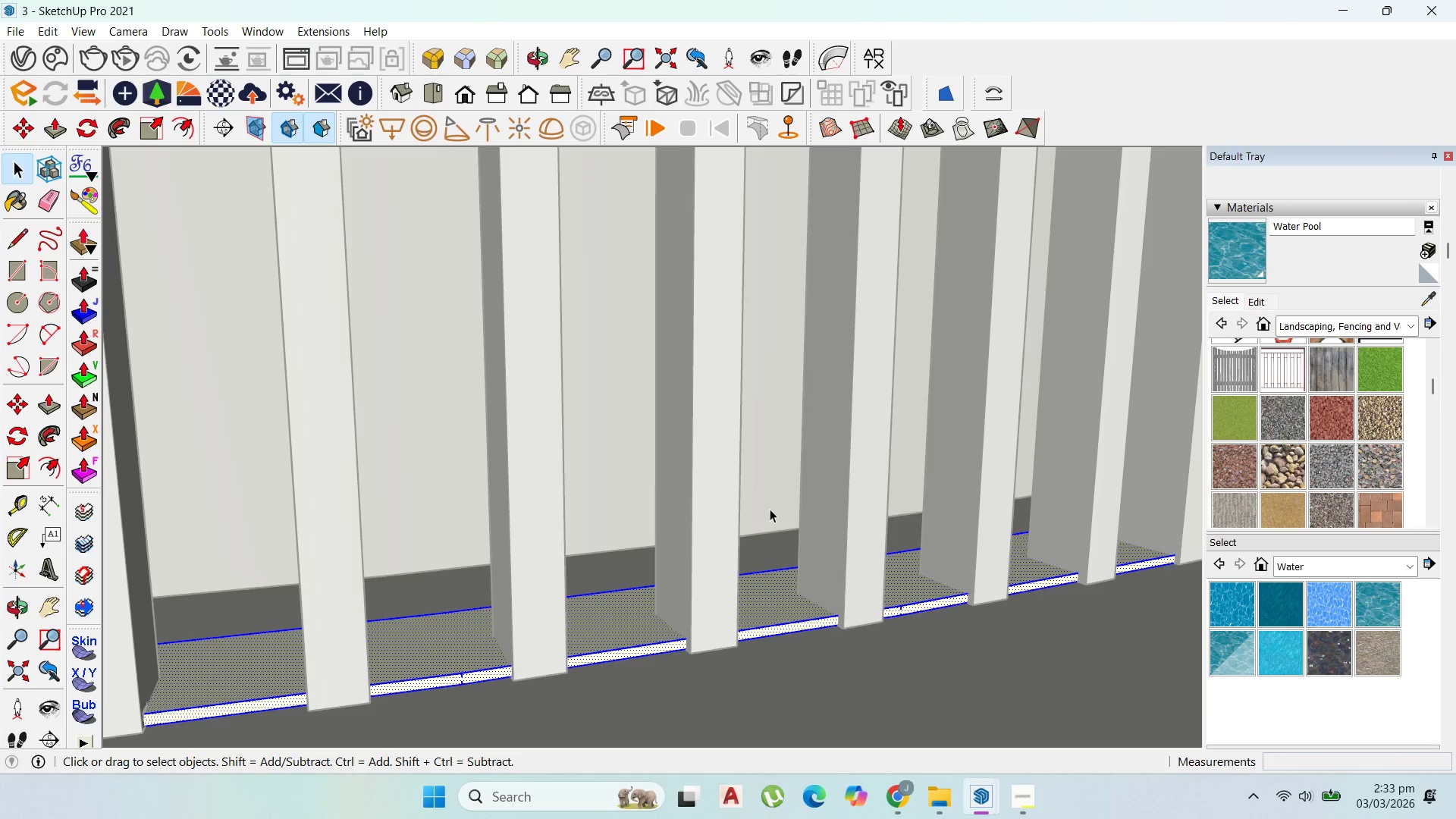 
scroll: coordinate [120, 361], scroll_direction: down, amount: 6.0
 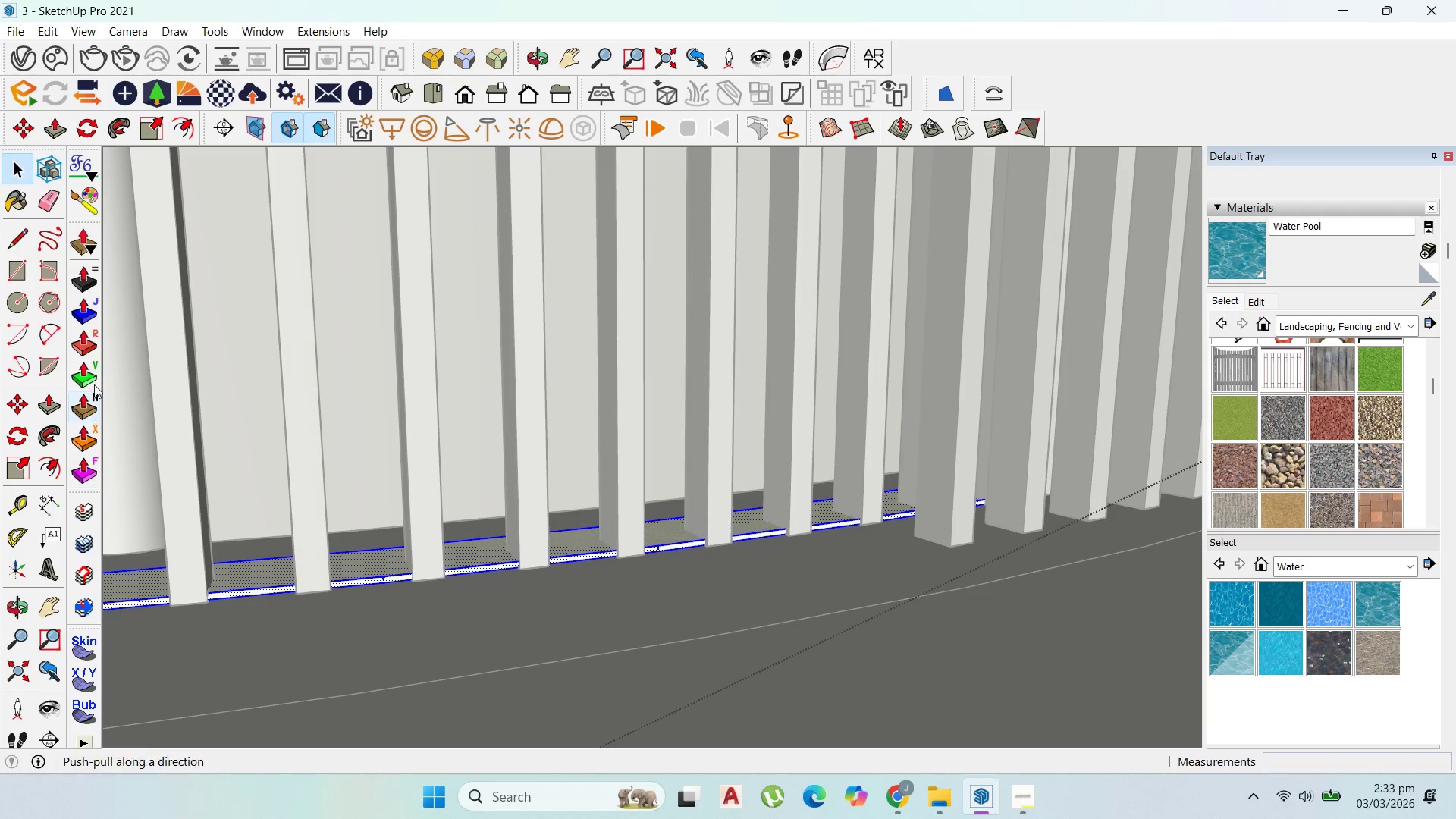 
double_click([88, 343])
 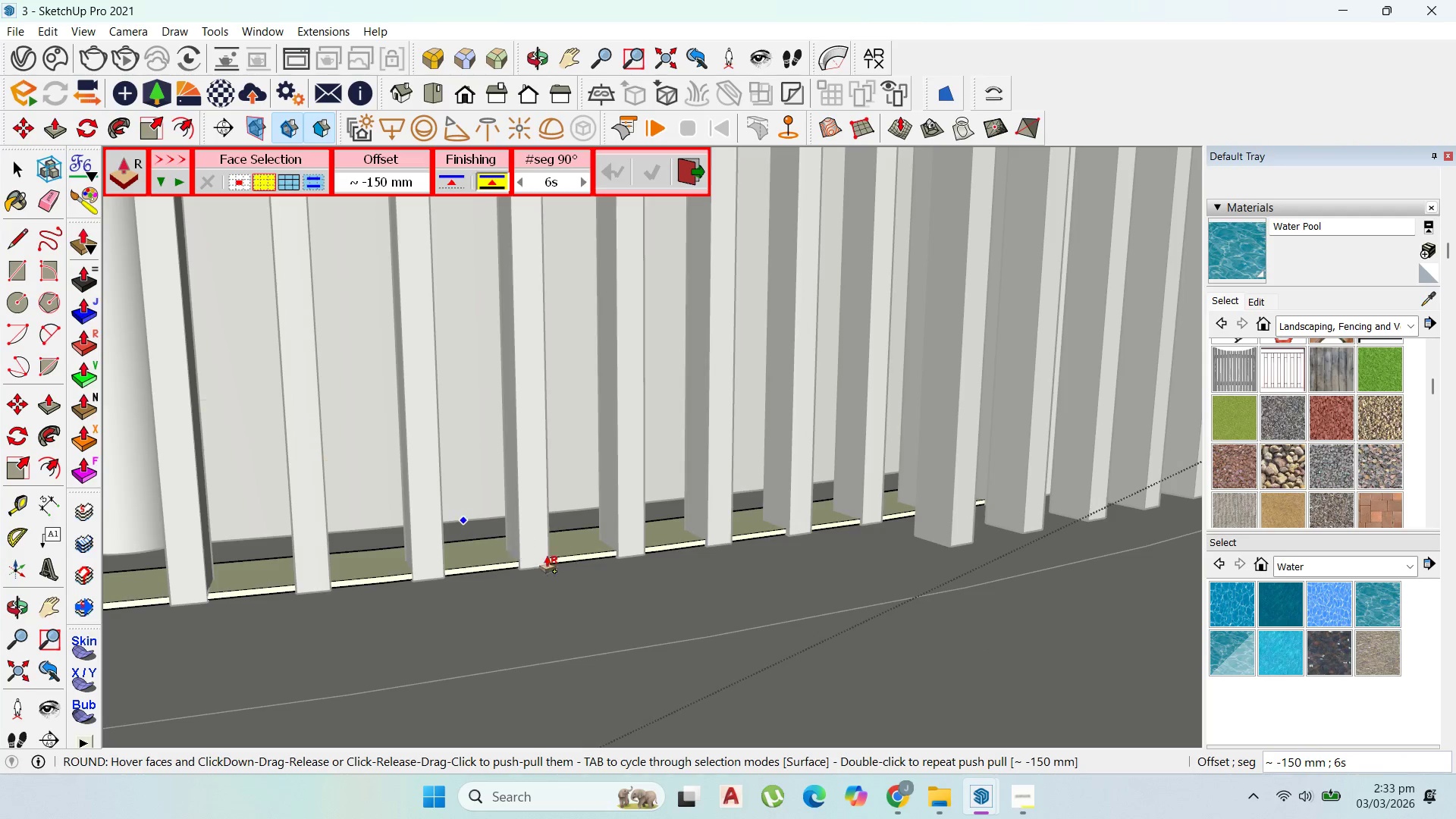 
key(Escape)
 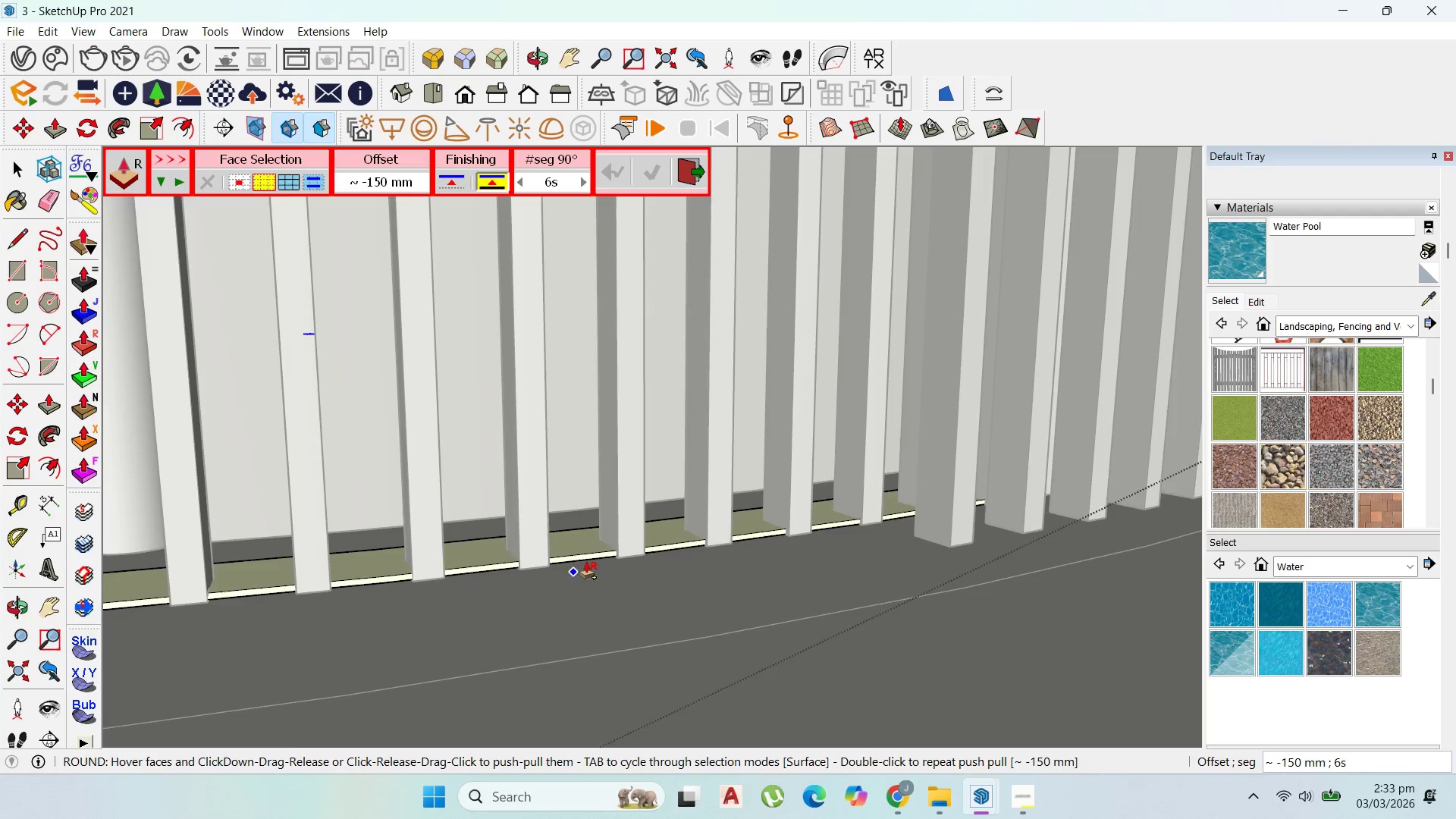 
left_click([586, 562])
 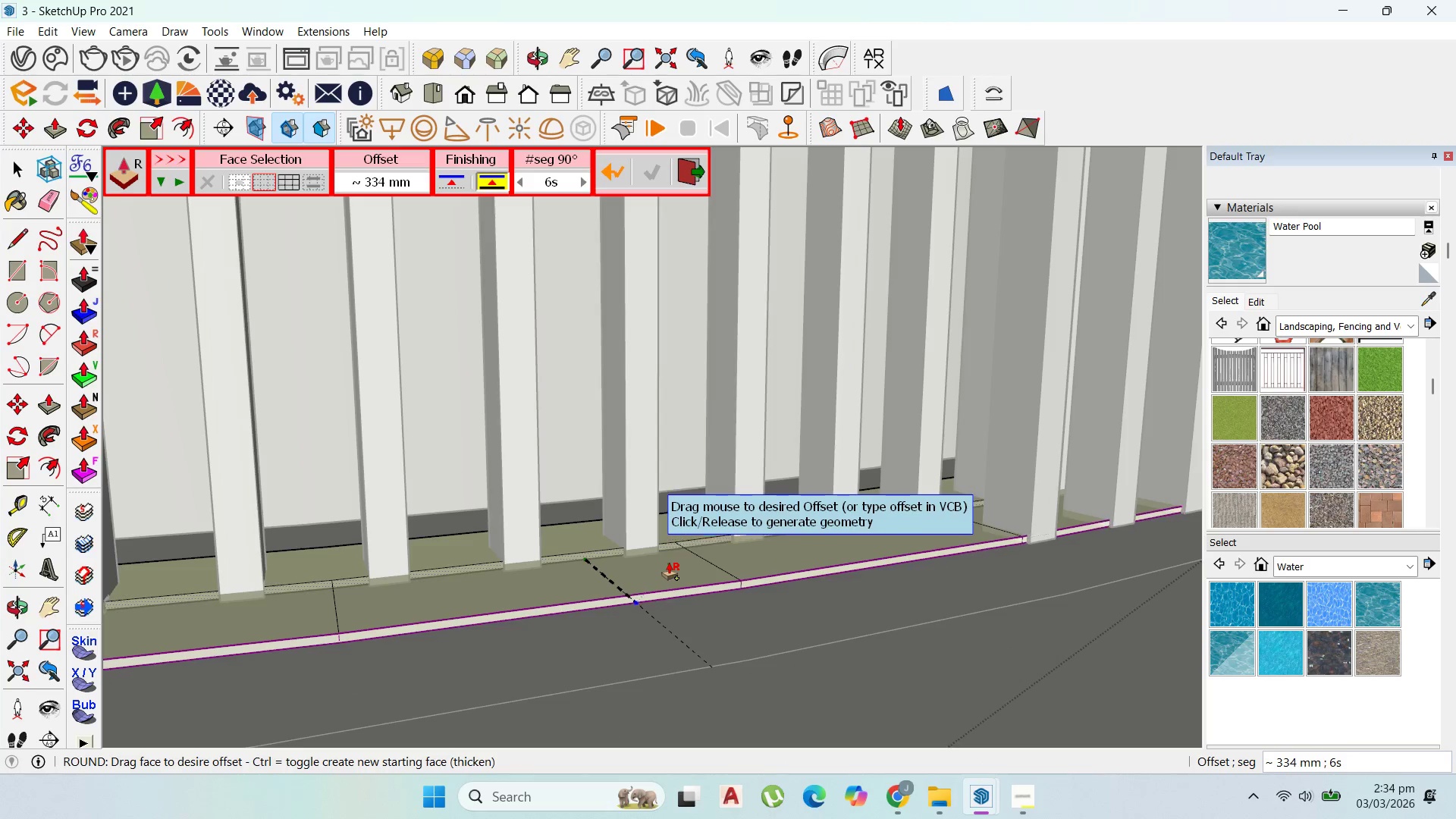 
scroll: coordinate [584, 562], scroll_direction: up, amount: 2.0
 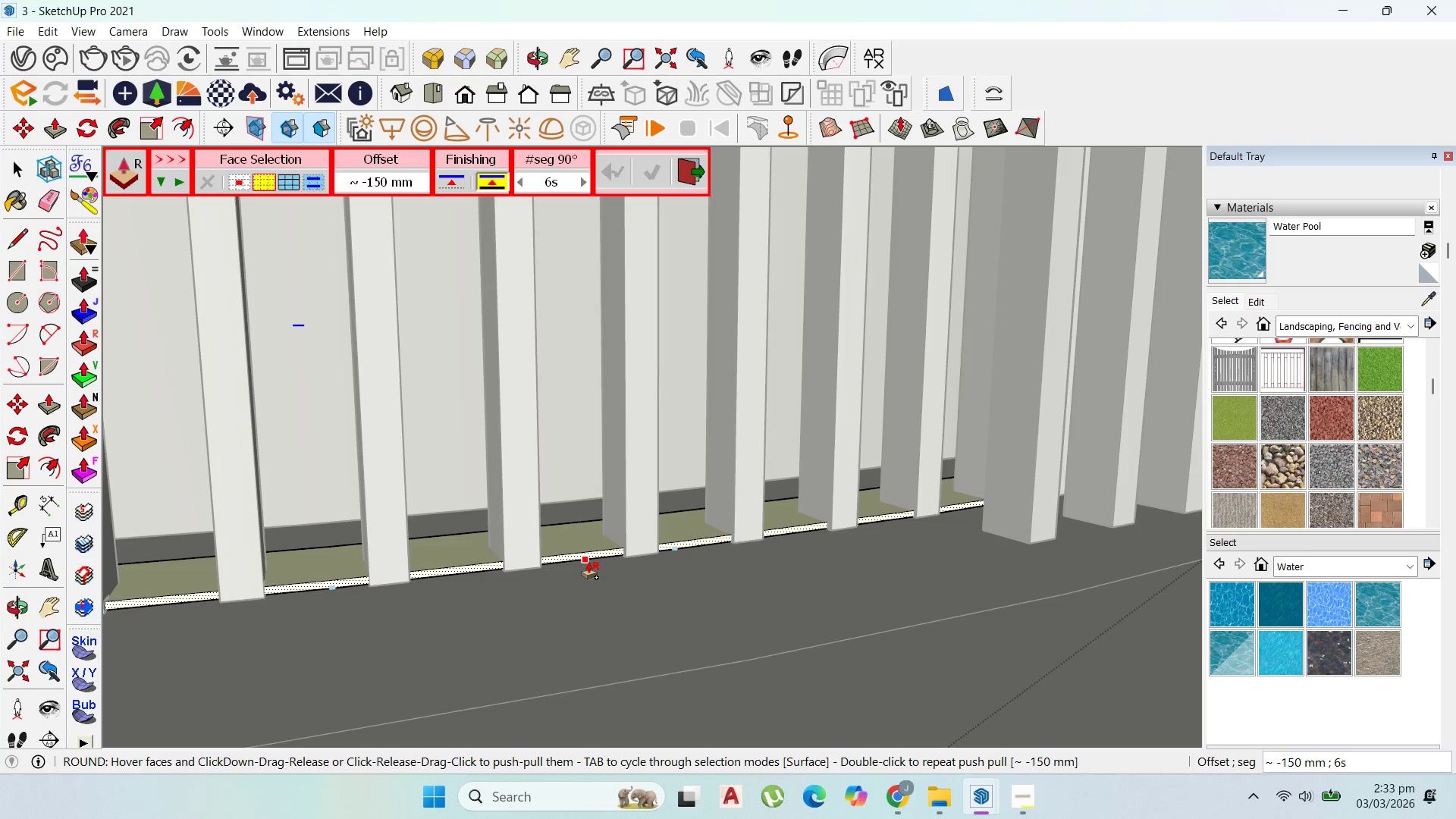 
left_click([667, 561])
 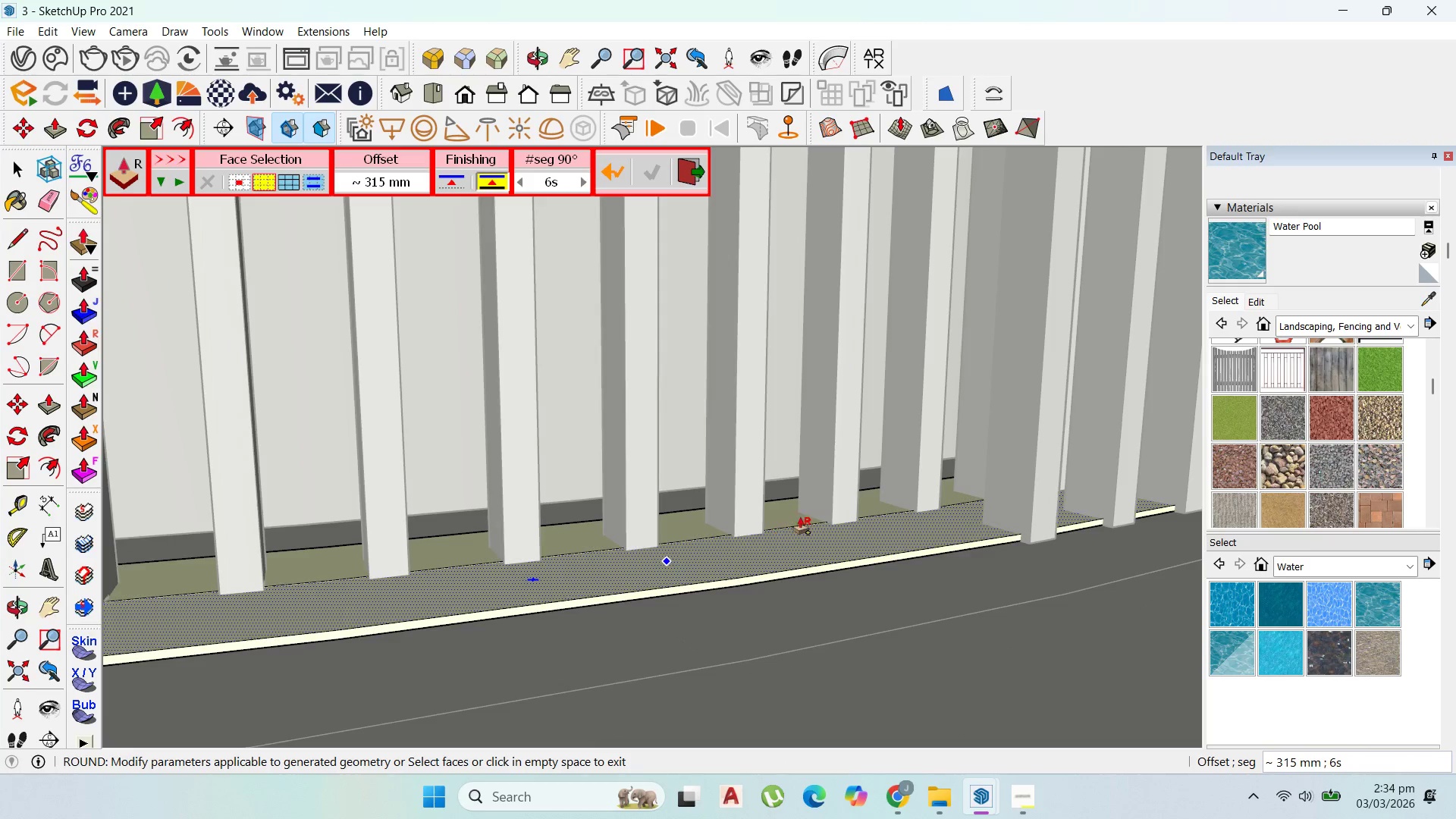 
scroll: coordinate [776, 518], scroll_direction: down, amount: 39.0
 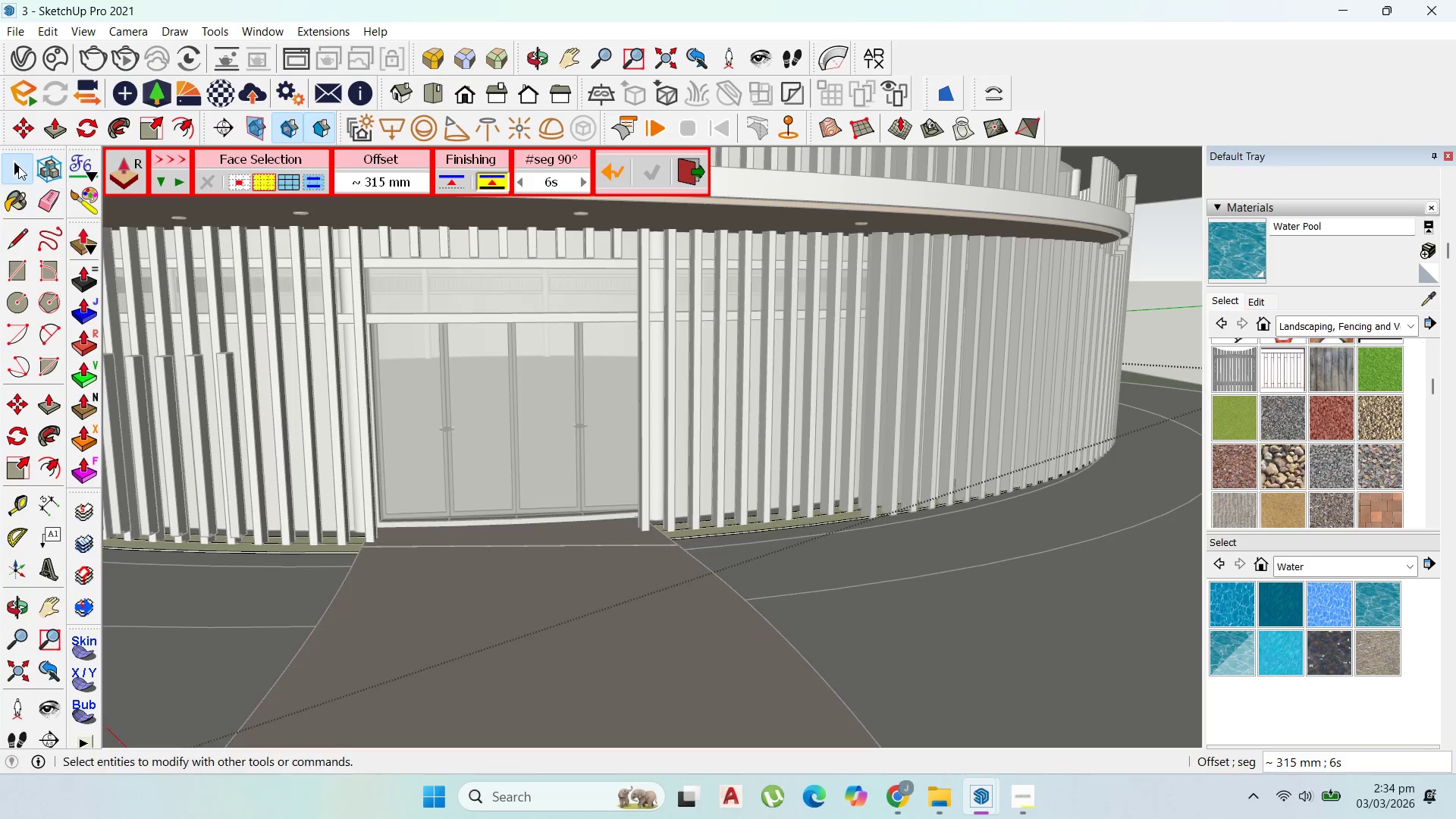 
key(Escape)
 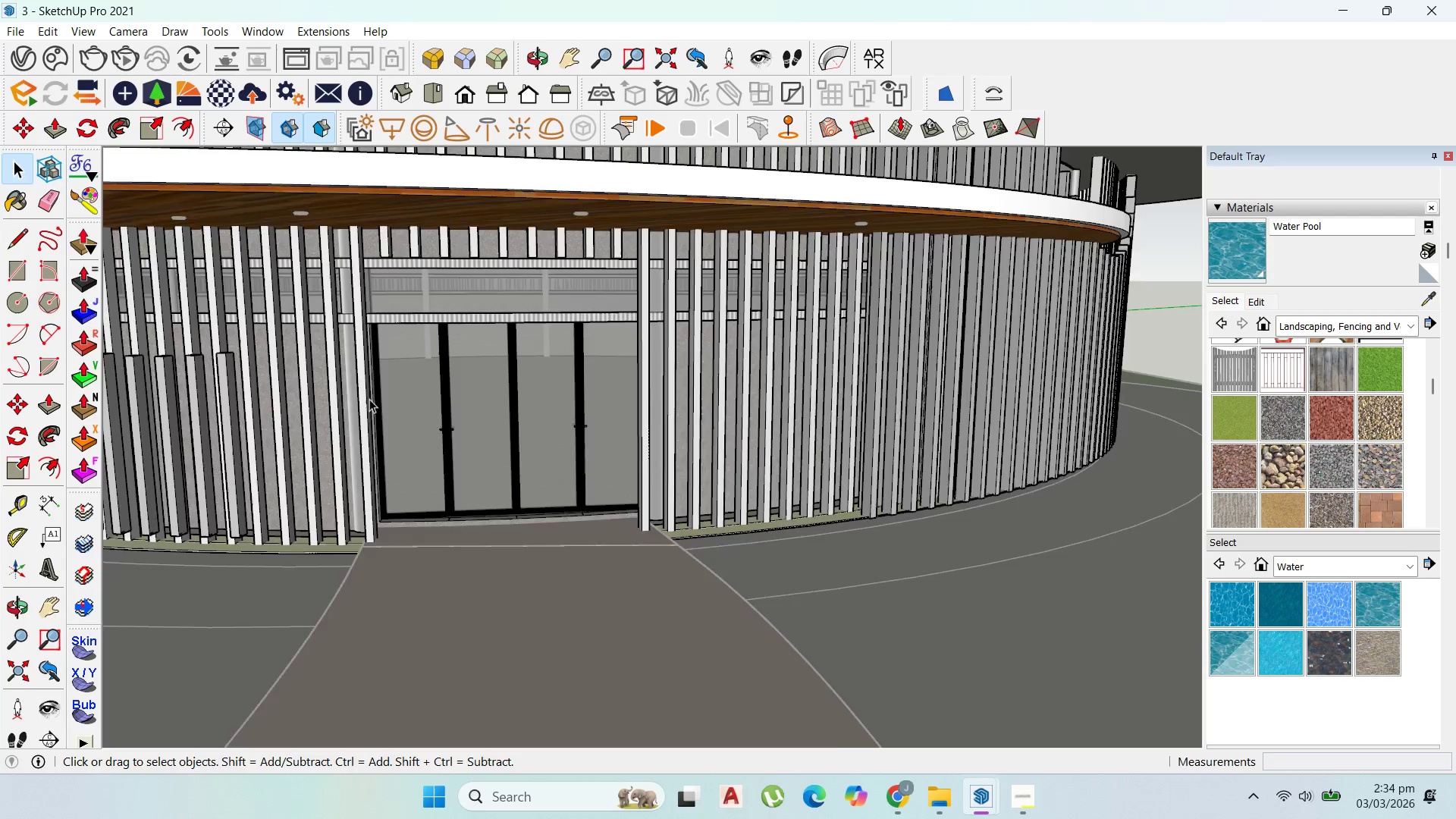 
key(Escape)
 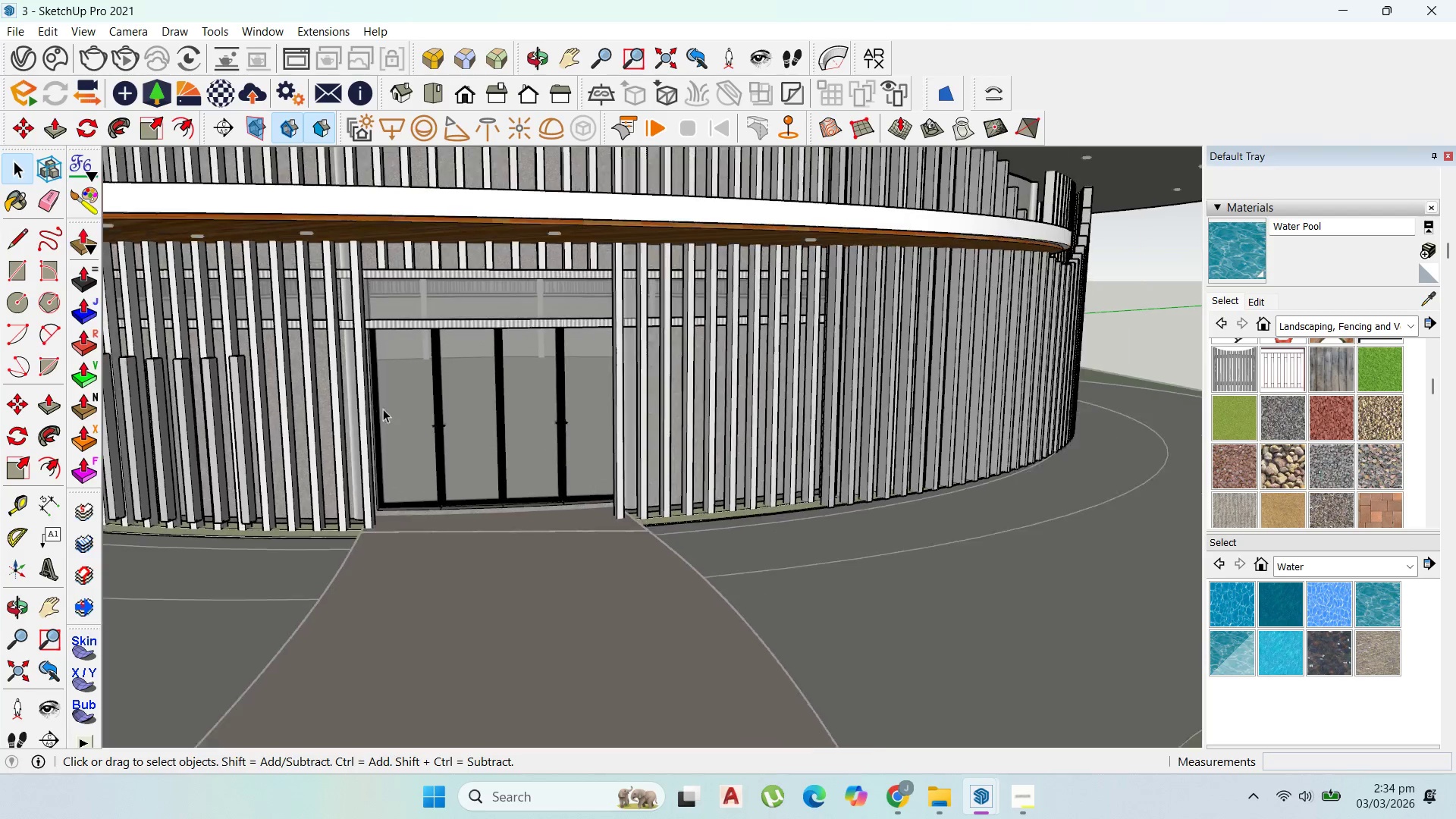 
key(Escape)
 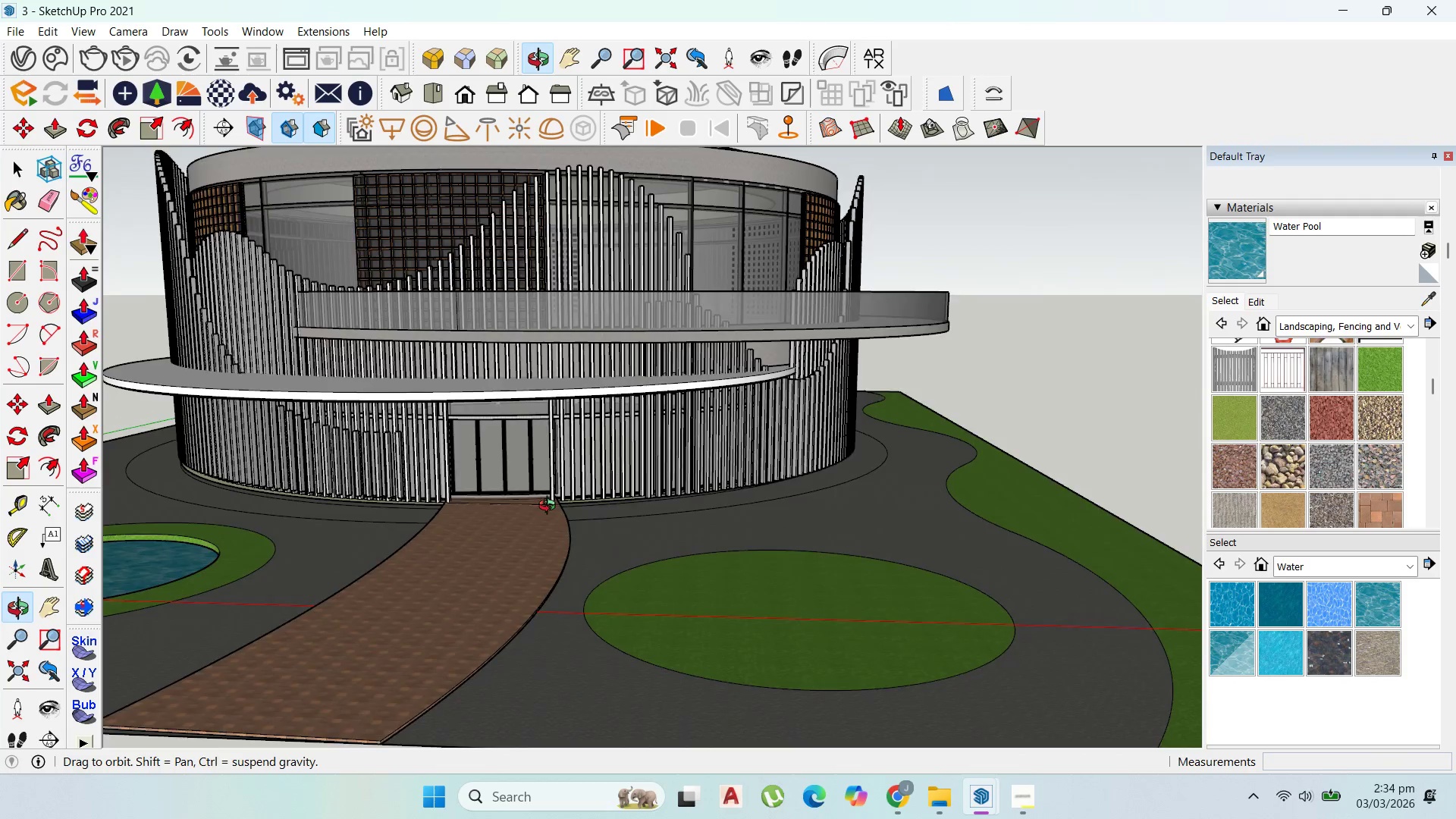 
scroll: coordinate [529, 505], scroll_direction: down, amount: 11.0
 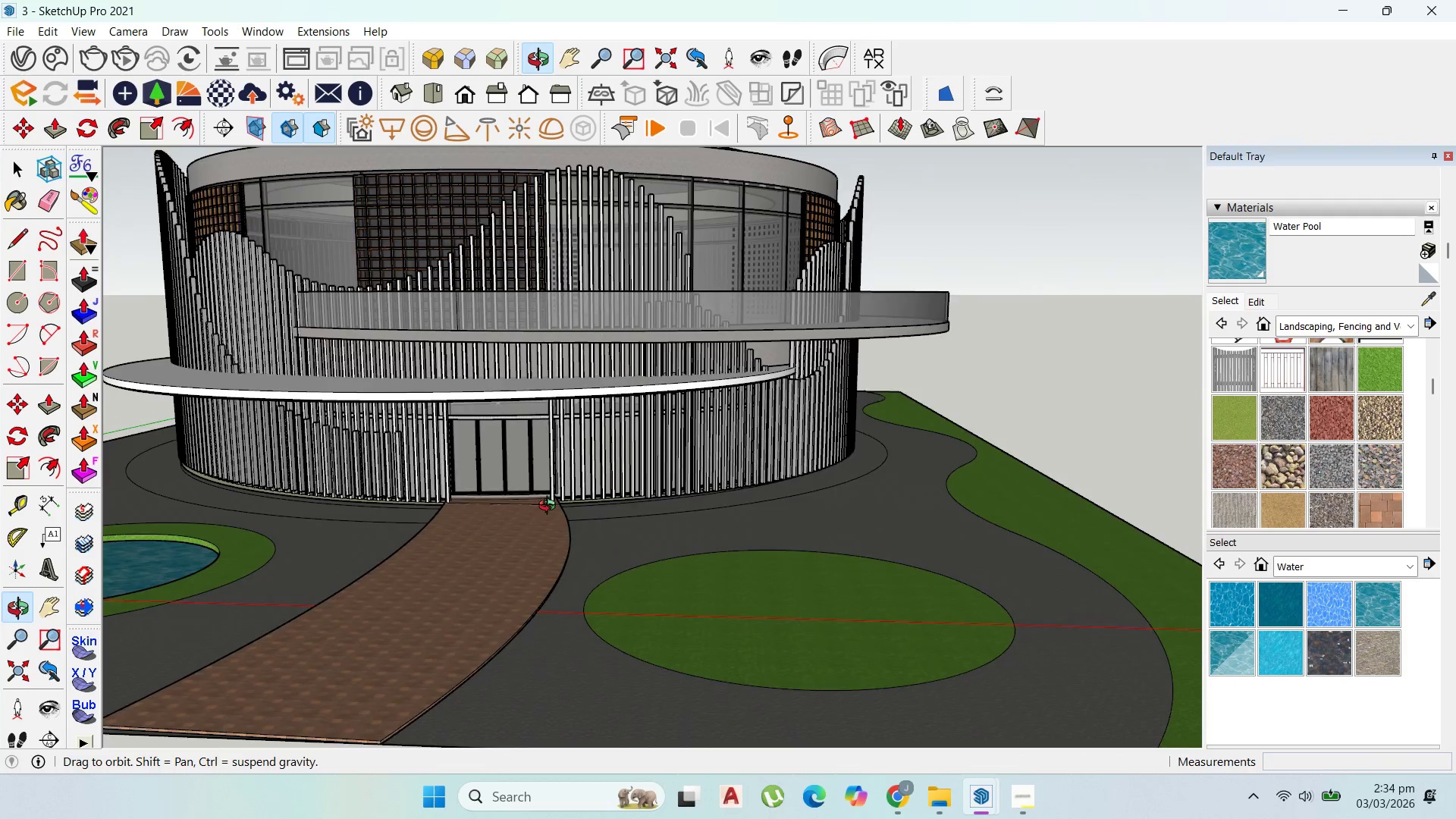 
hold_key(key=ControlLeft, duration=0.89)
 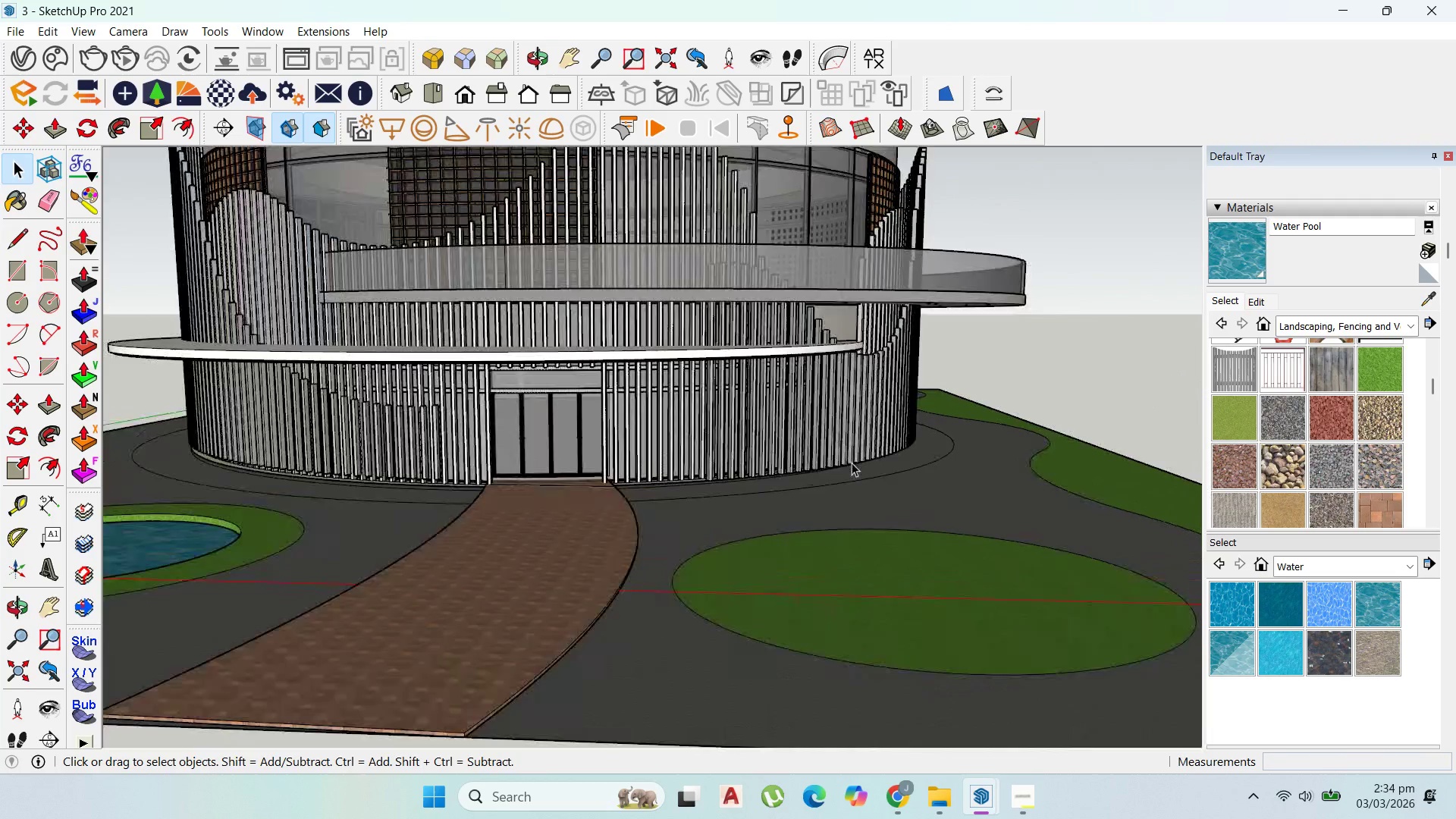 
scroll: coordinate [894, 457], scroll_direction: down, amount: 2.0
 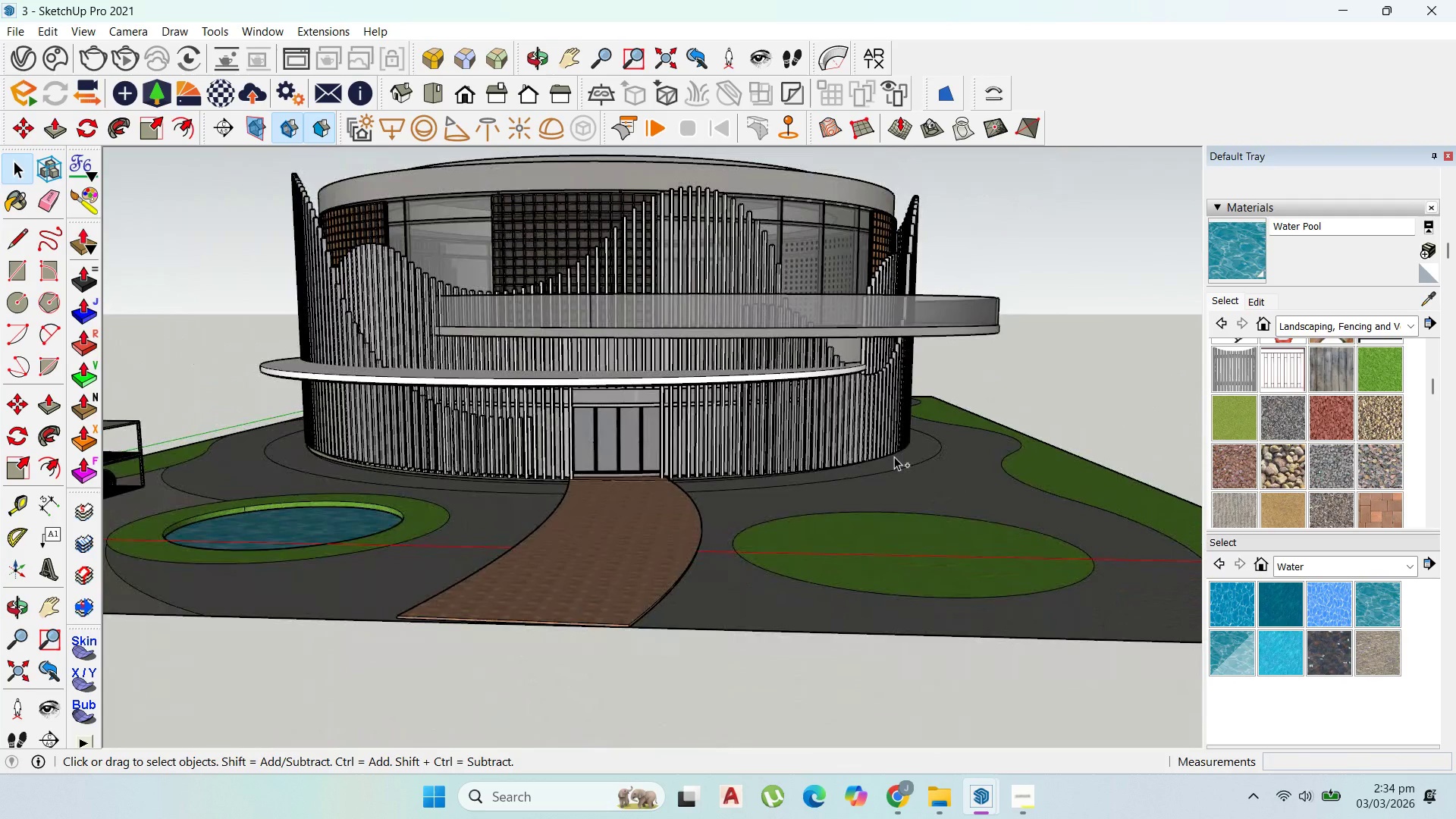 
scroll: coordinate [843, 463], scroll_direction: up, amount: 4.0
 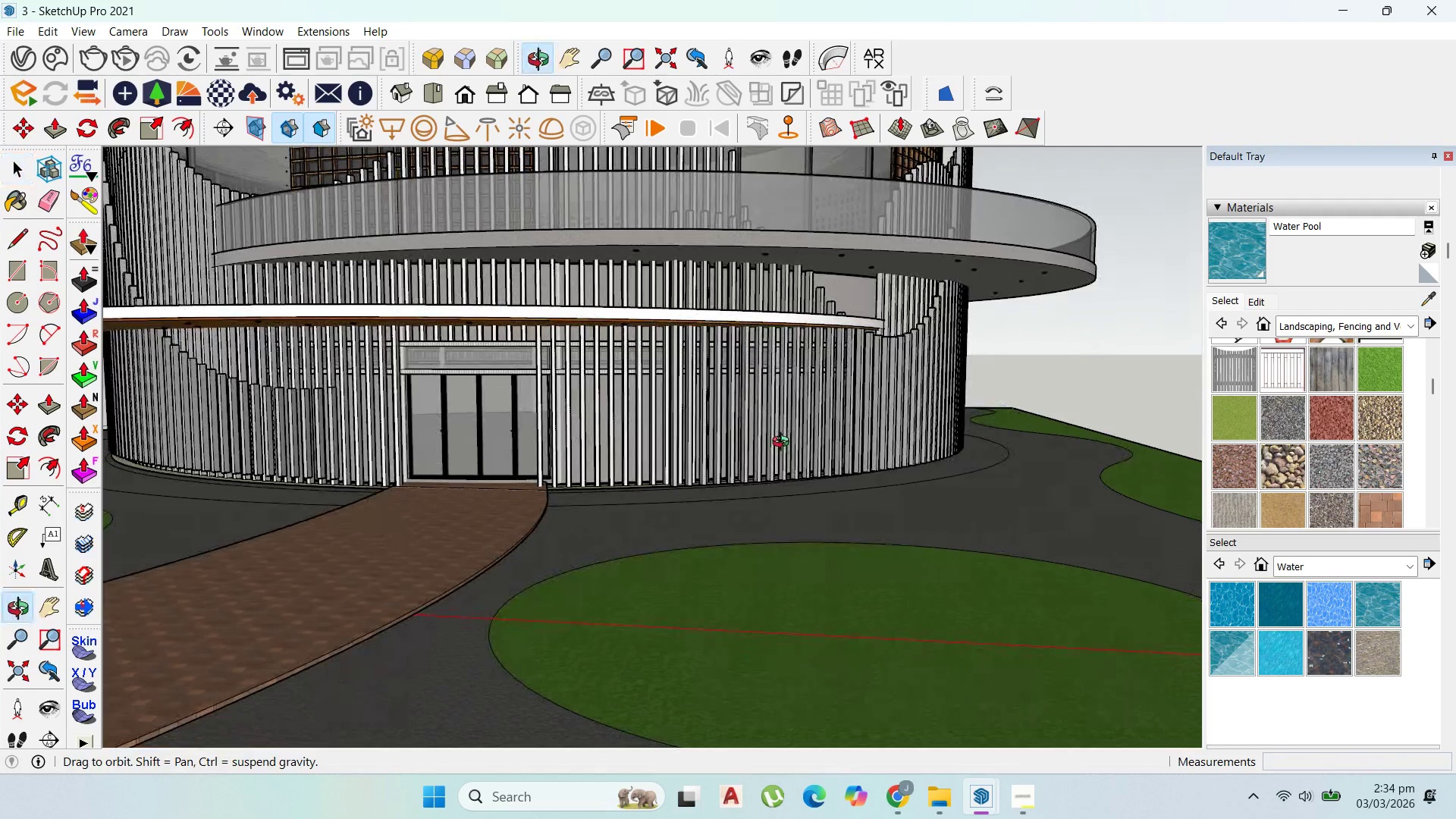 
scroll: coordinate [803, 464], scroll_direction: down, amount: 4.0
 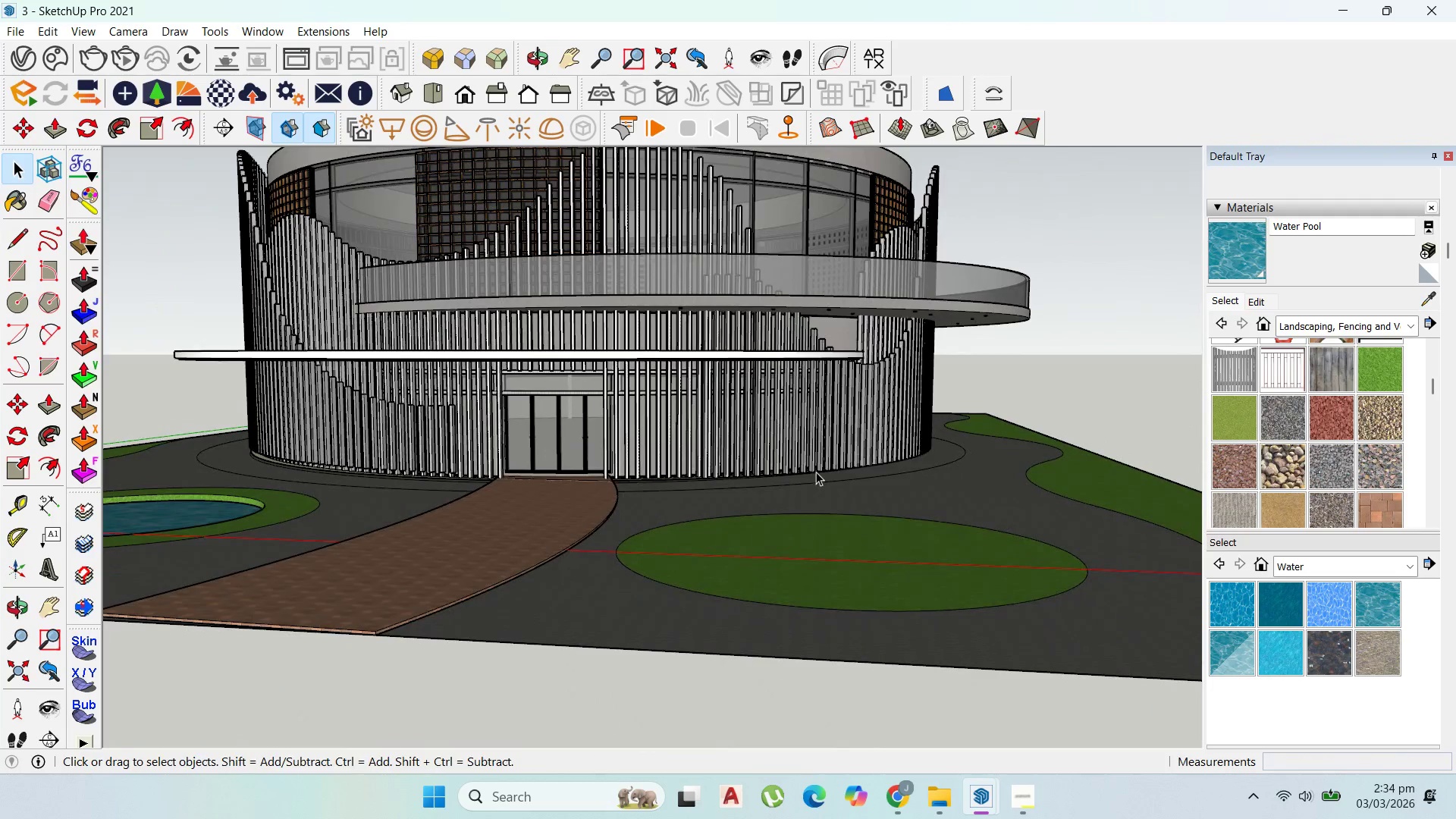 
hold_key(key=ControlLeft, duration=1.0)
 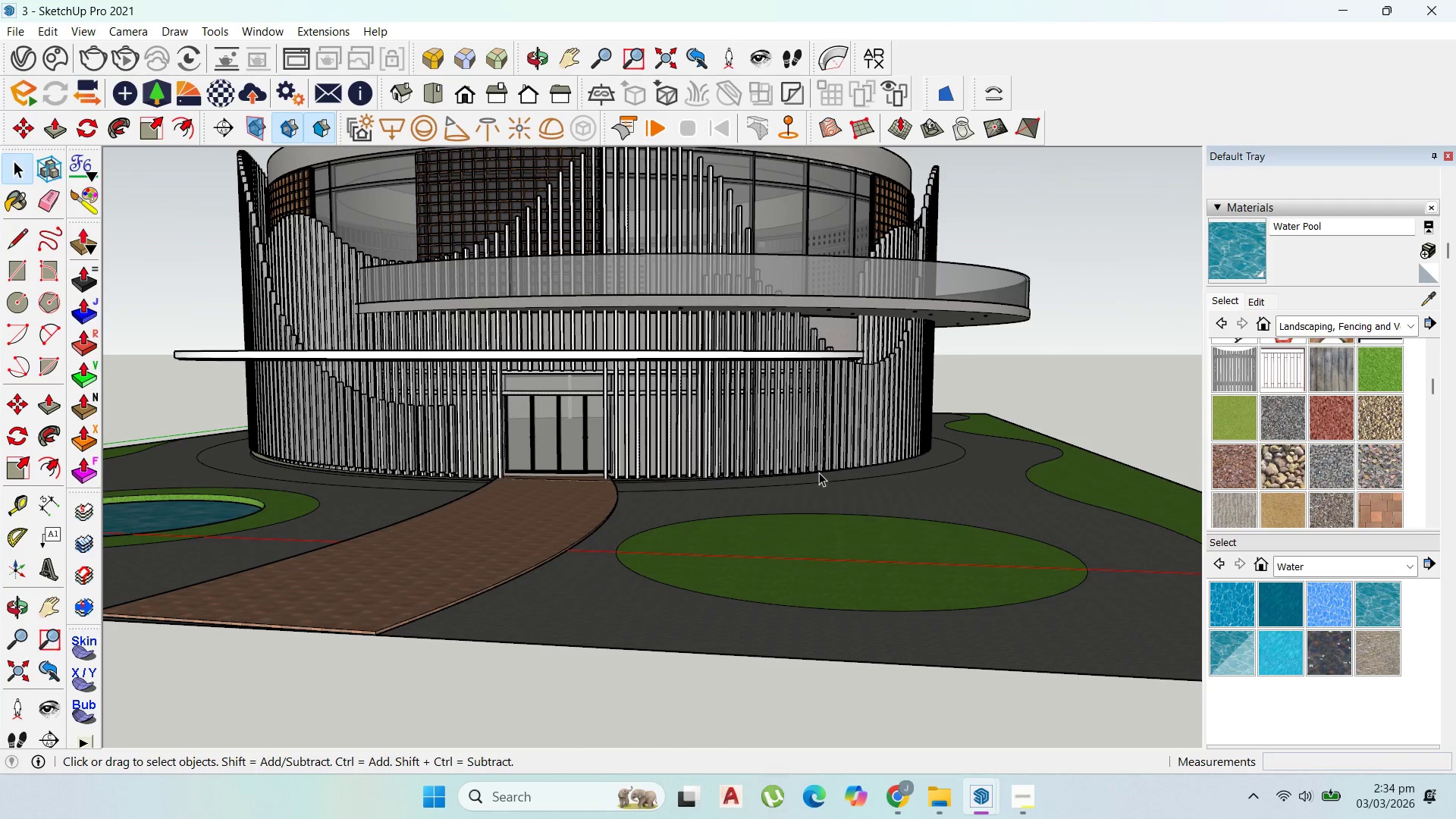 
key(Control+S)
 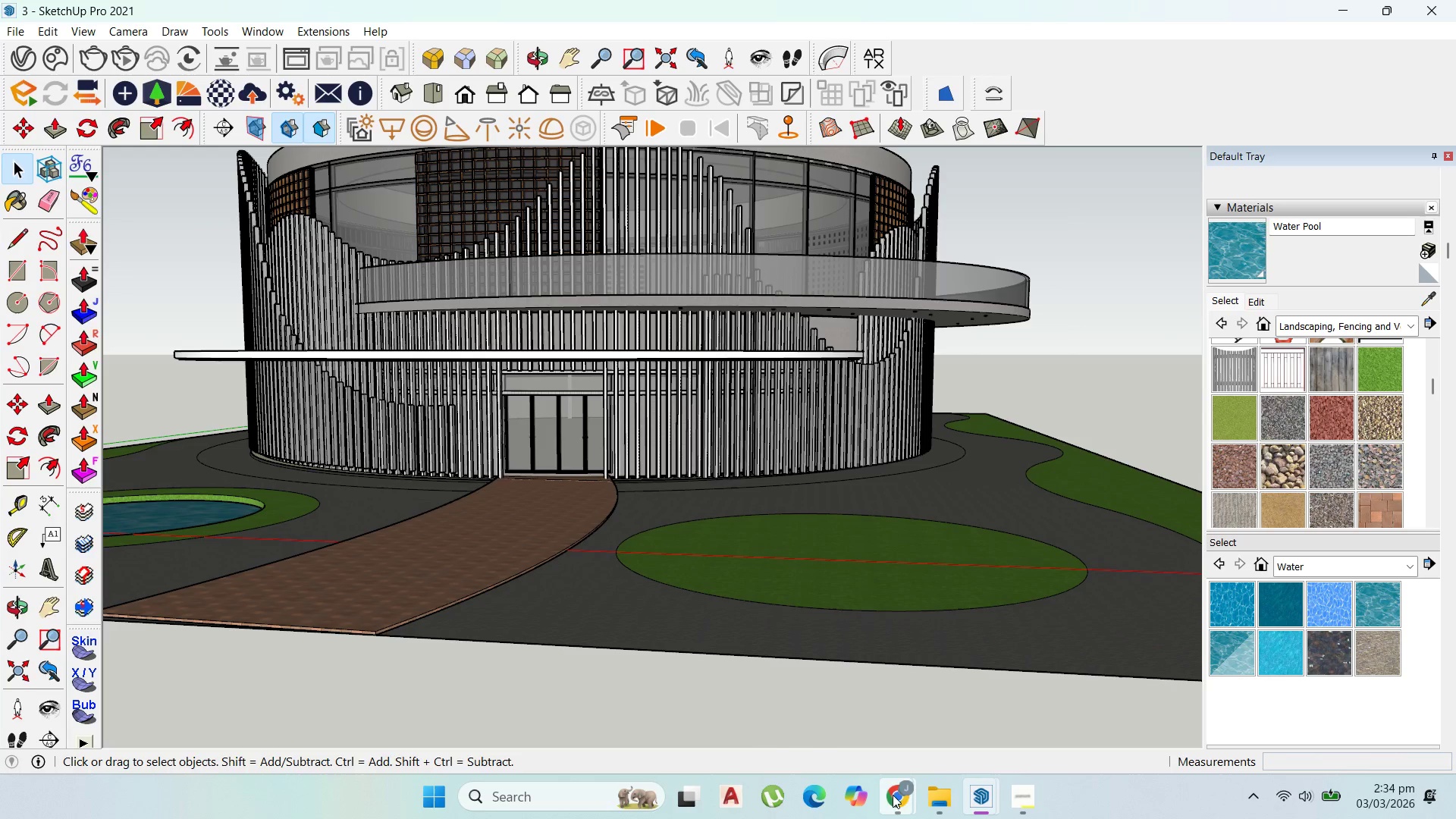 
left_click([919, 711])
 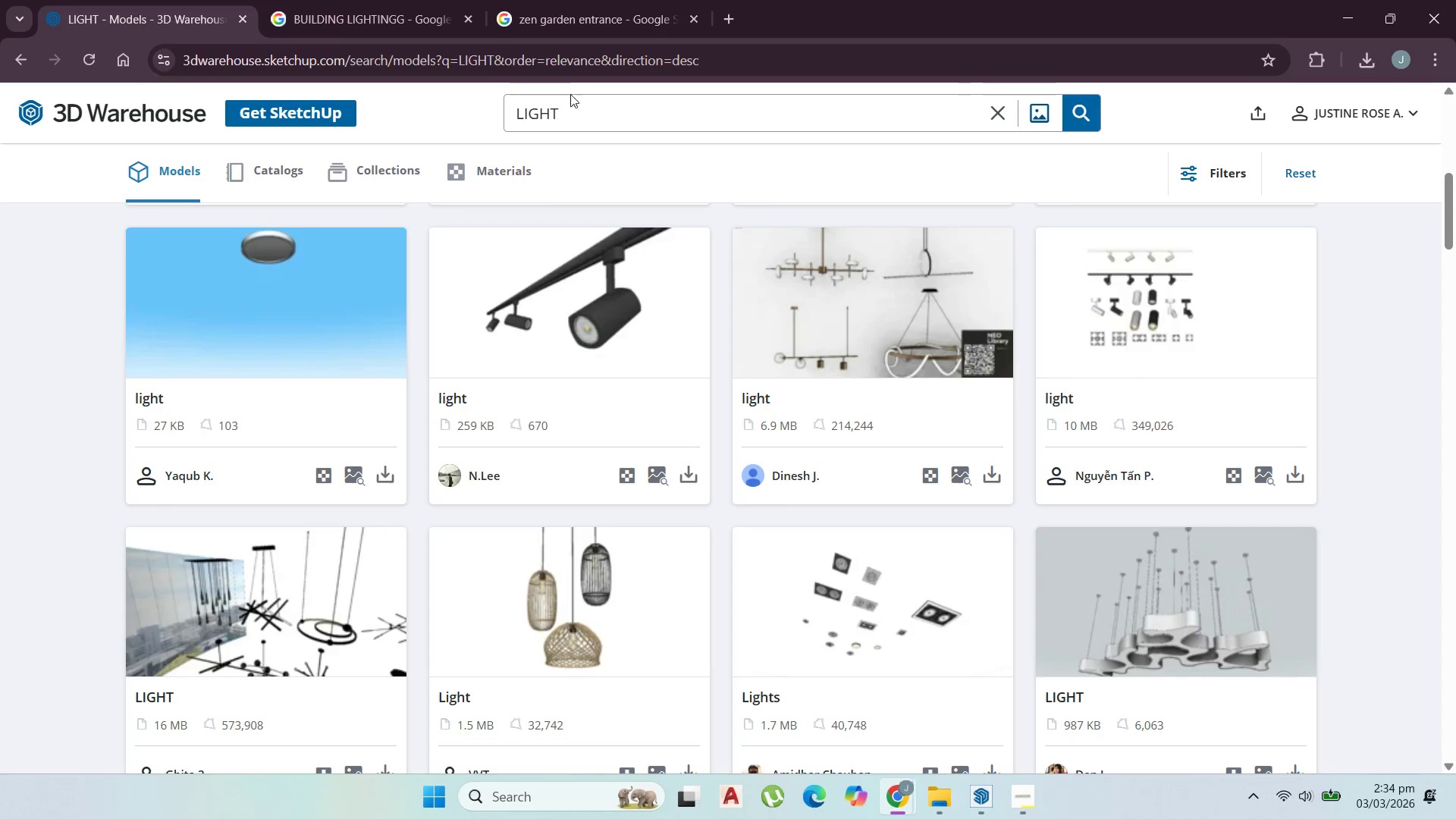 
left_click_drag(start_coordinate=[577, 101], to_coordinate=[394, 102])
 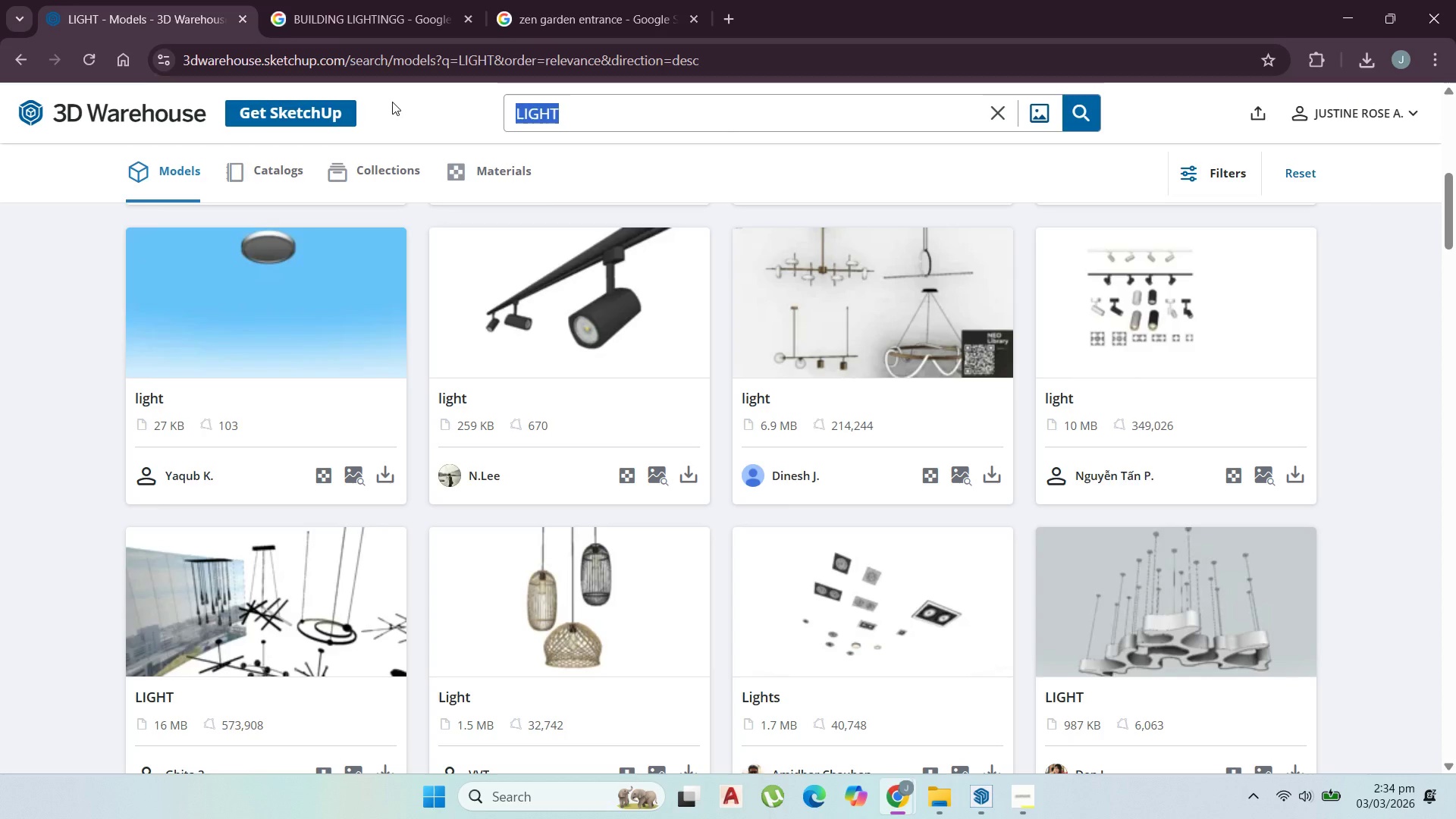 
type(garden lighy)
key(Backspace)
type(t)
 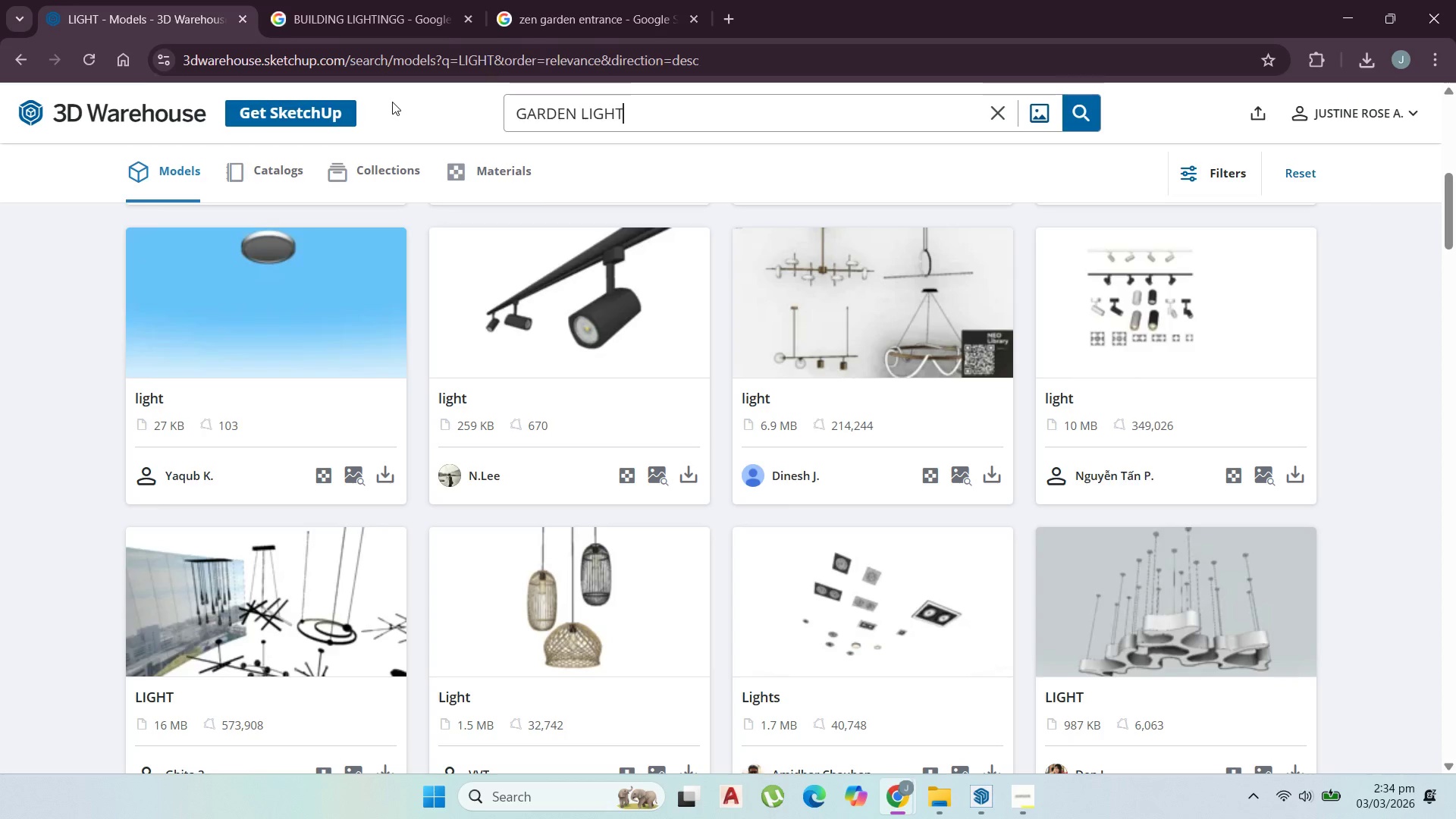 
key(Enter)
 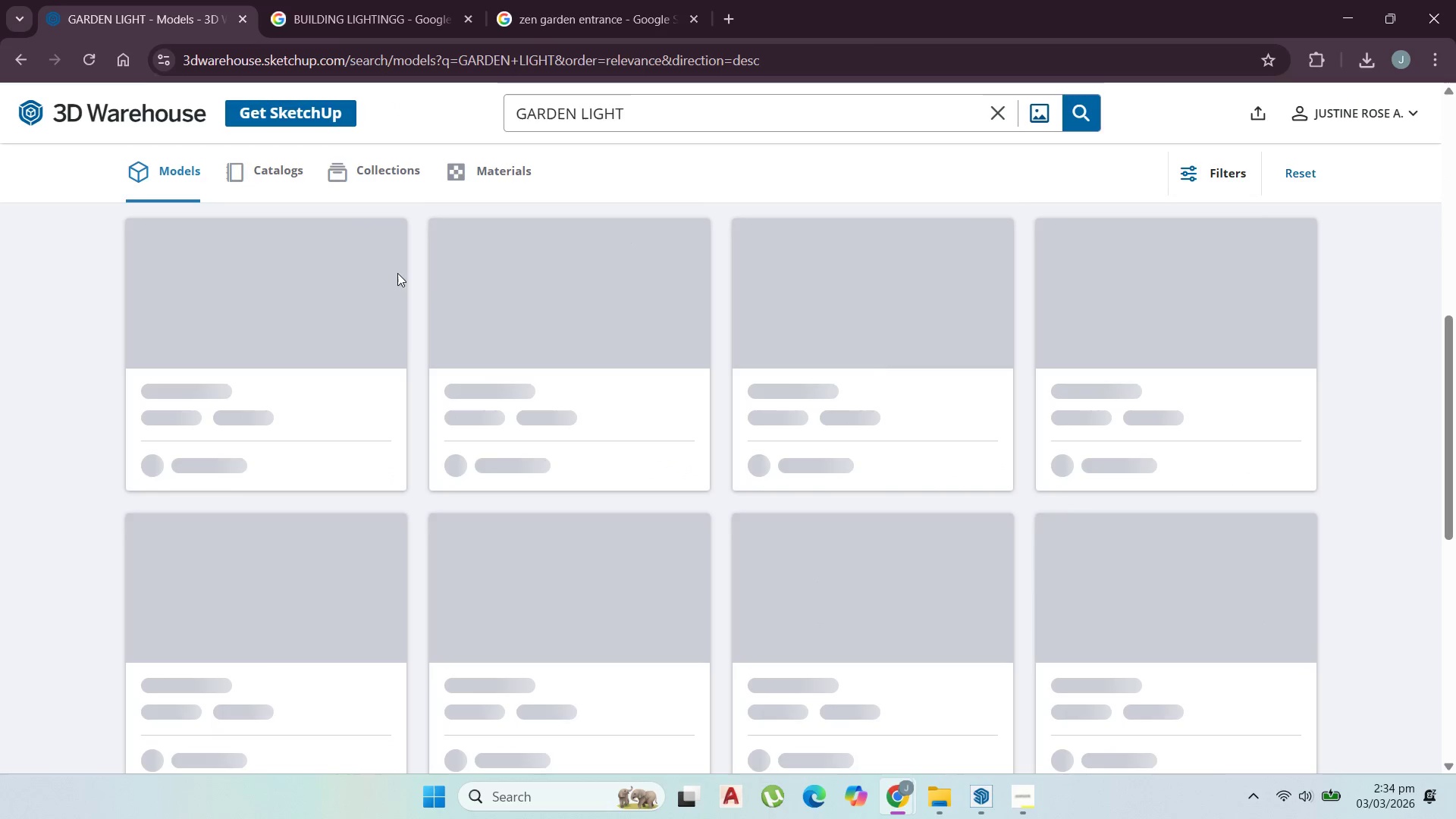 
mouse_move([419, 371])
 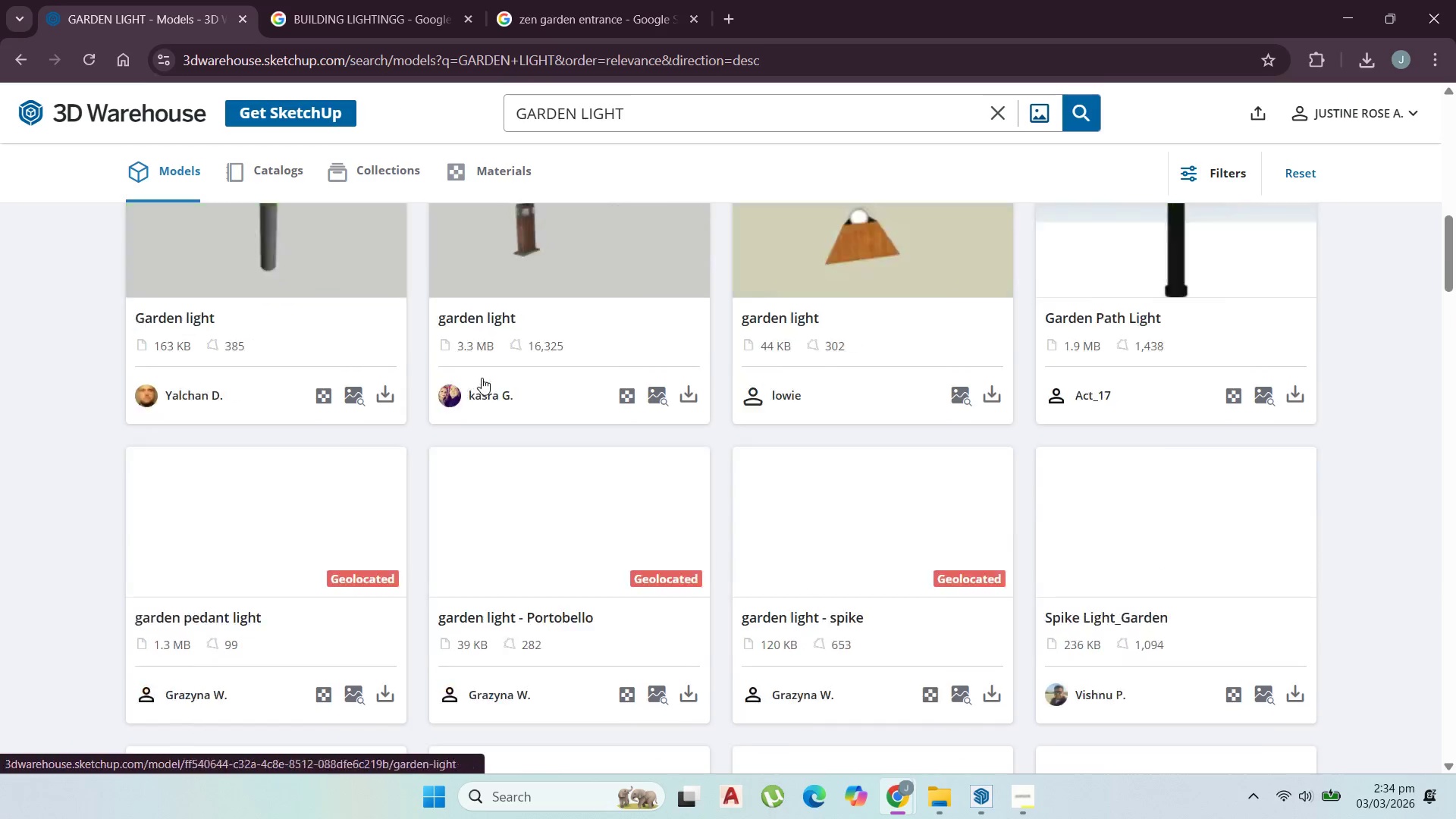 
scroll: coordinate [475, 544], scroll_direction: down, amount: 28.0
 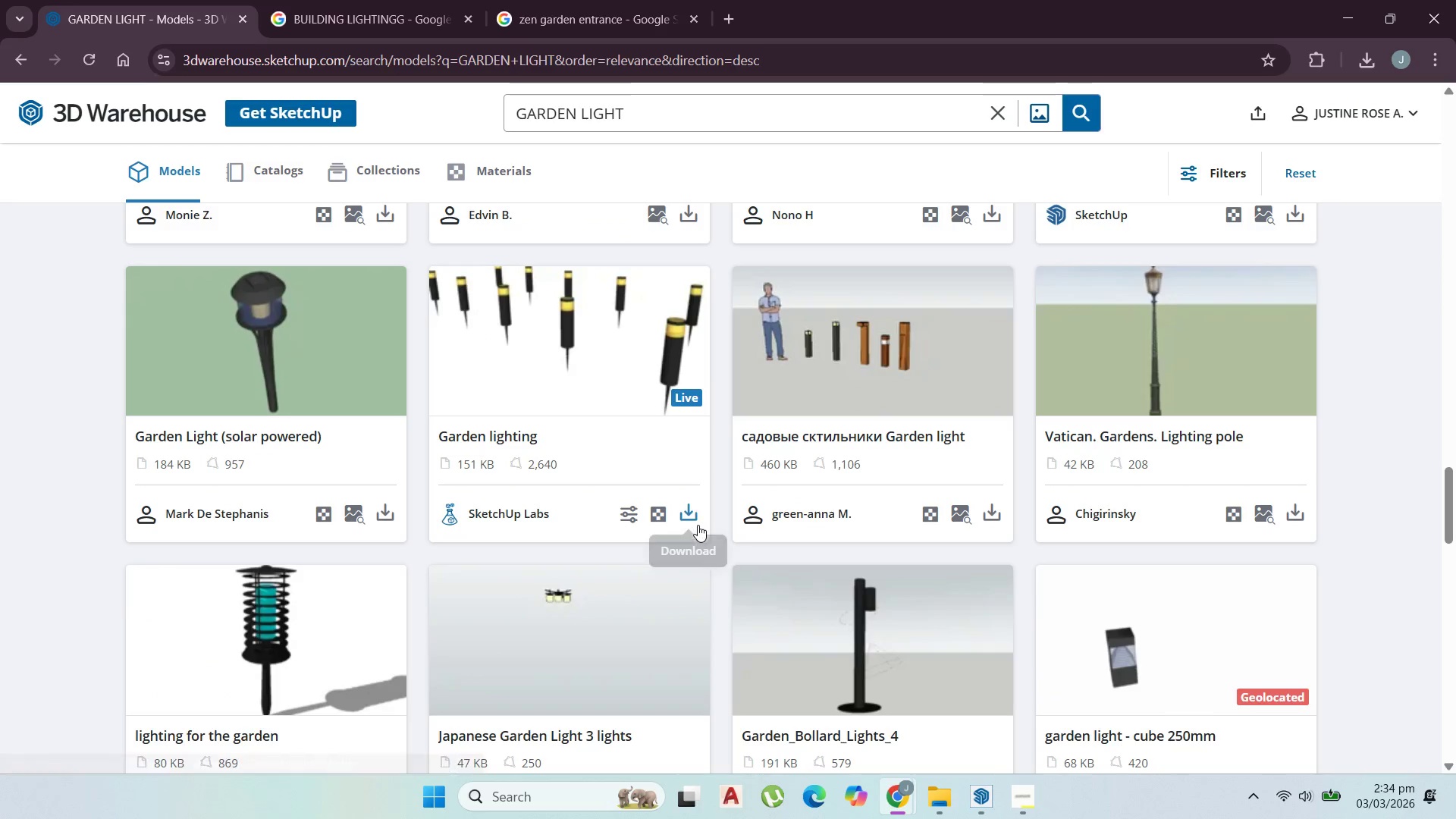 
scroll: coordinate [767, 605], scroll_direction: down, amount: 12.0
 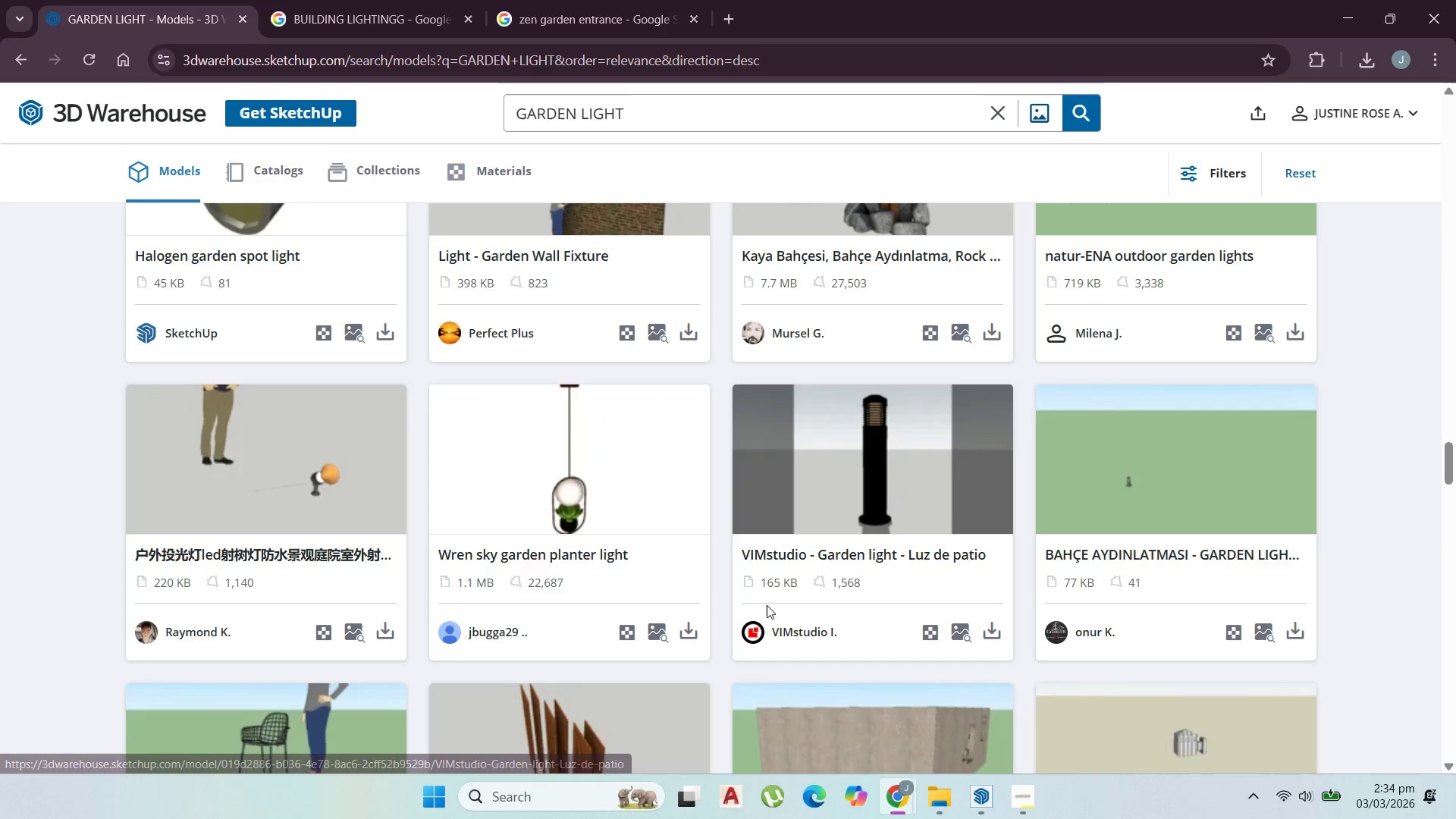 
scroll: coordinate [840, 492], scroll_direction: down, amount: 16.0
 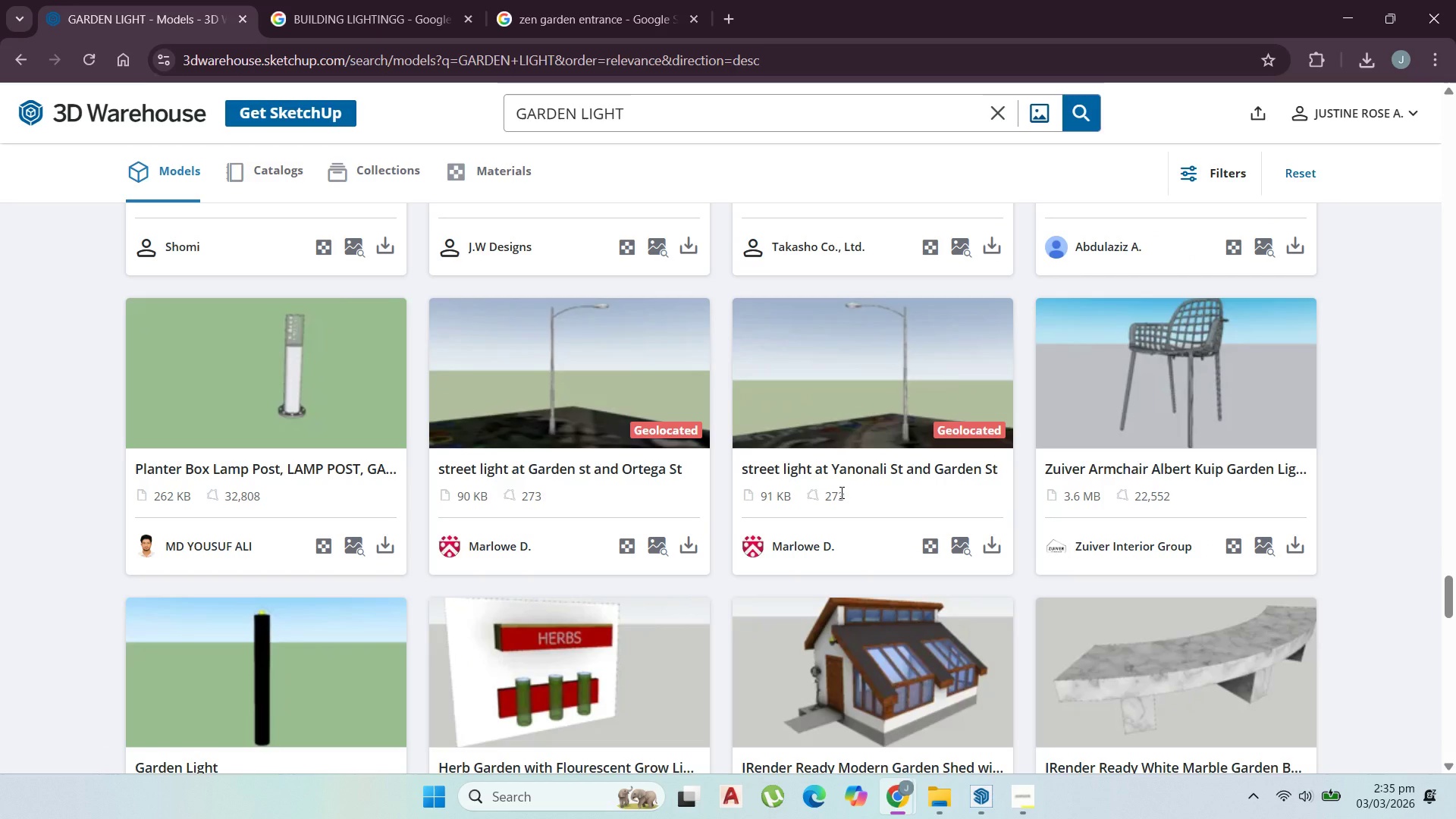 
wait(11.03)
 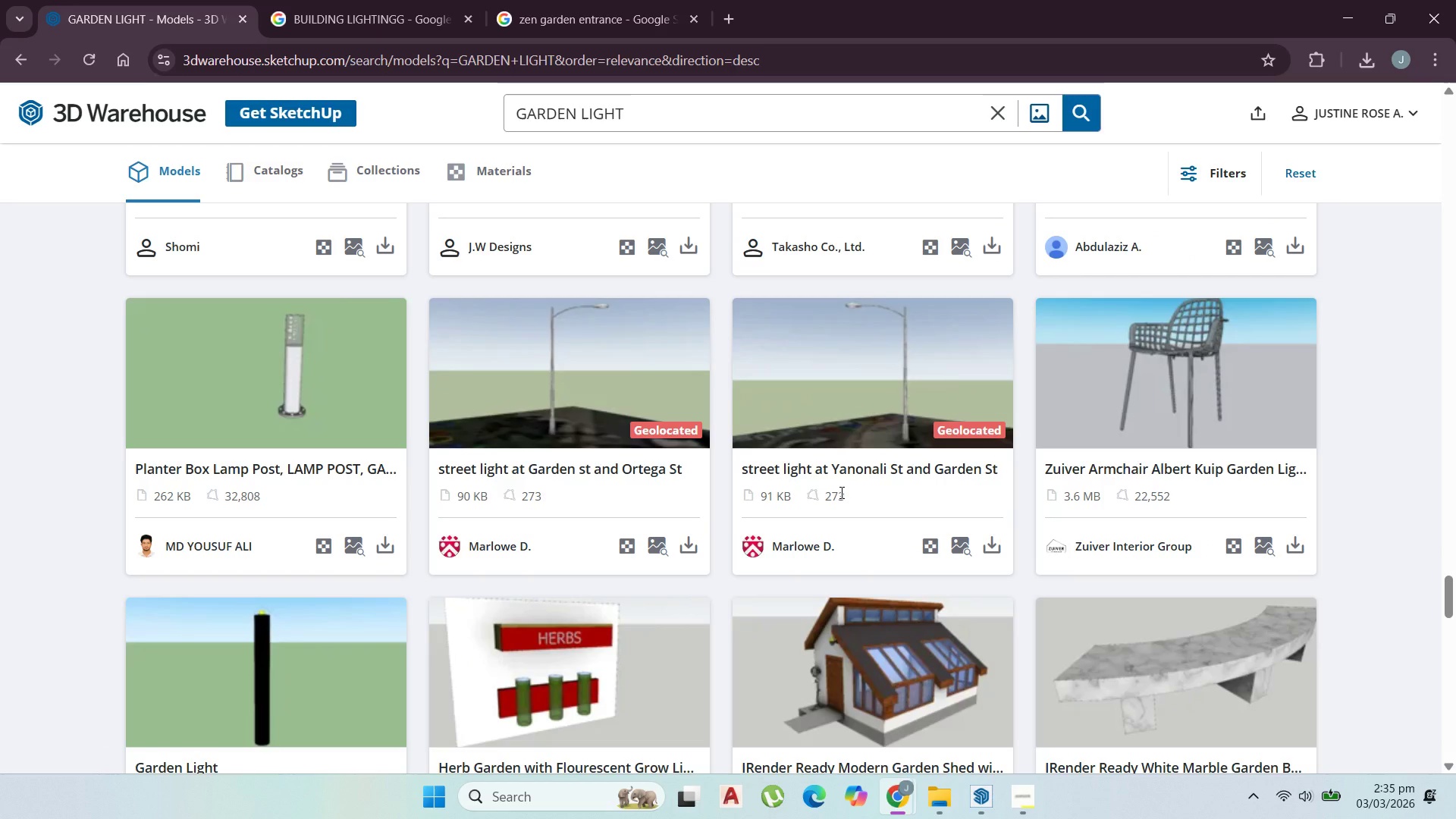 
scroll: coordinate [842, 489], scroll_direction: down, amount: 5.0
 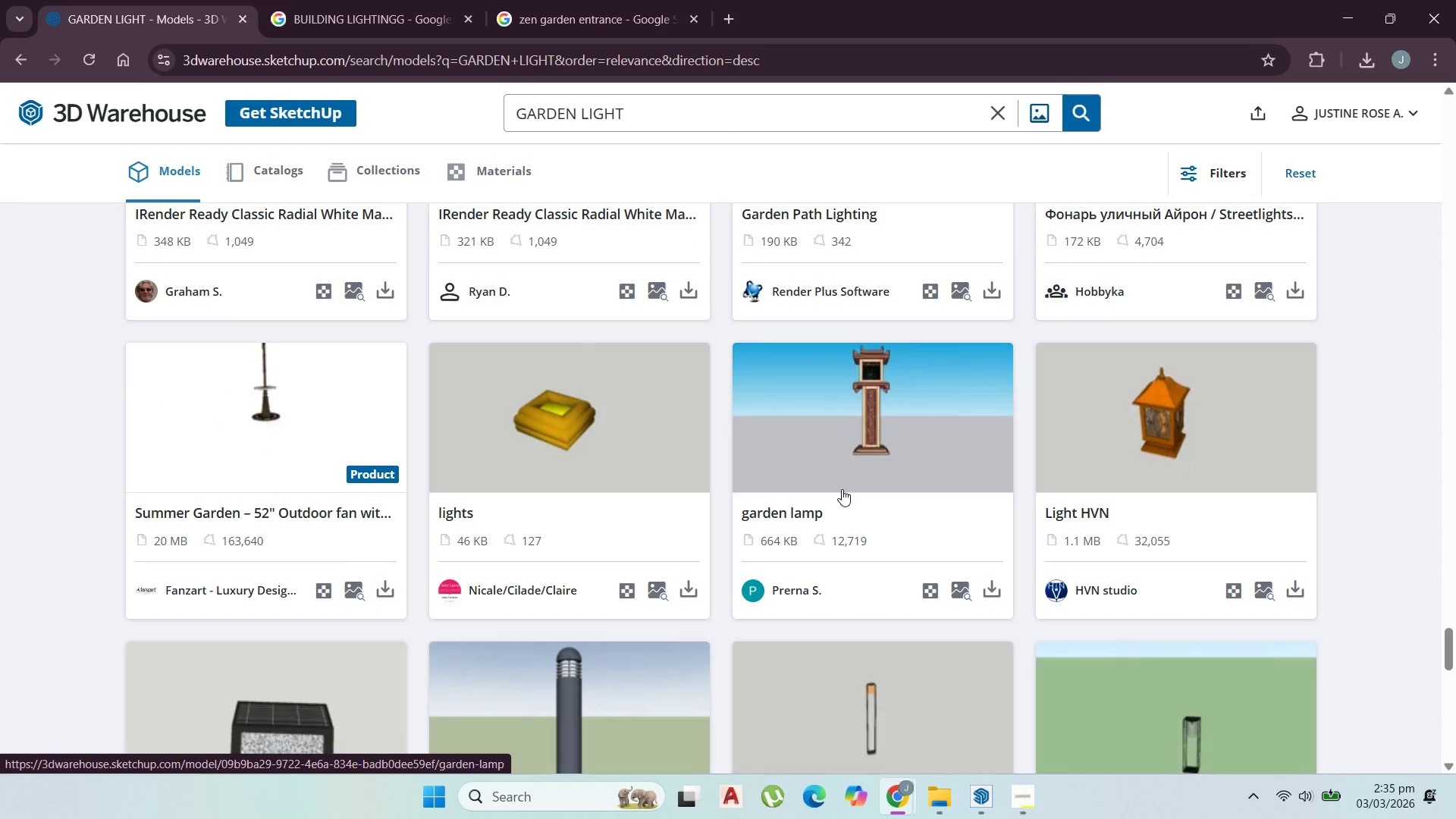 
scroll: coordinate [842, 489], scroll_direction: none, amount: 0.0
 